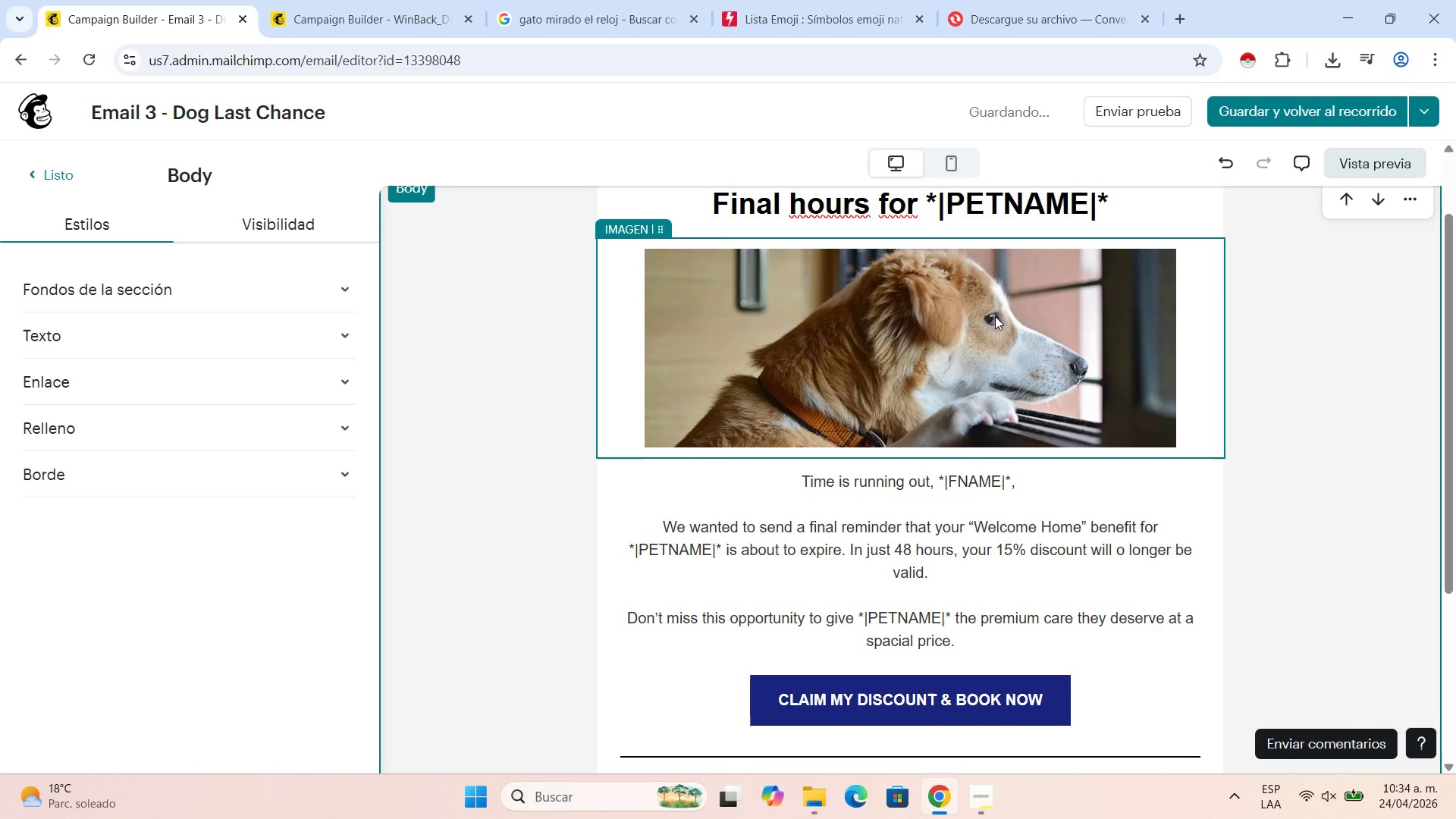 
scroll: coordinate [995, 316], scroll_direction: up, amount: 1.0
 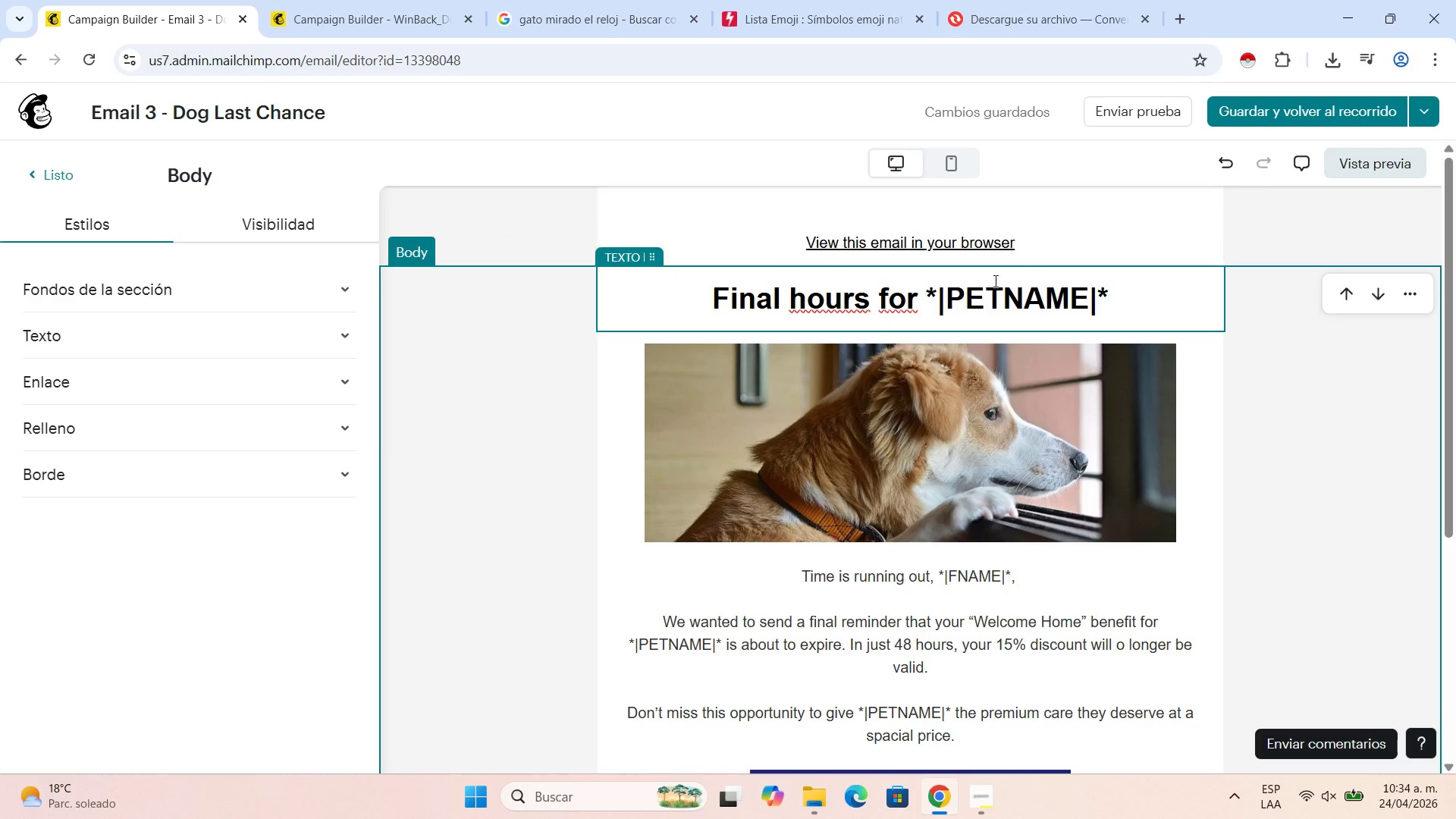 
left_click([994, 281])
 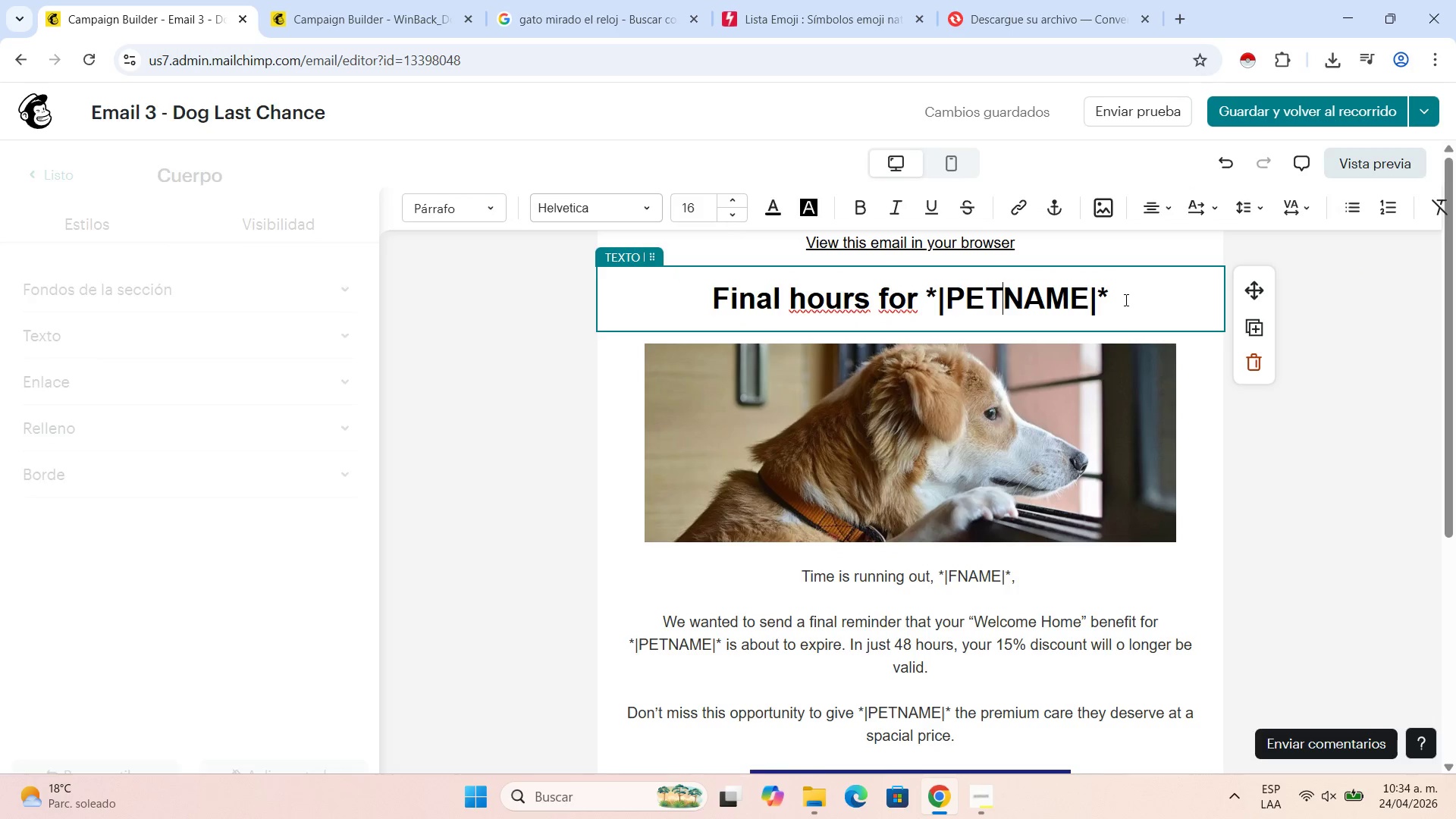 
left_click_drag(start_coordinate=[1125, 300], to_coordinate=[718, 290])
 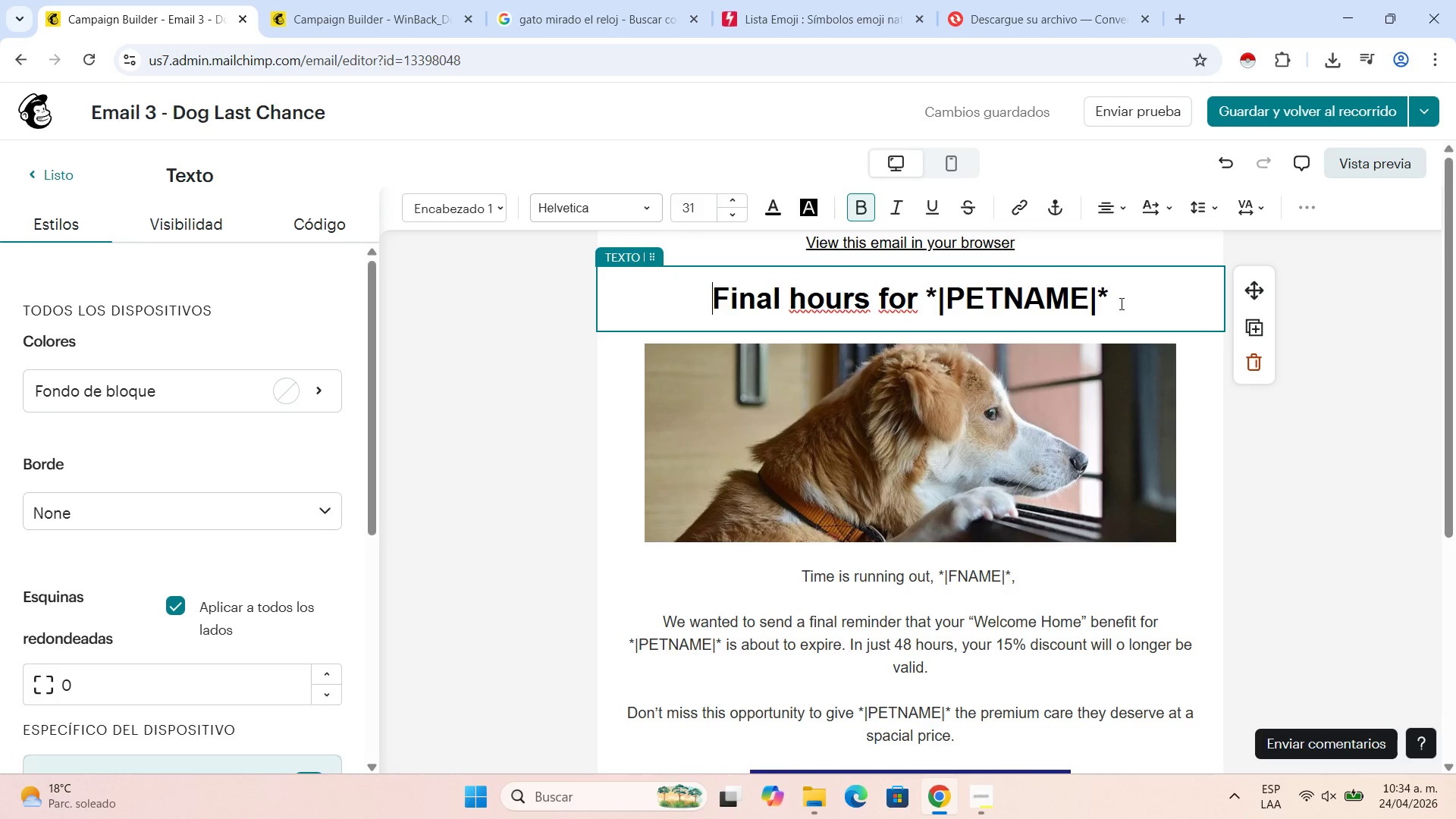 
left_click([1113, 300])
 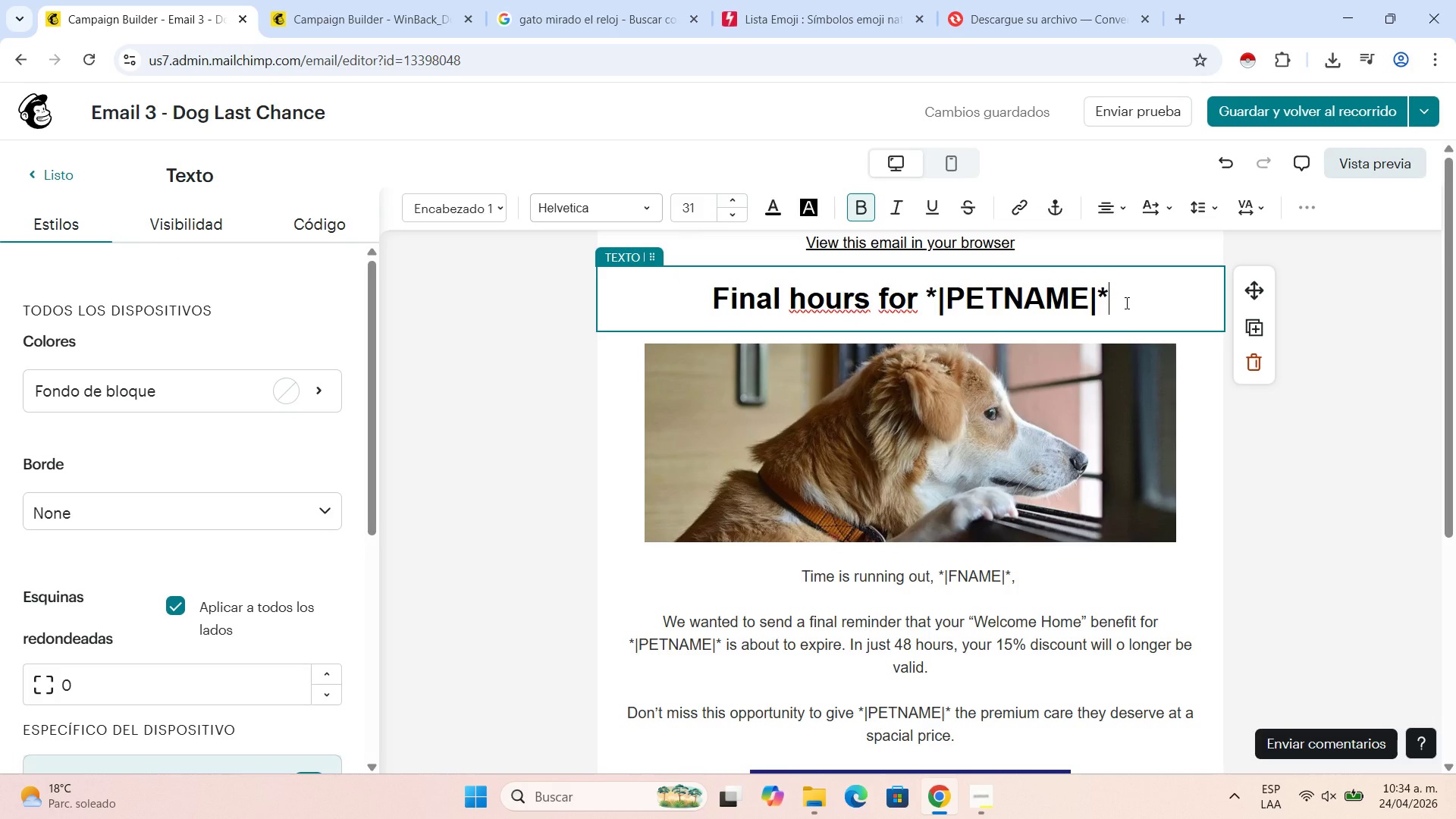 
left_click_drag(start_coordinate=[1125, 303], to_coordinate=[704, 293])
 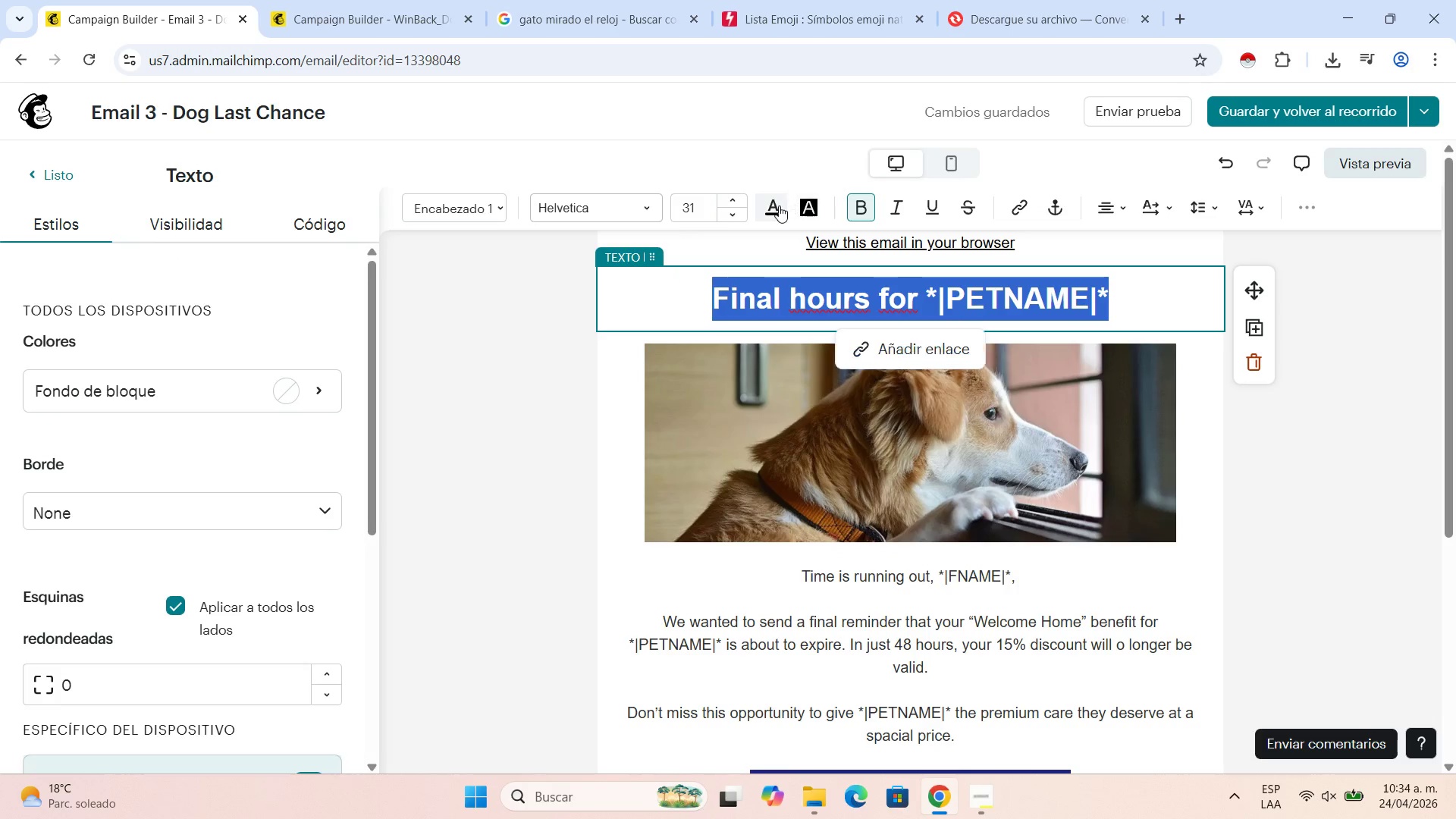 
left_click([777, 206])
 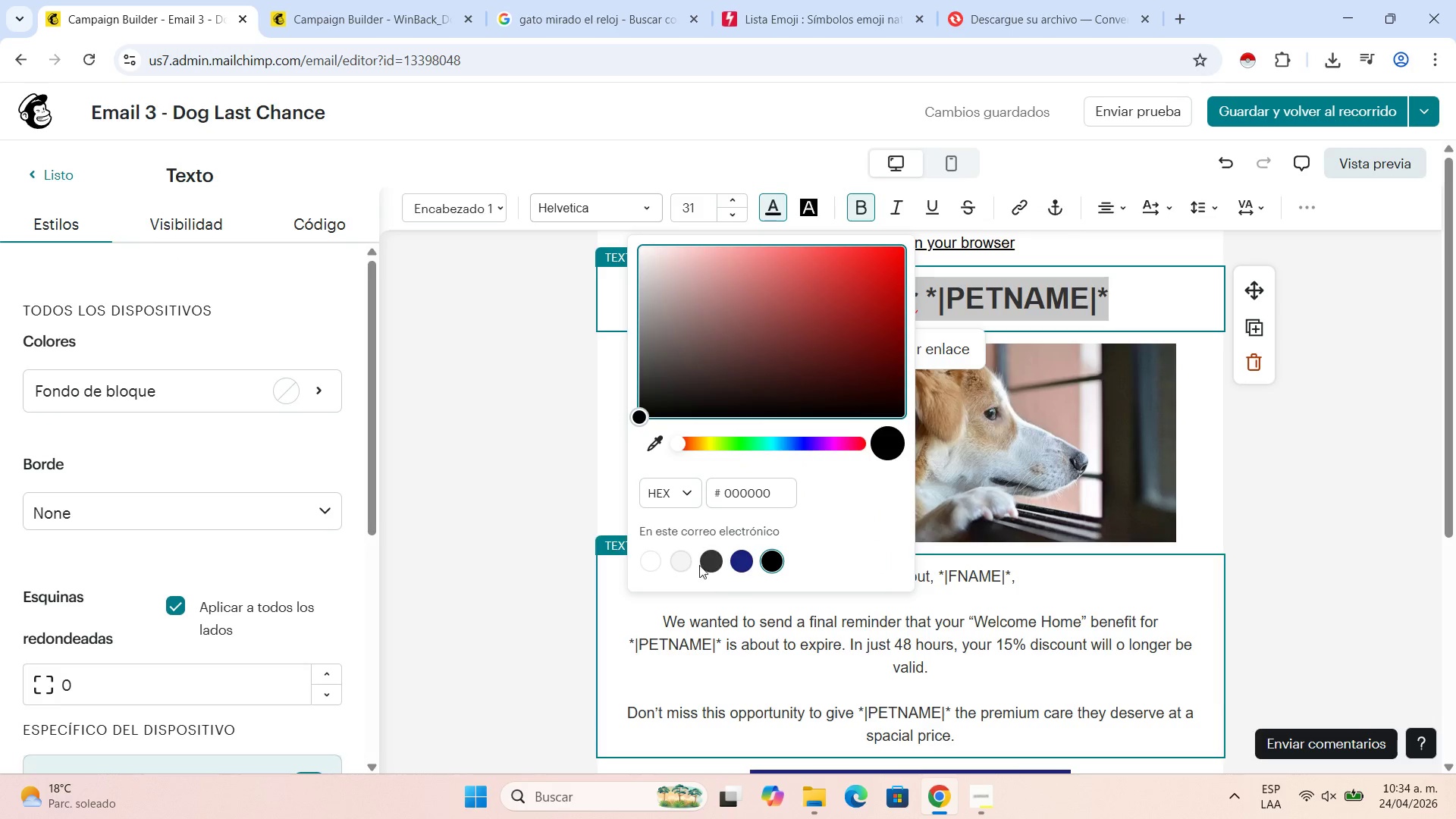 
left_click([712, 559])
 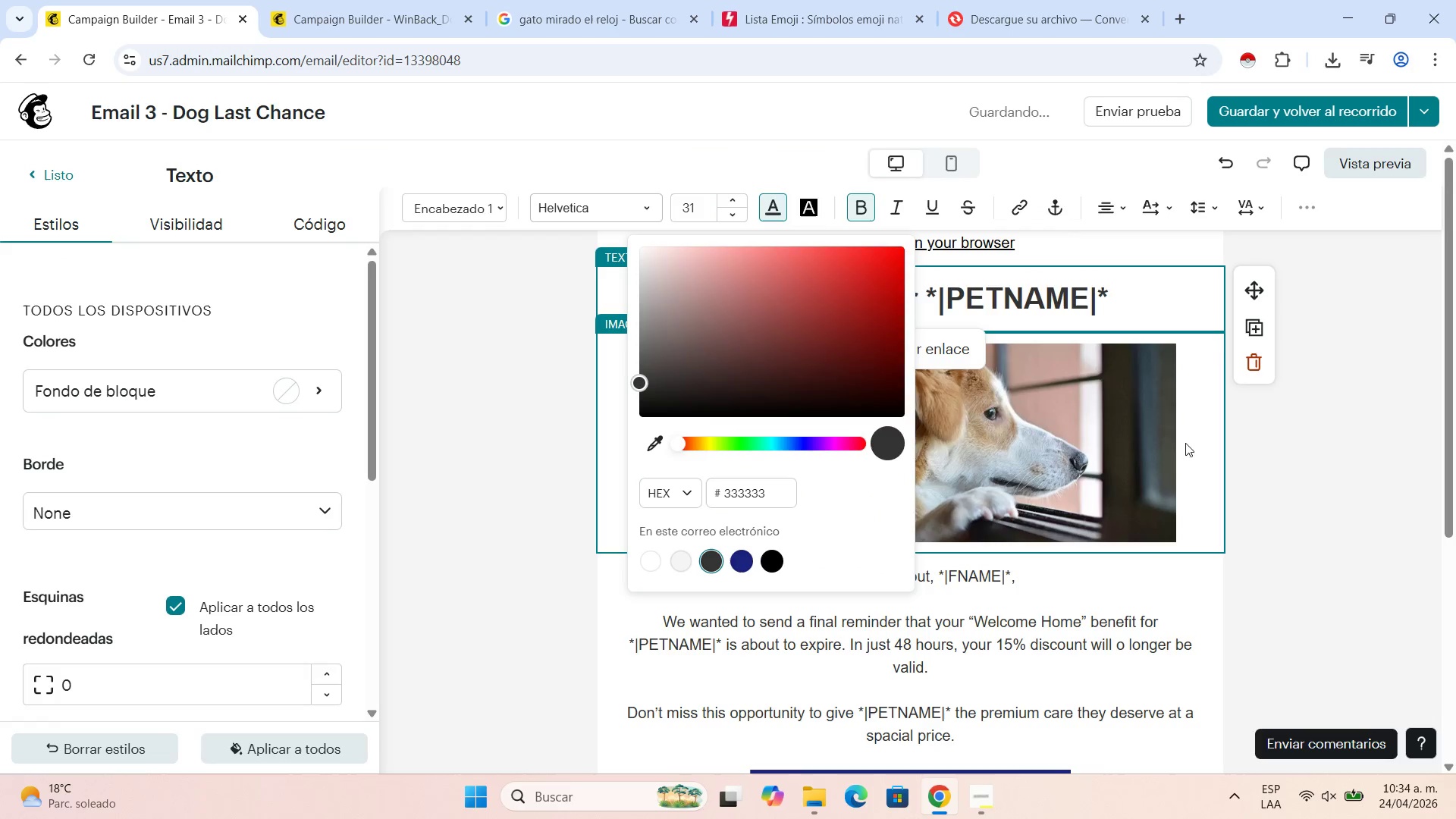 
left_click([1194, 436])
 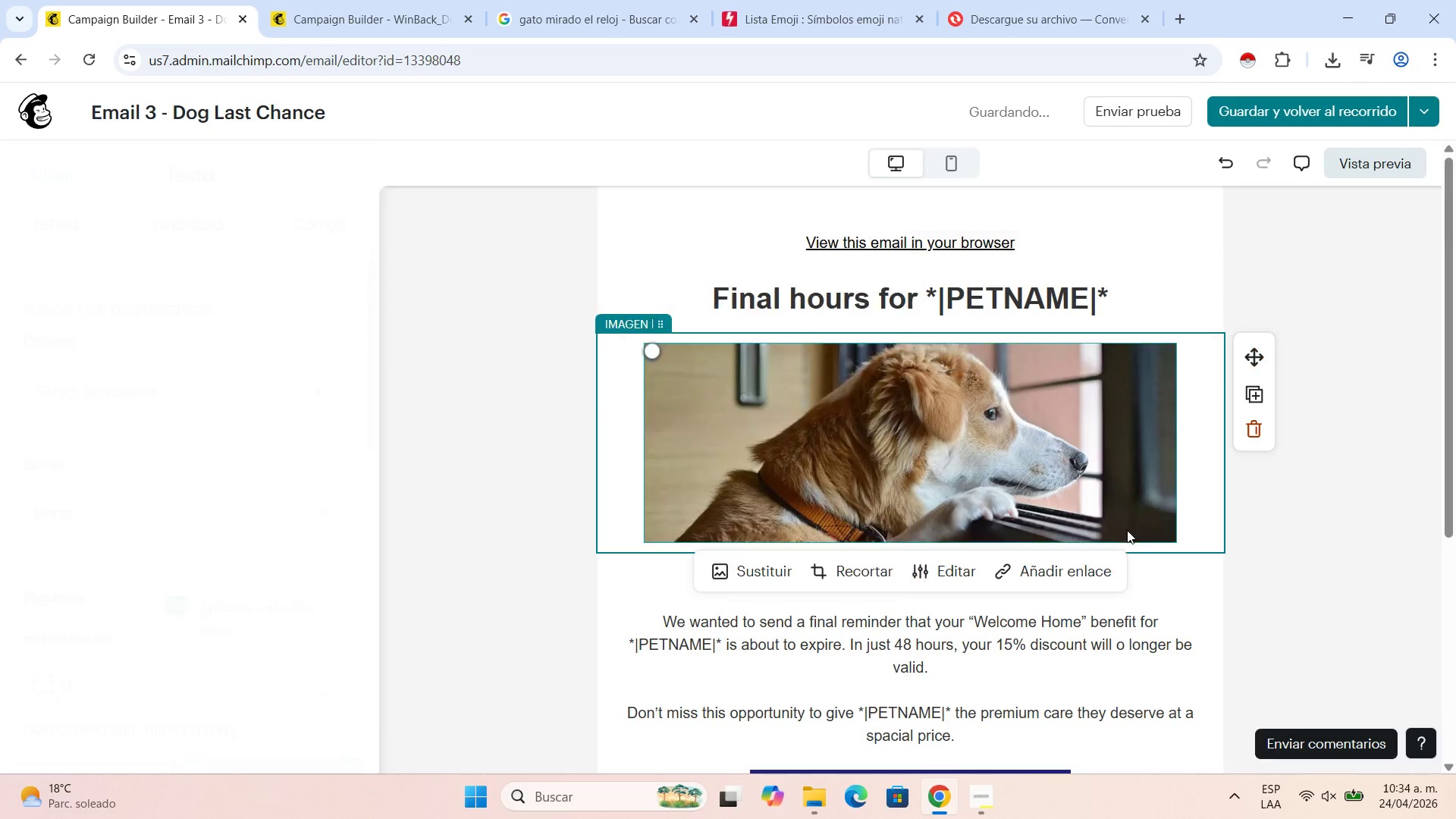 
scroll: coordinate [1113, 547], scroll_direction: down, amount: 4.0
 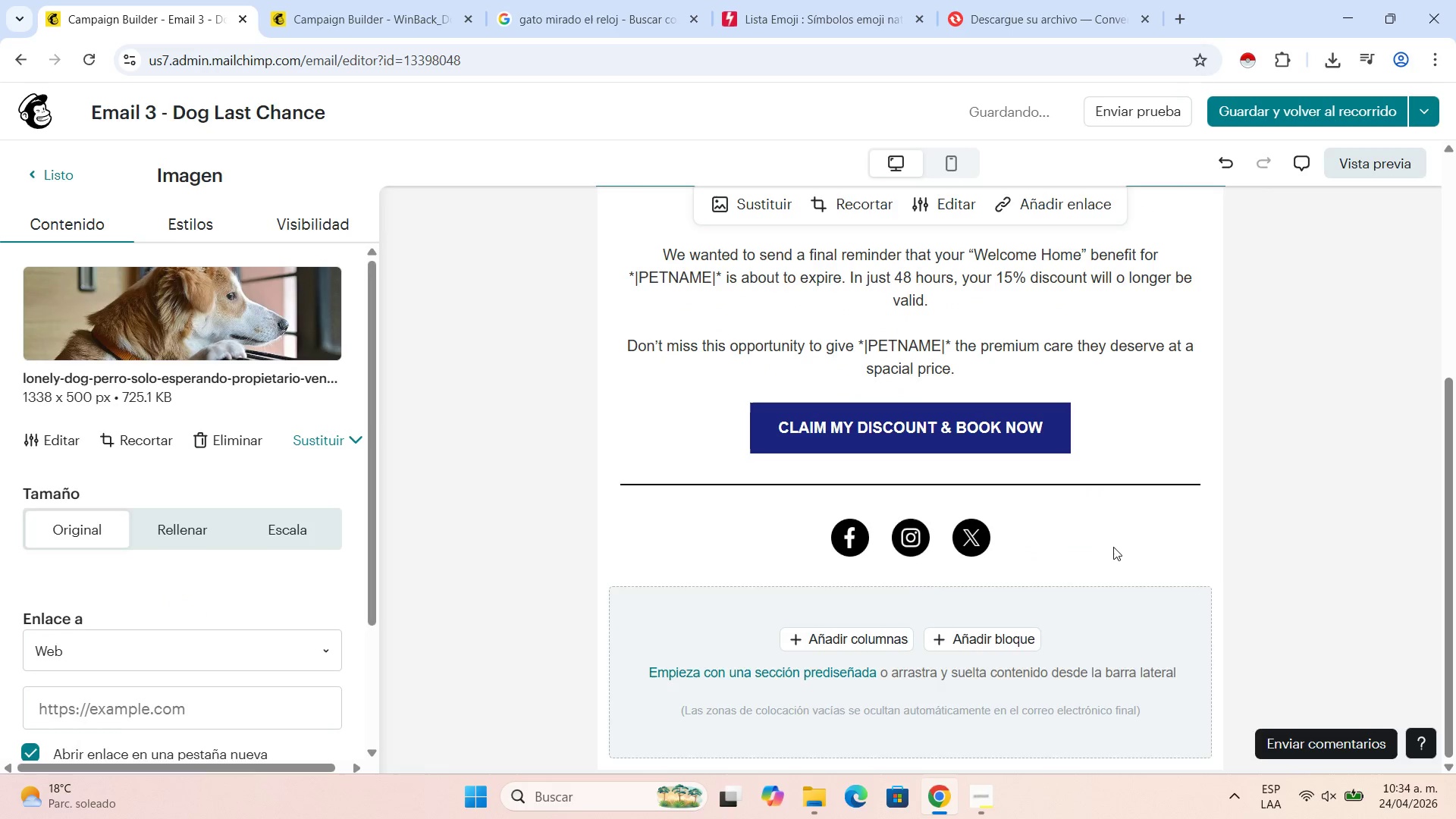 
scroll: coordinate [1113, 547], scroll_direction: up, amount: 3.0
 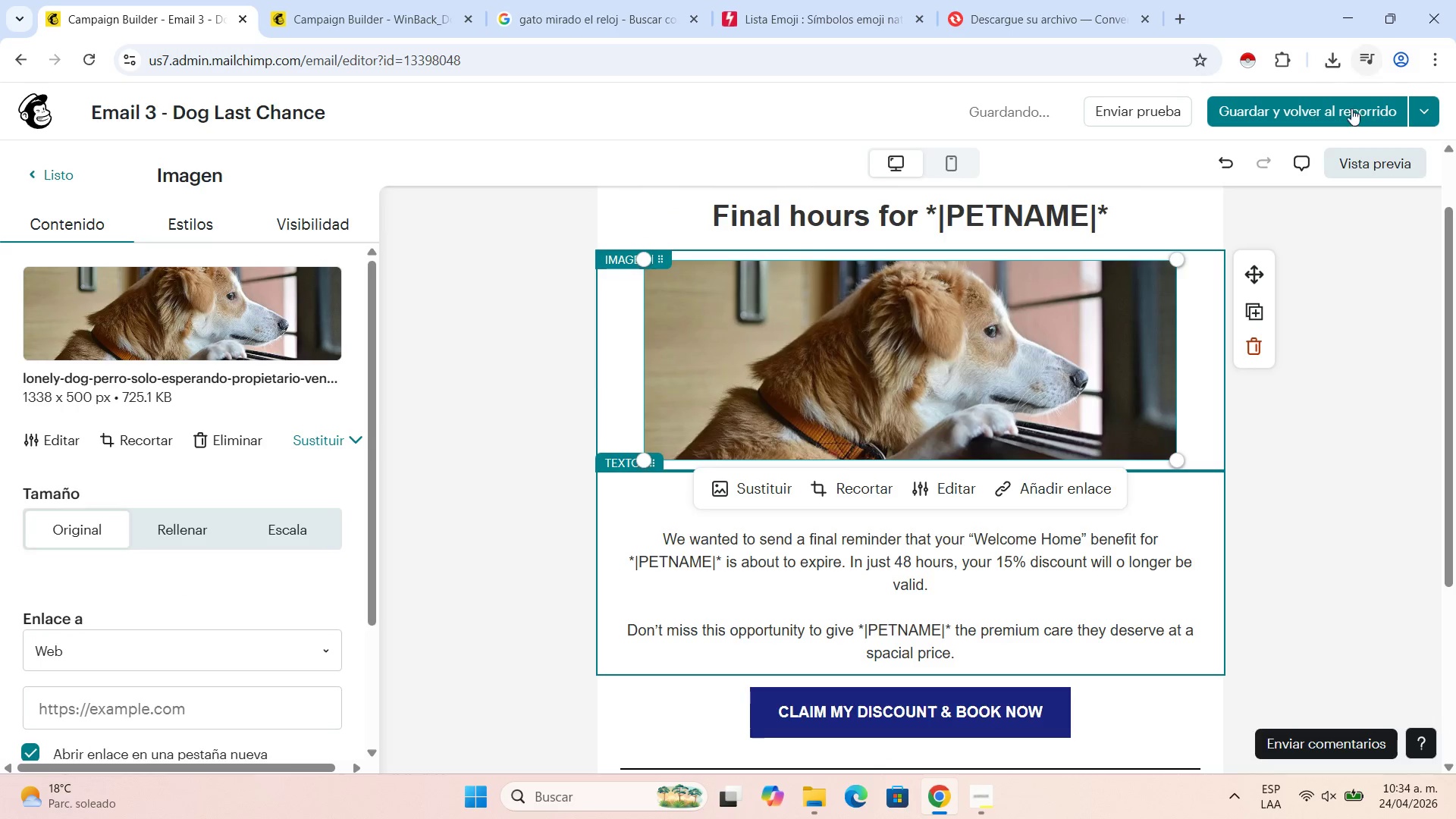 
left_click([1350, 117])
 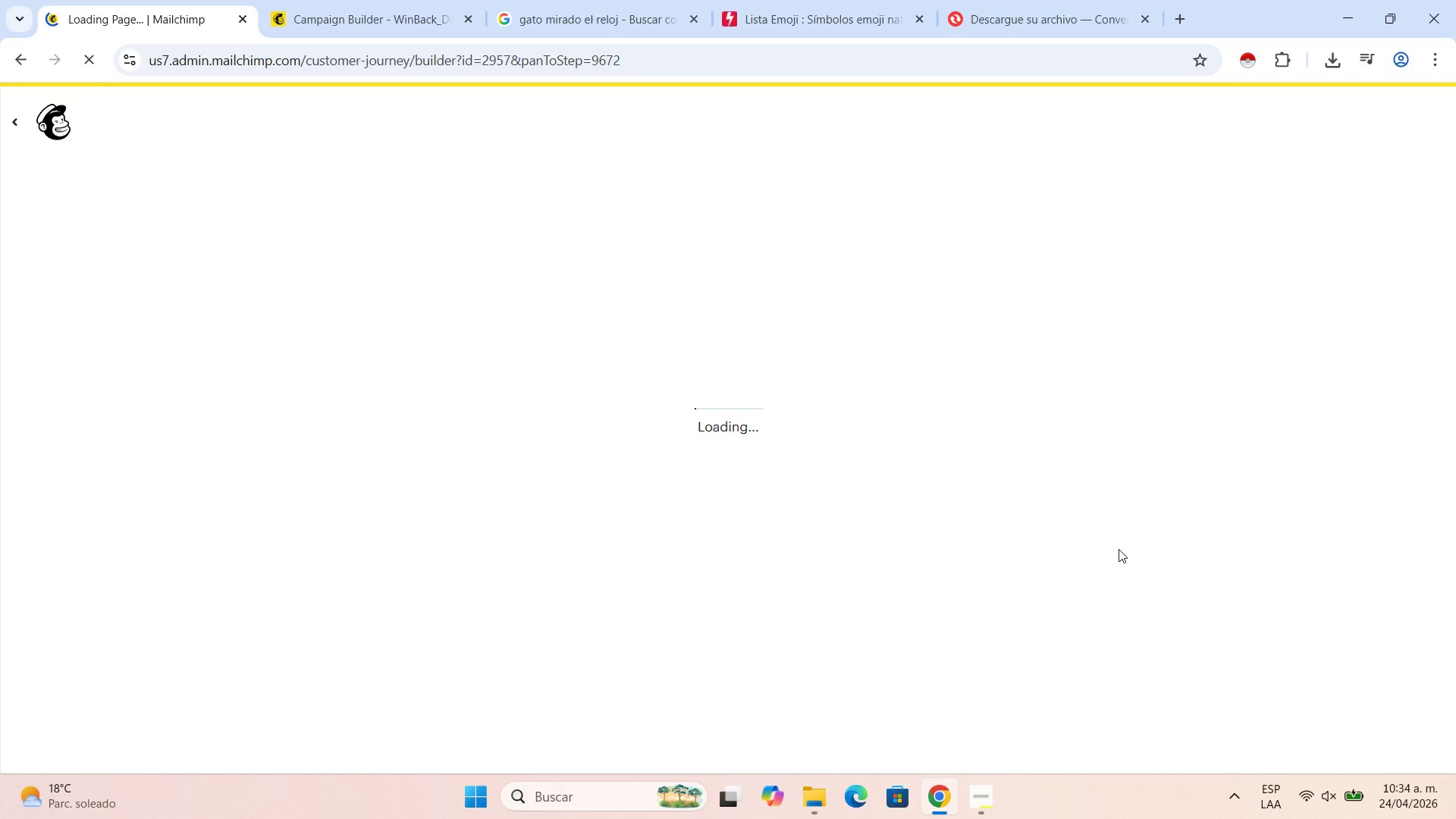 
wait(11.11)
 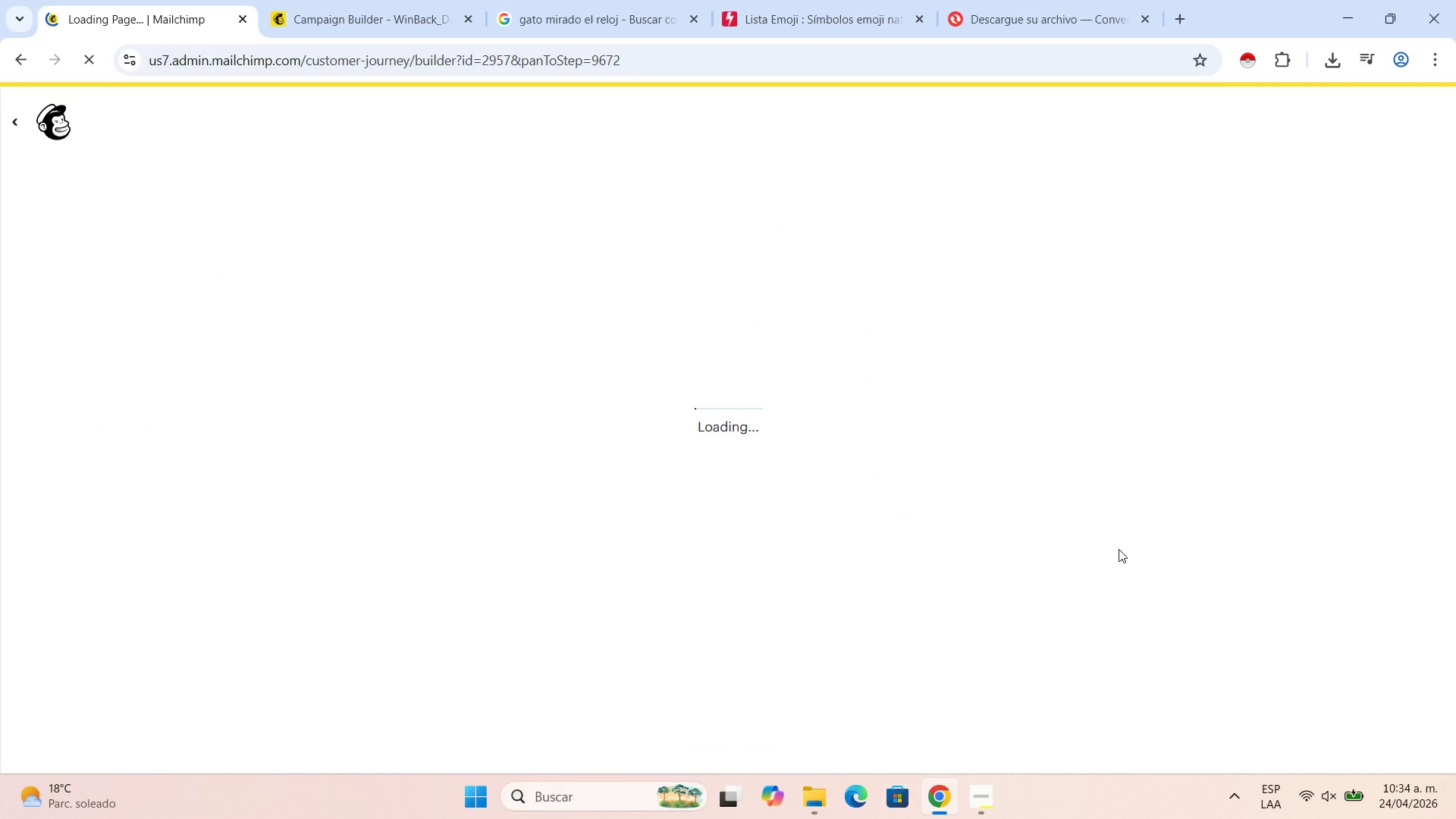 
left_click([917, 17])
 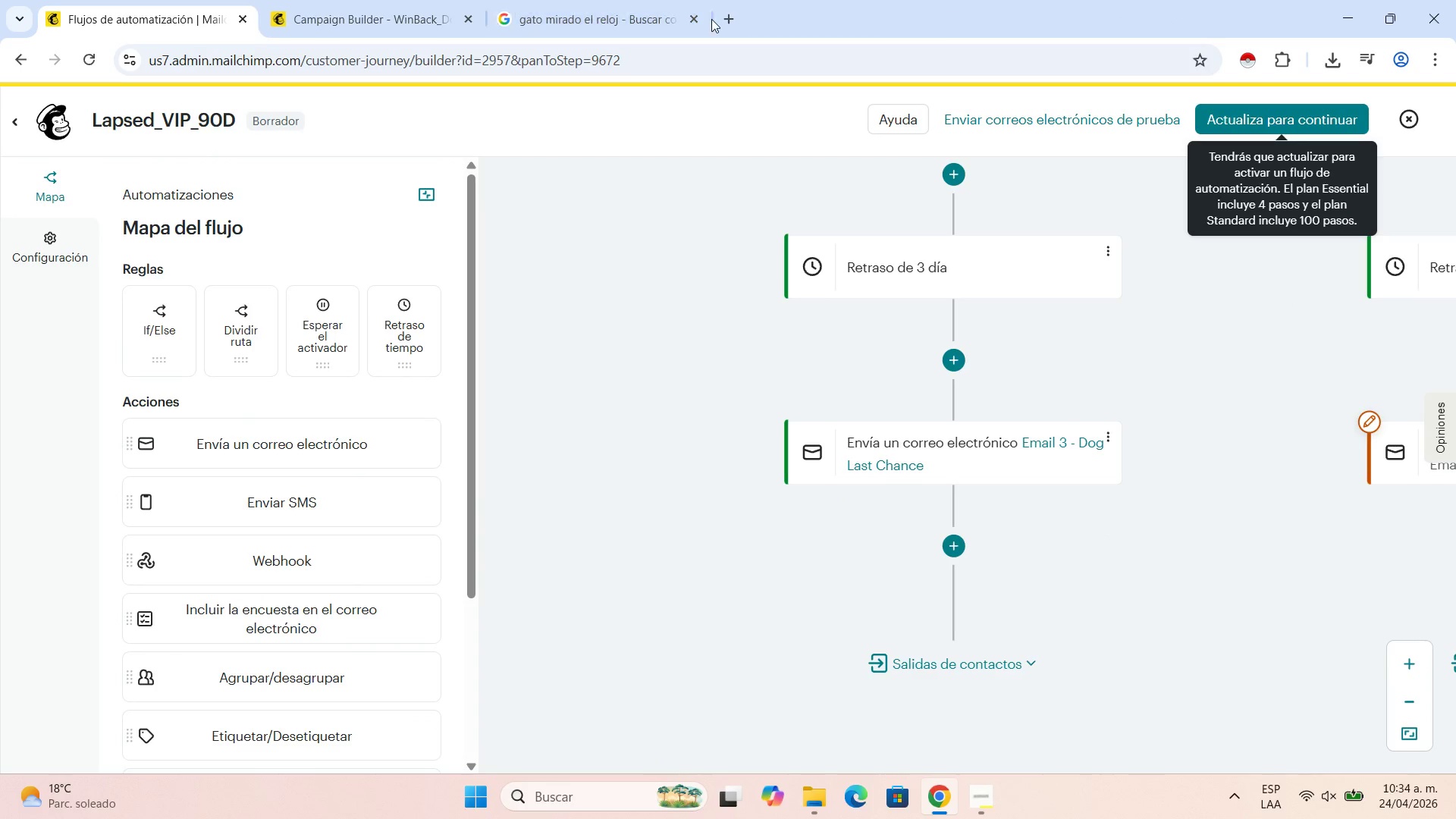 
left_click([693, 16])
 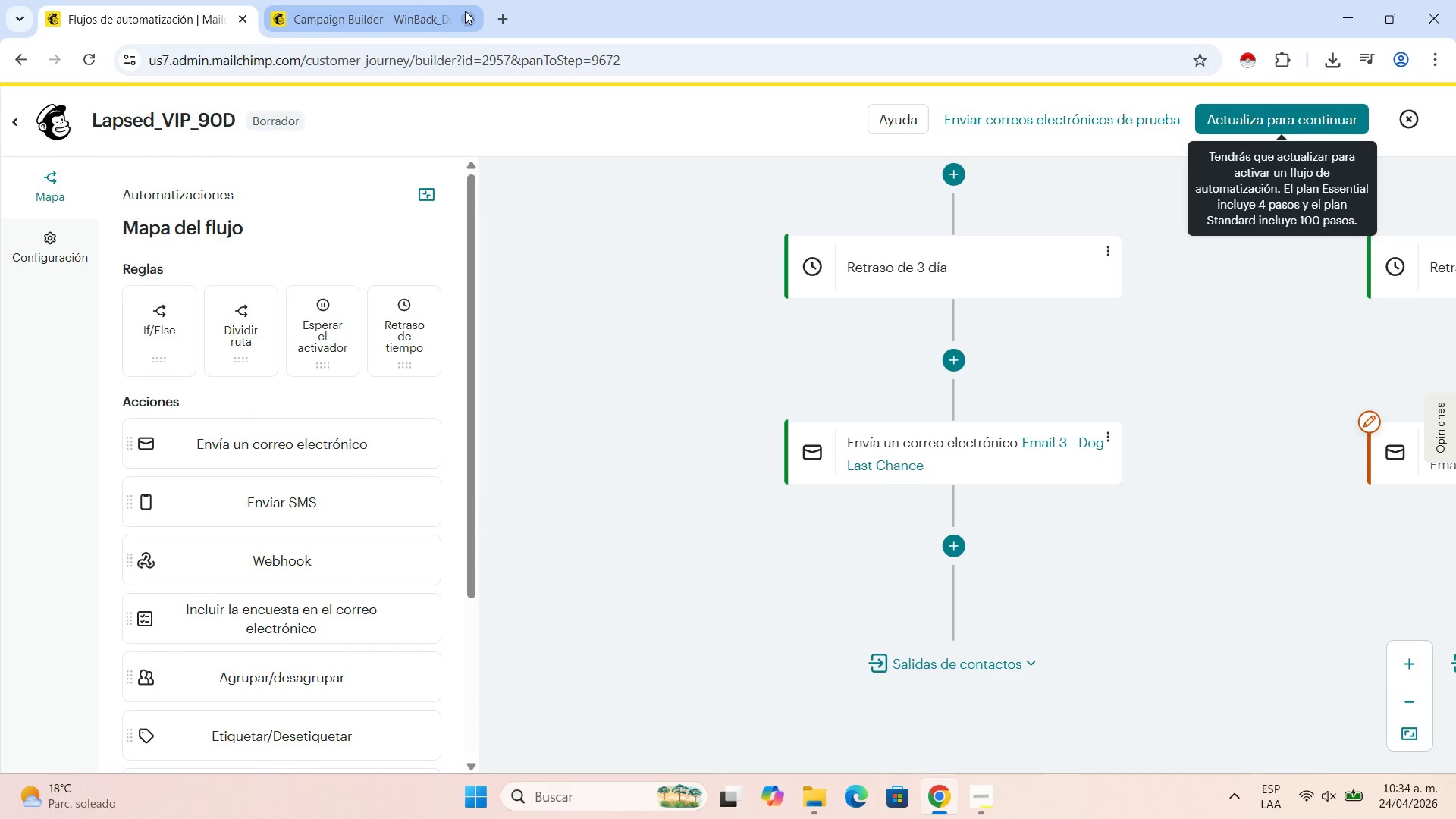 
left_click([468, 15])
 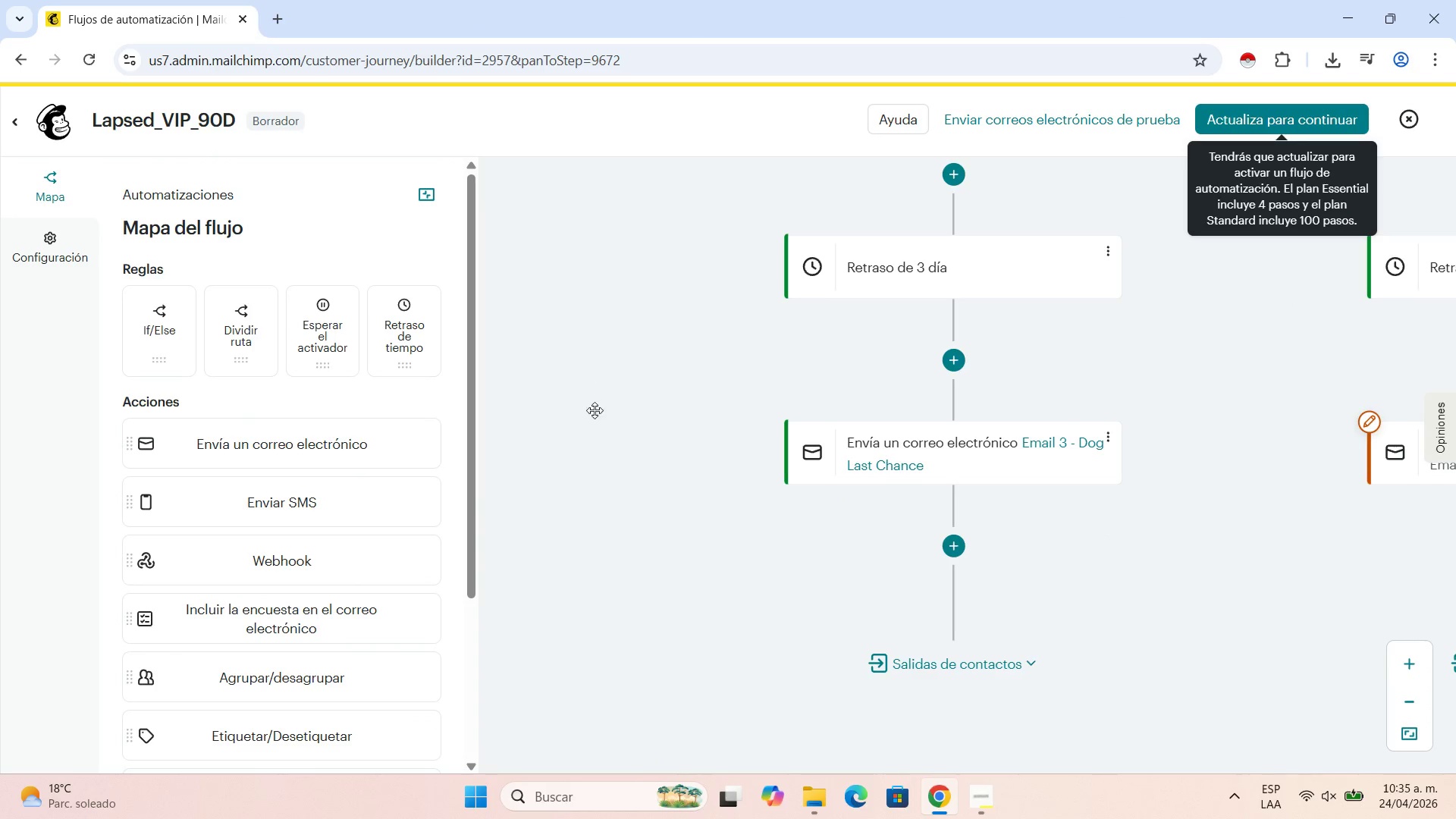 
left_click_drag(start_coordinate=[729, 391], to_coordinate=[566, 443])
 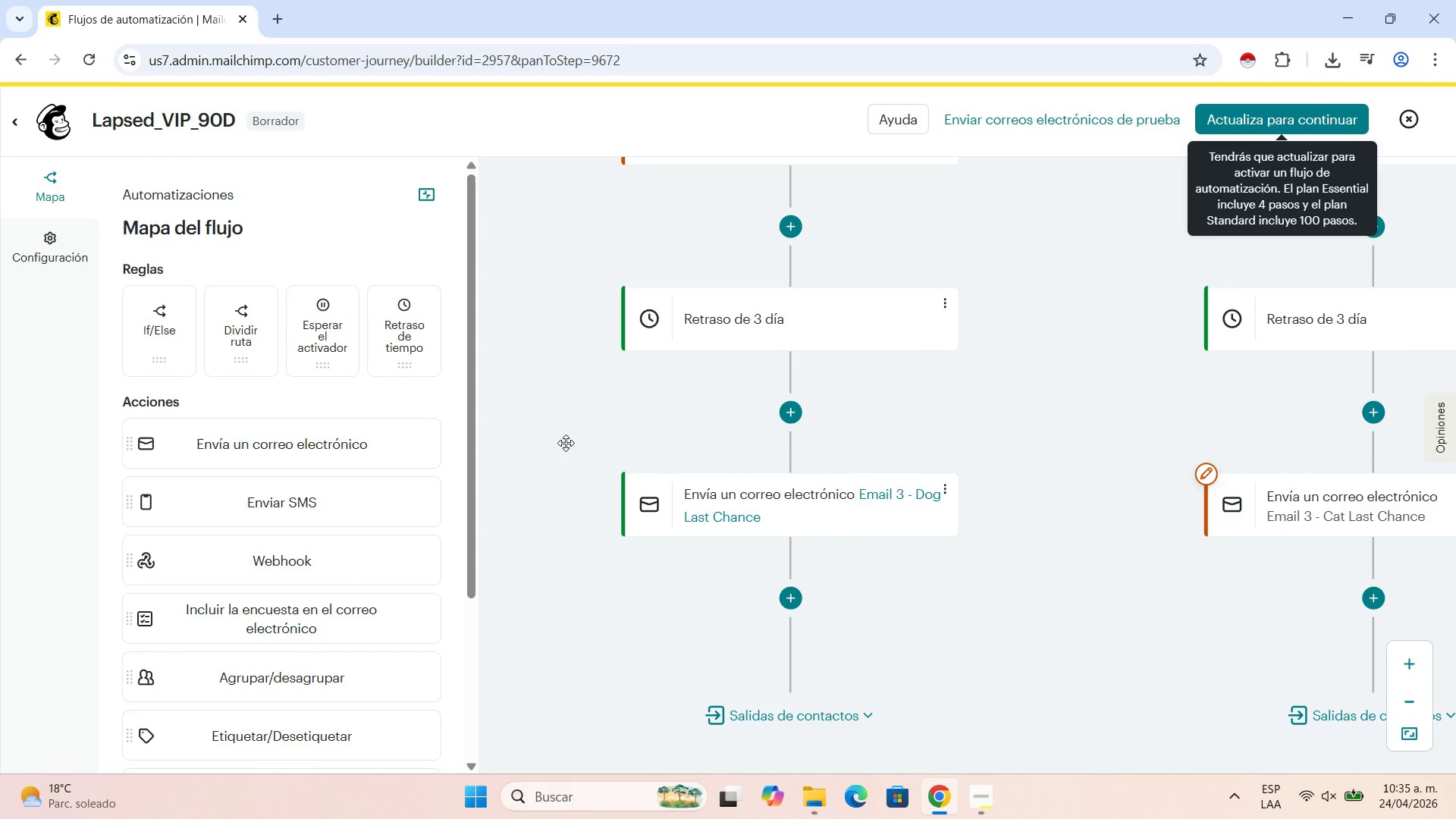 
key(Control+NumpadSubtract)
 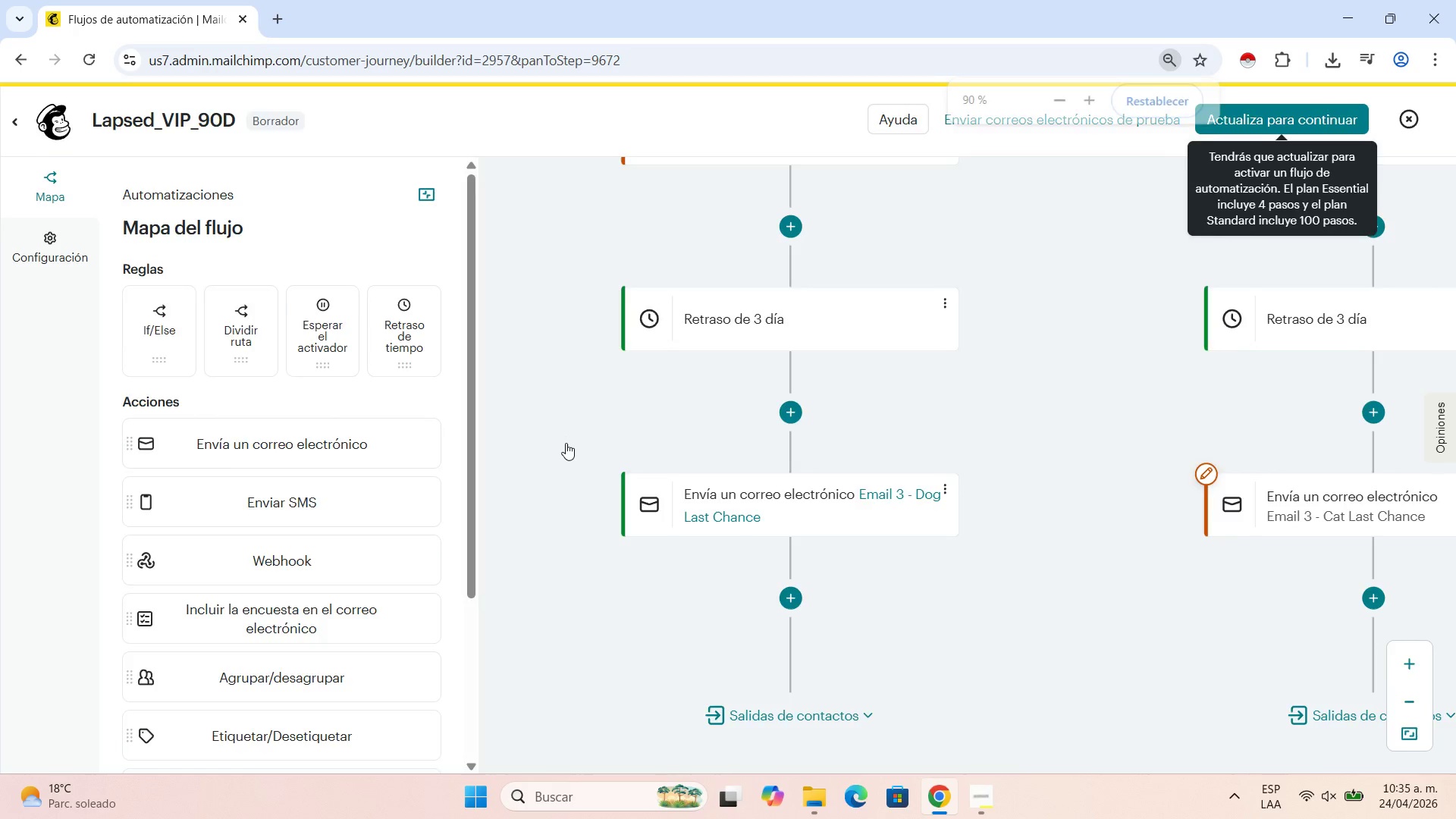 
key(Control+NumpadSubtract)
 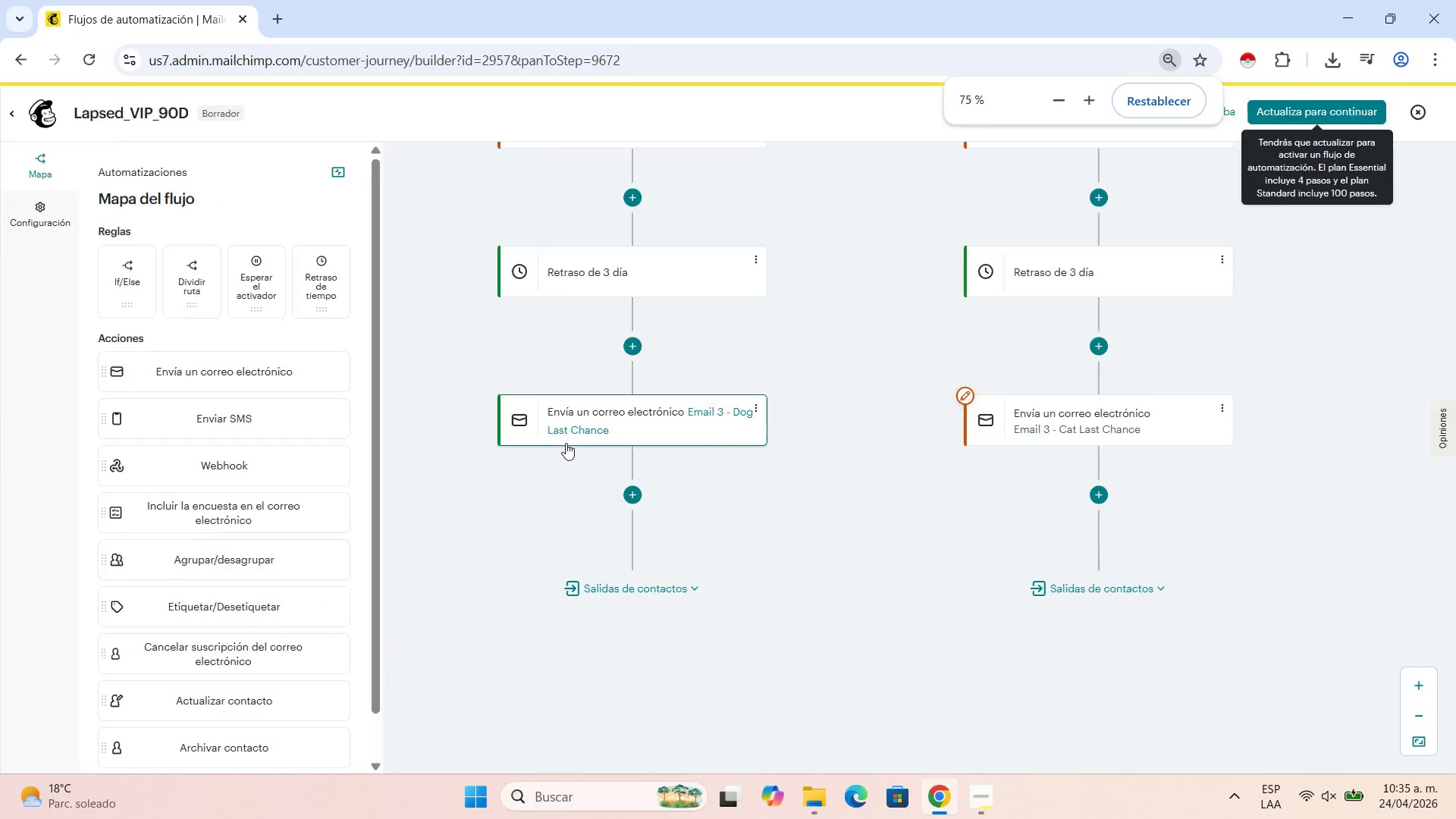 
key(Control+NumpadSubtract)
 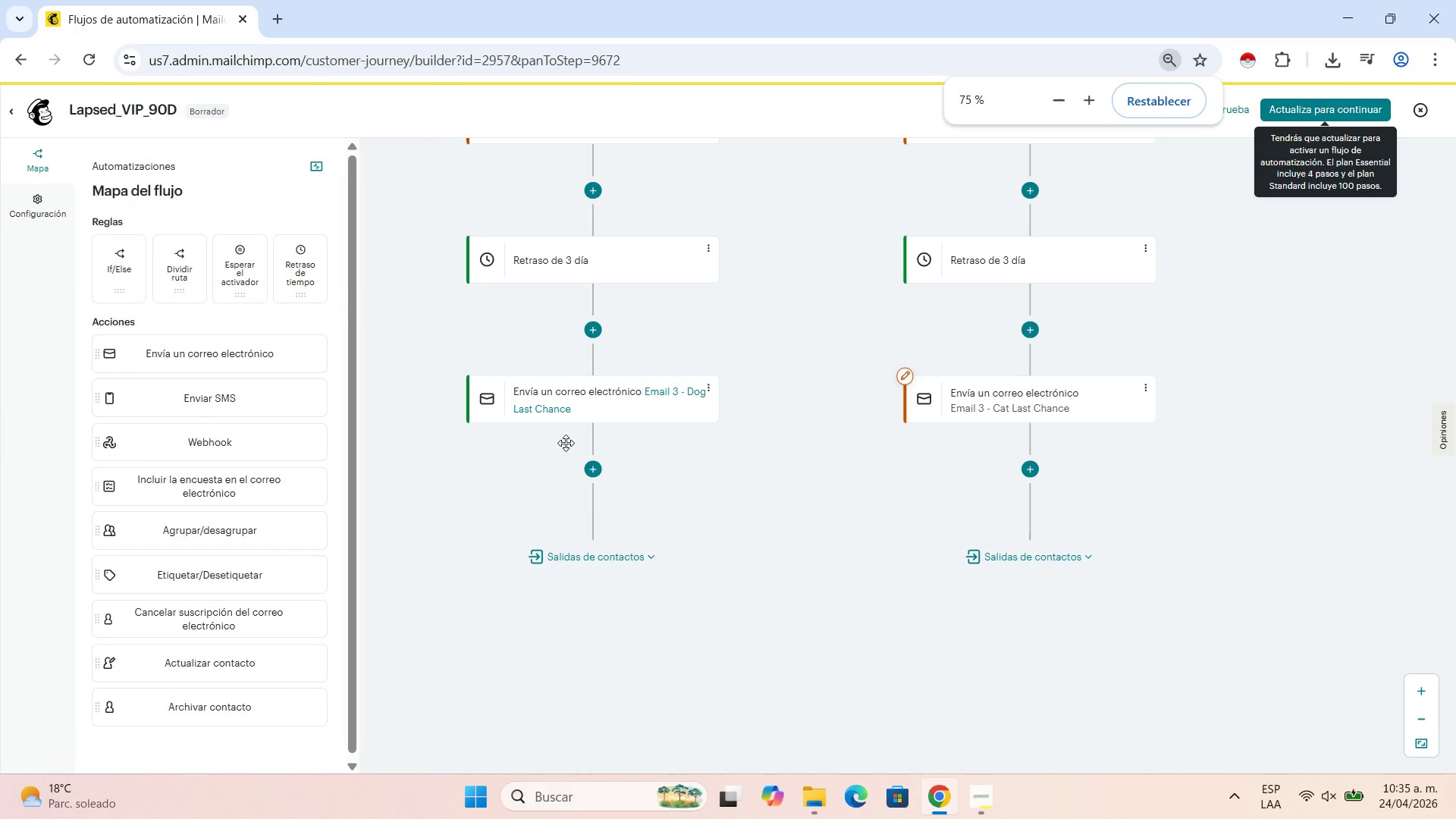 
key(Control+NumpadSubtract)
 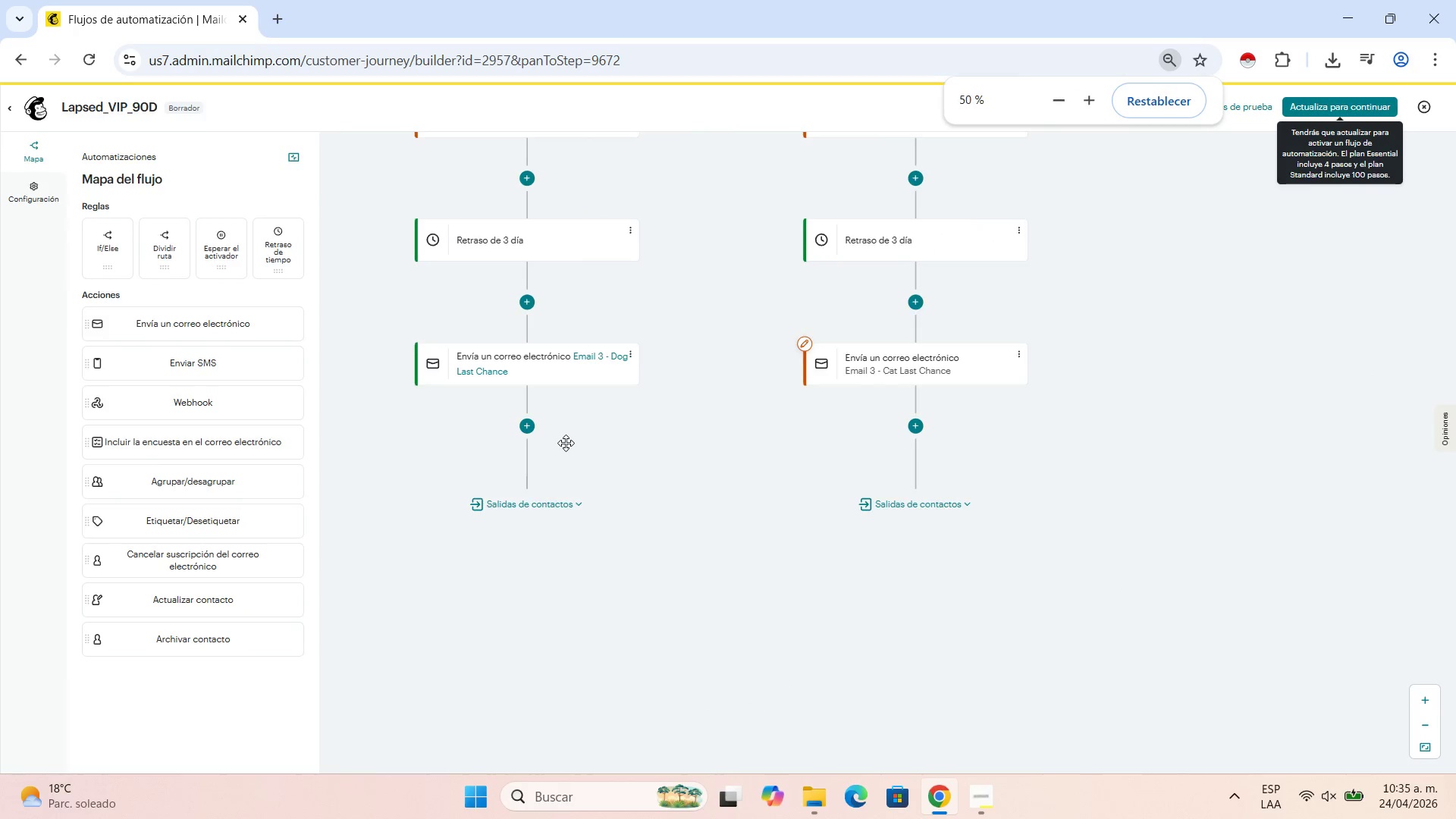 
key(Control+NumpadSubtract)
 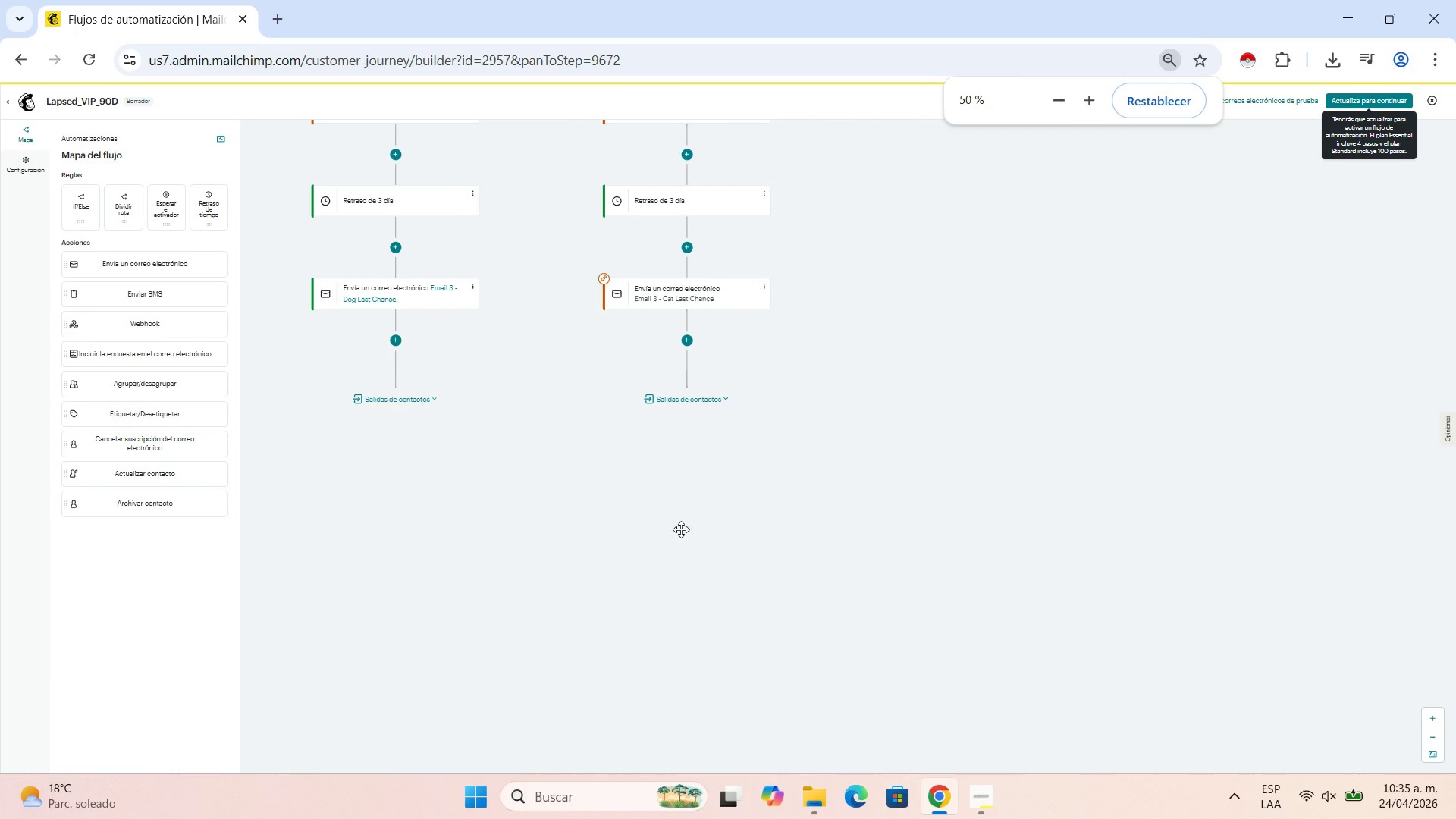 
left_click_drag(start_coordinate=[481, 434], to_coordinate=[371, 755])
 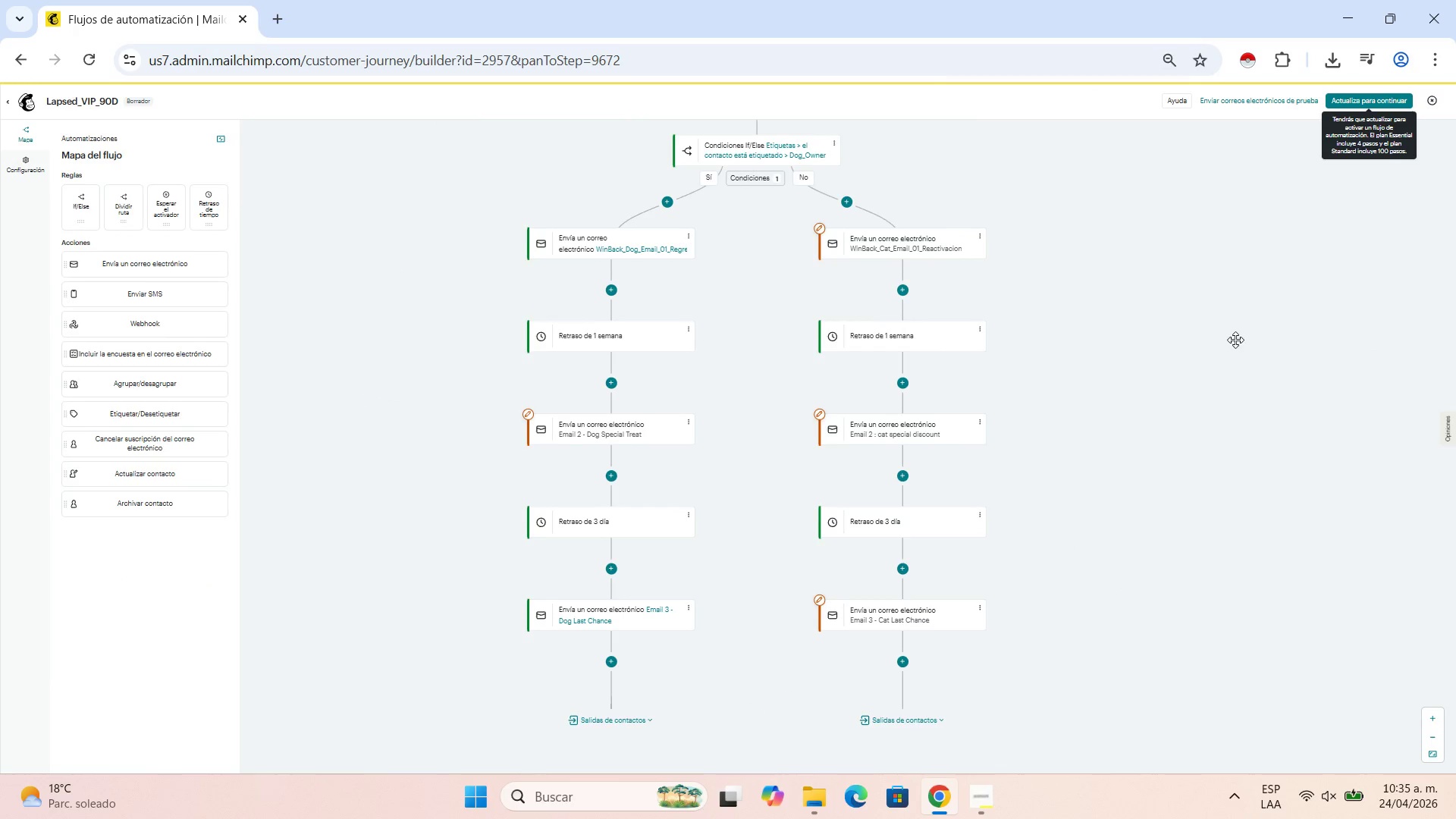 
left_click_drag(start_coordinate=[1233, 350], to_coordinate=[1224, 348])
 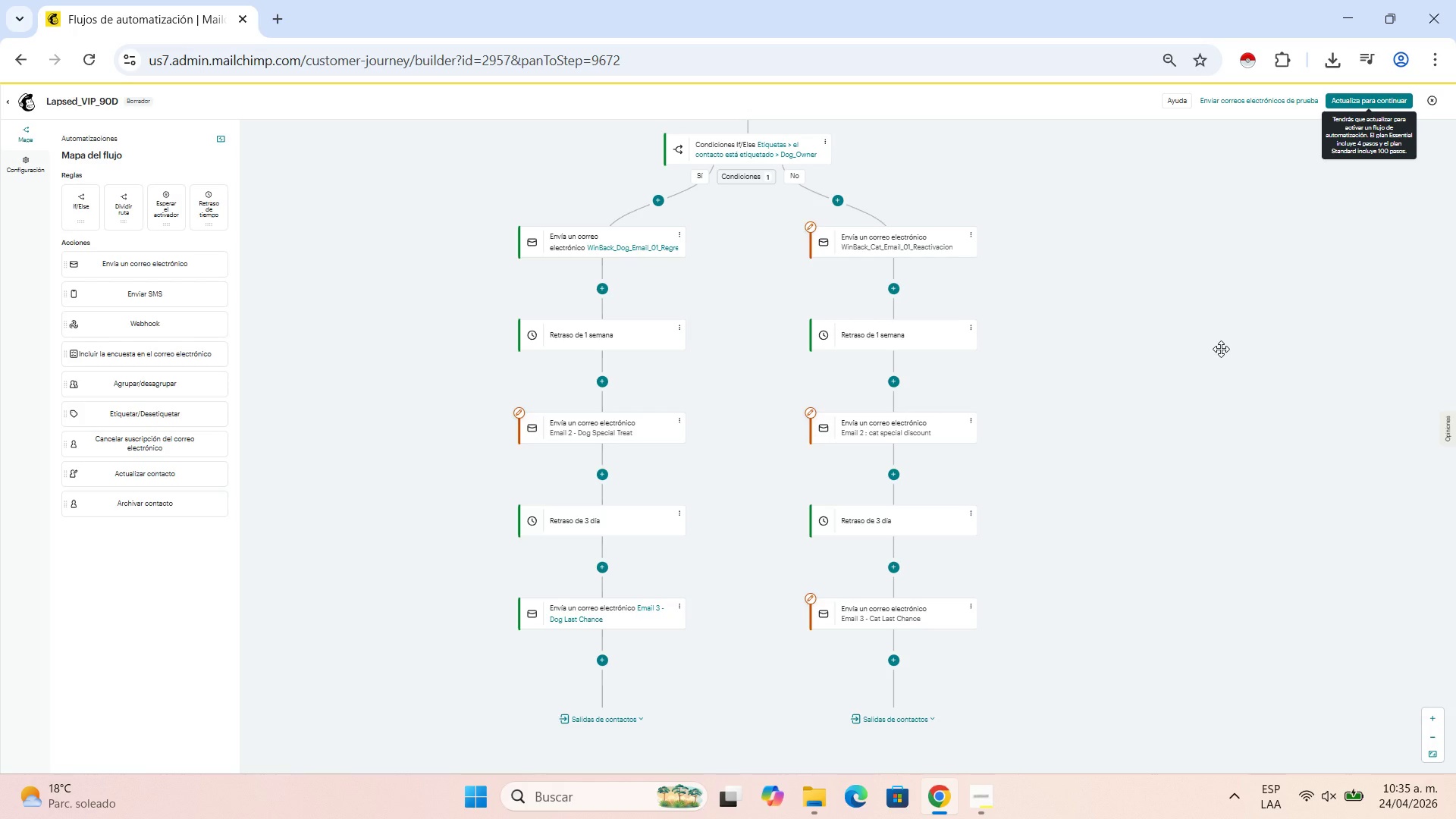 
wait(25.88)
 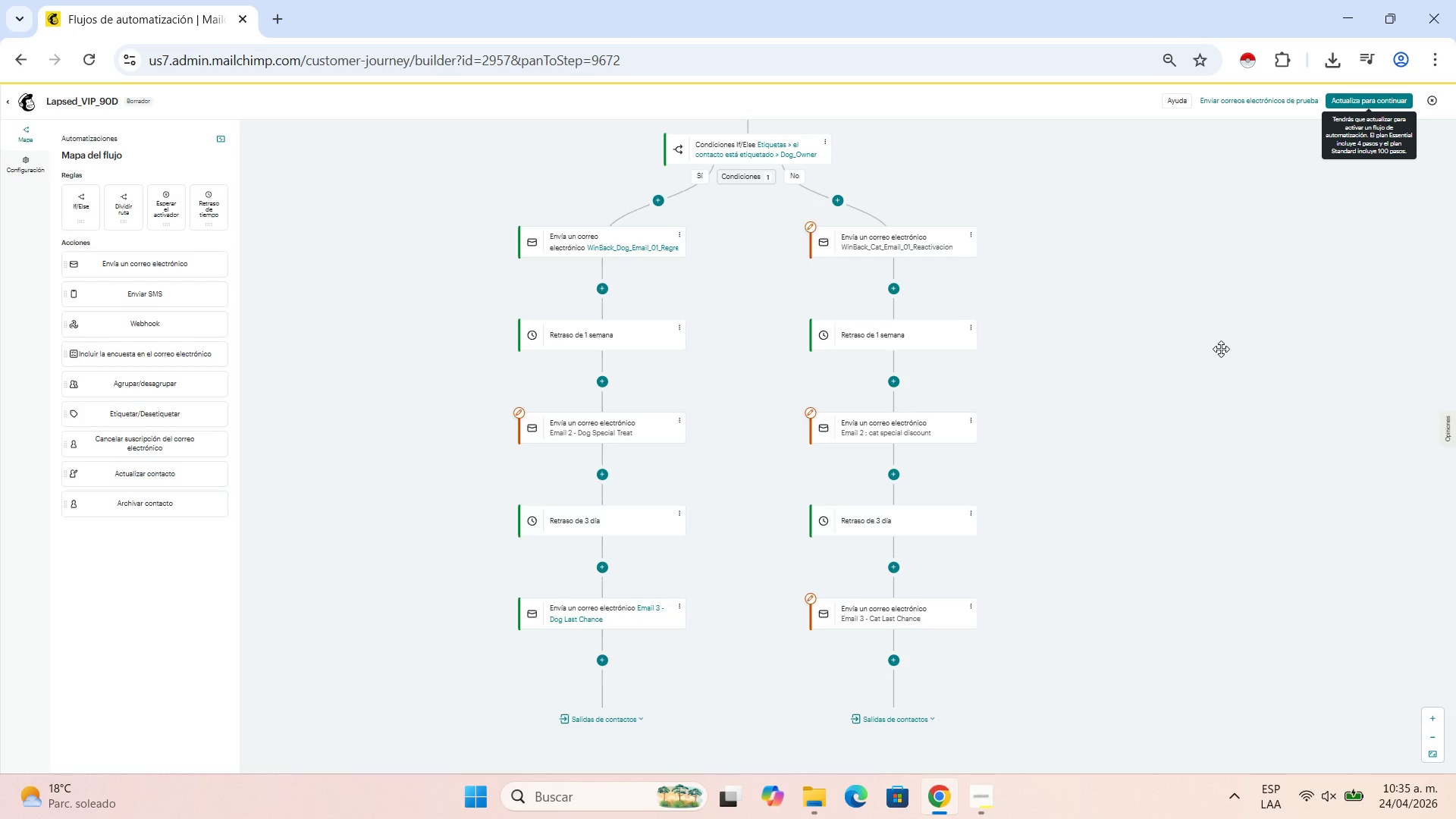 
left_click_drag(start_coordinate=[469, 340], to_coordinate=[110, 136])
 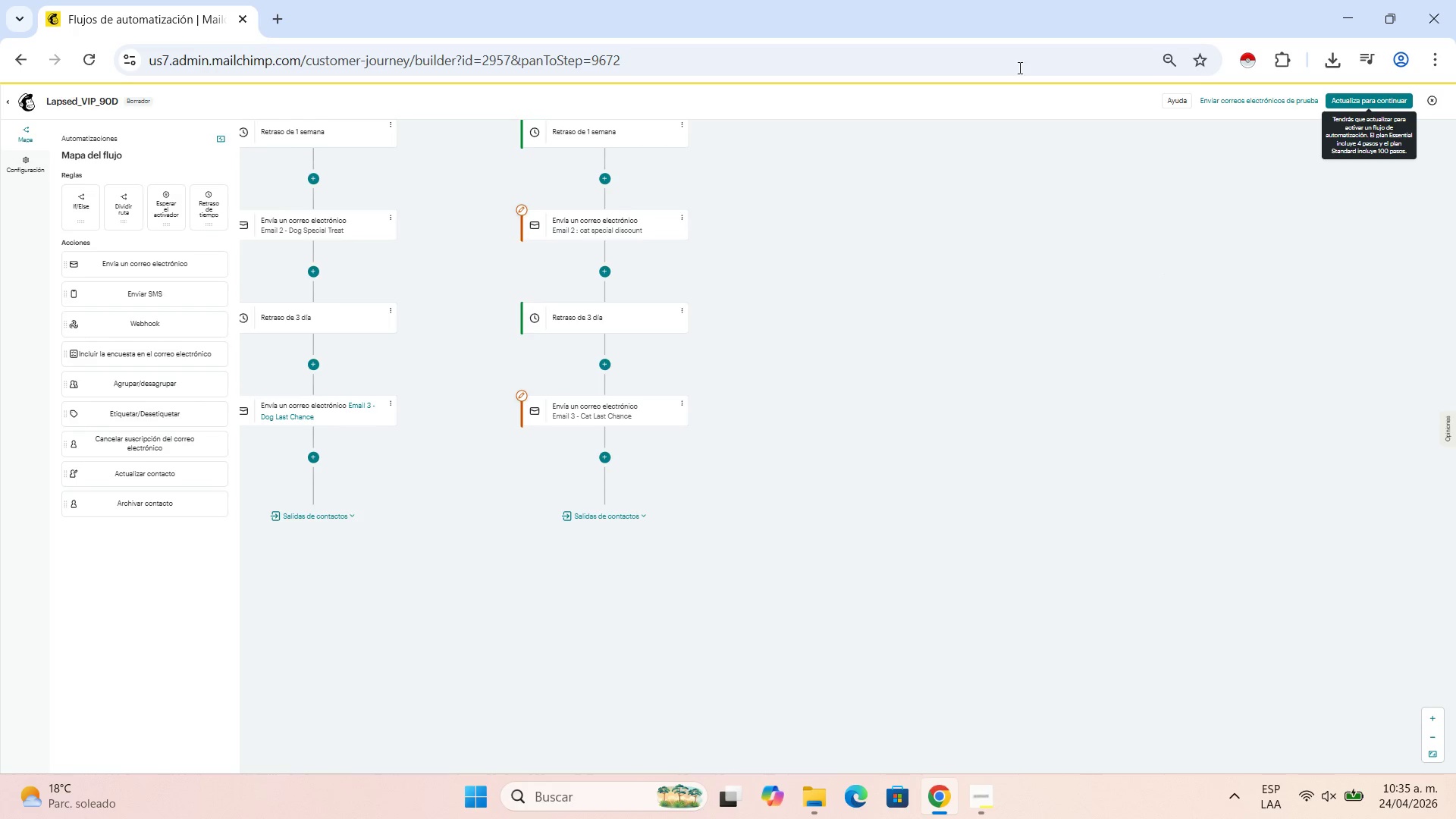 
left_click_drag(start_coordinate=[809, 265], to_coordinate=[826, 596])
 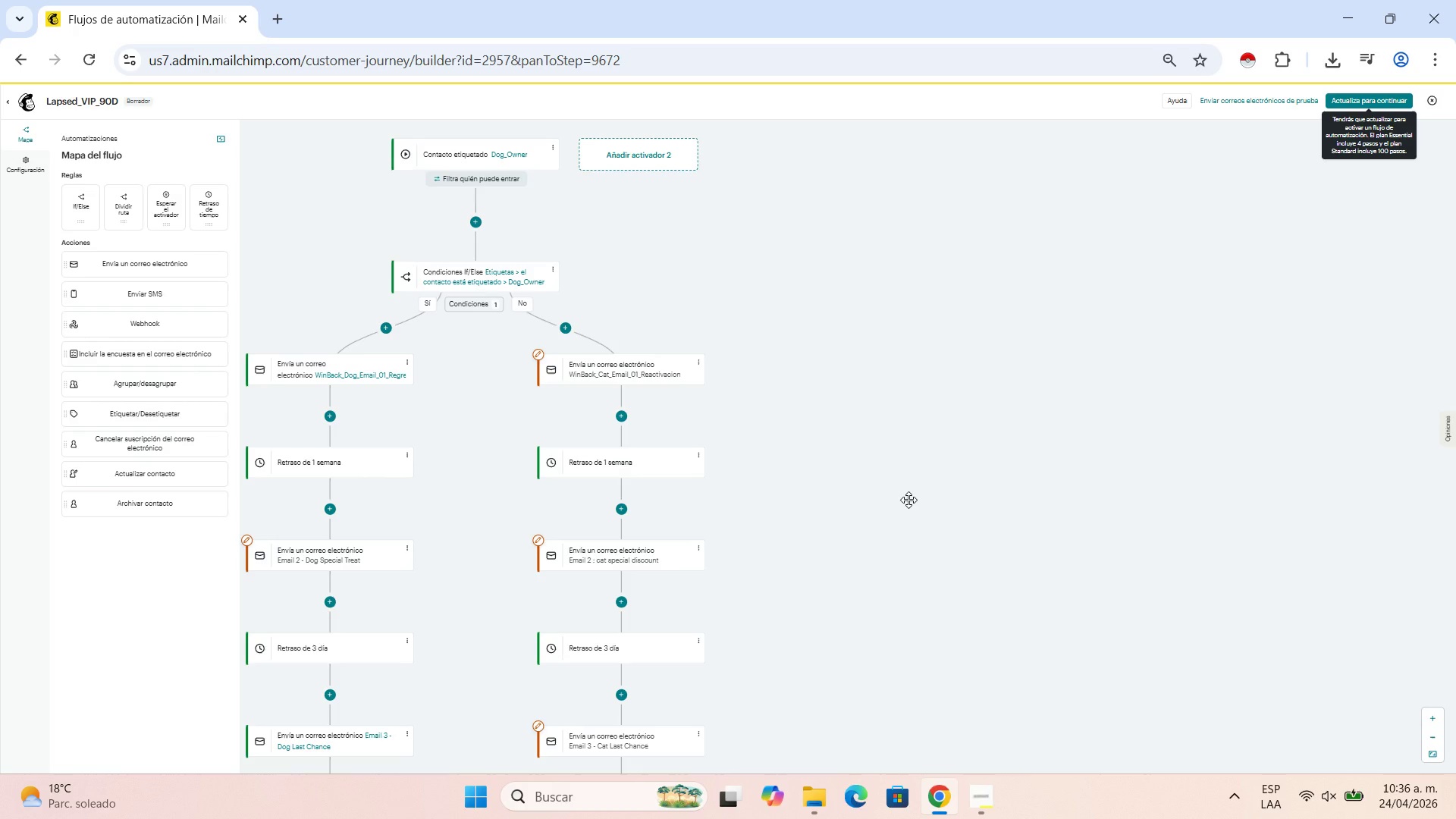 
wait(63.17)
 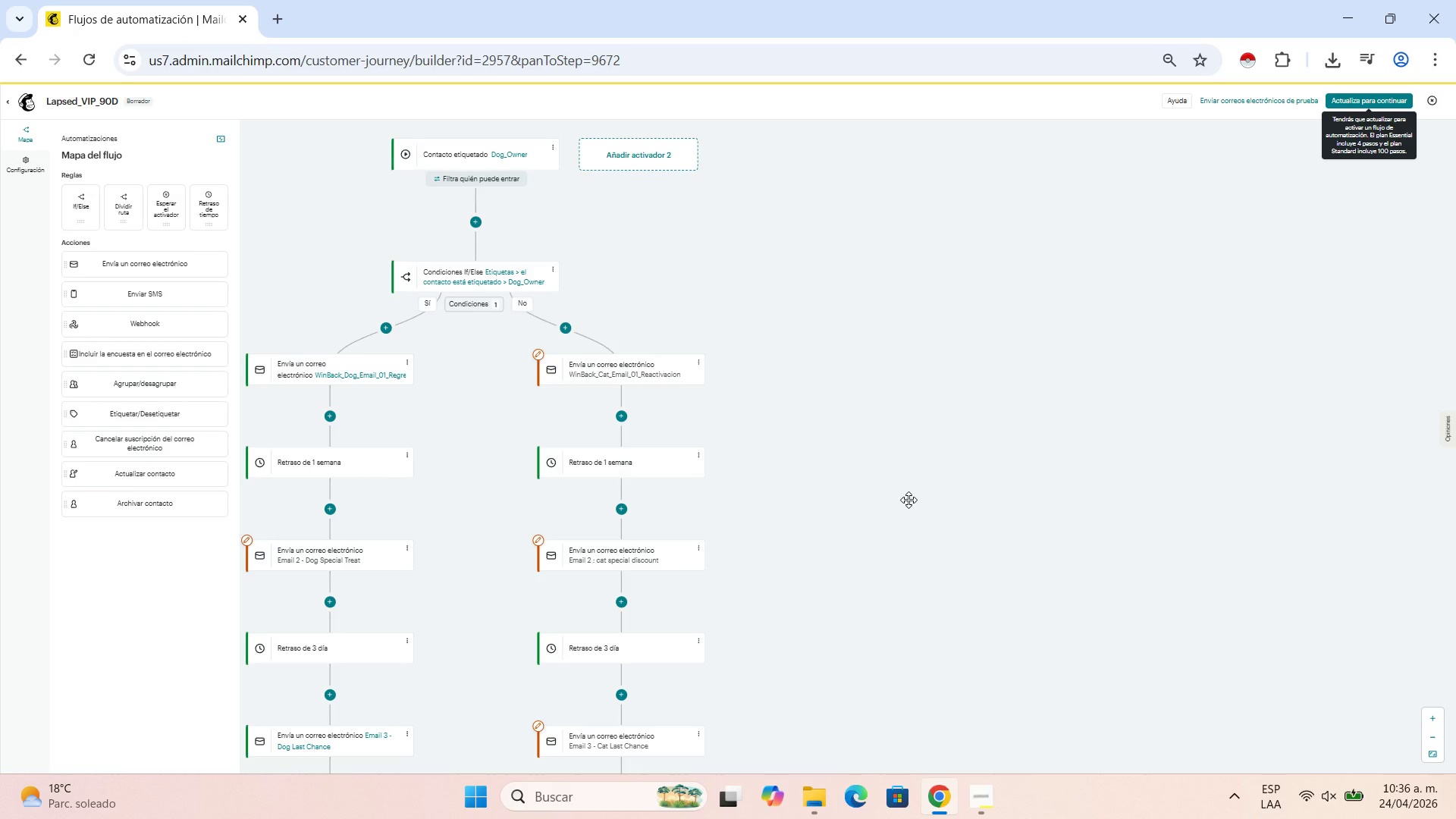 
key(Control+P)
 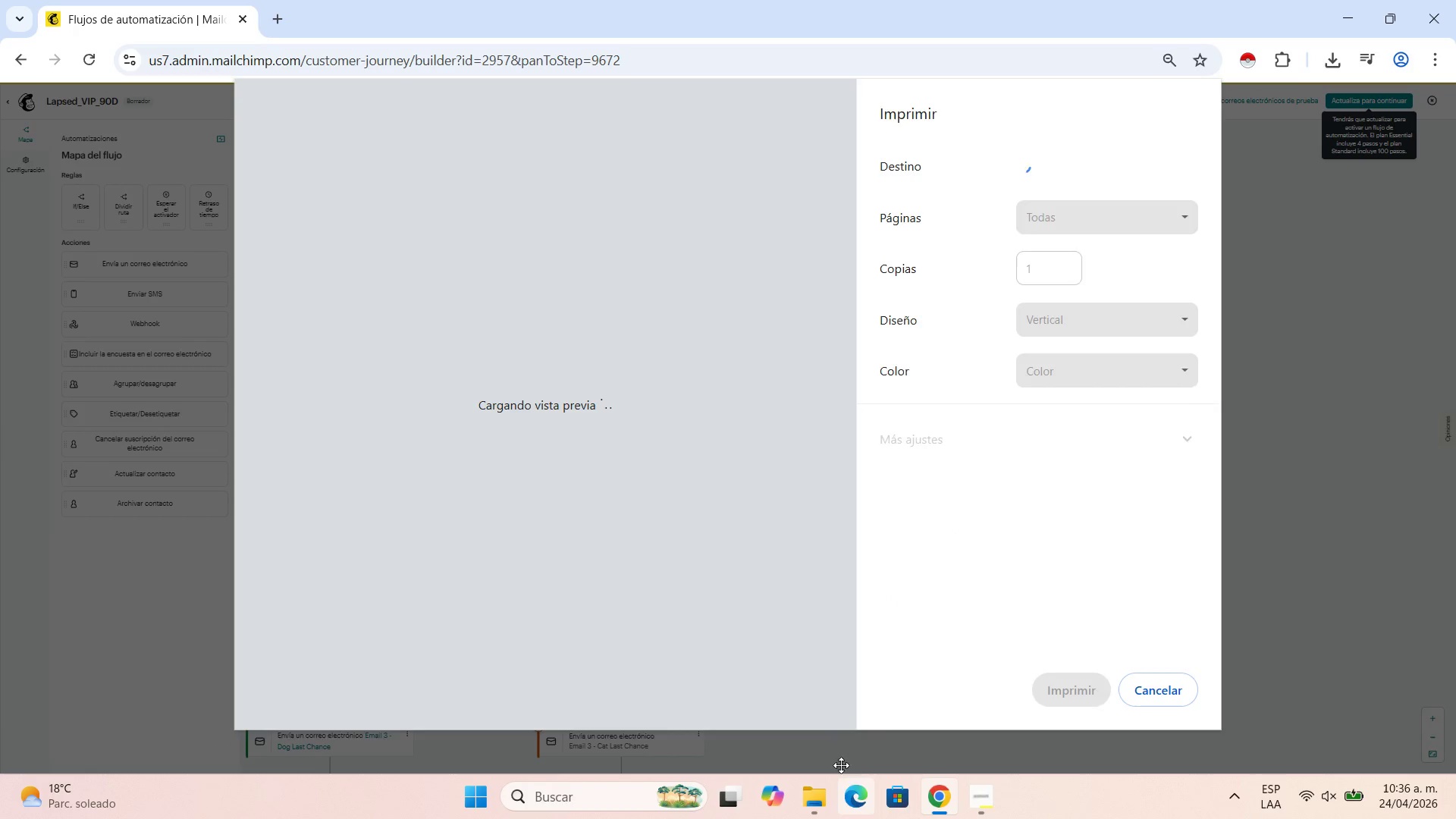 
left_click([815, 809])
 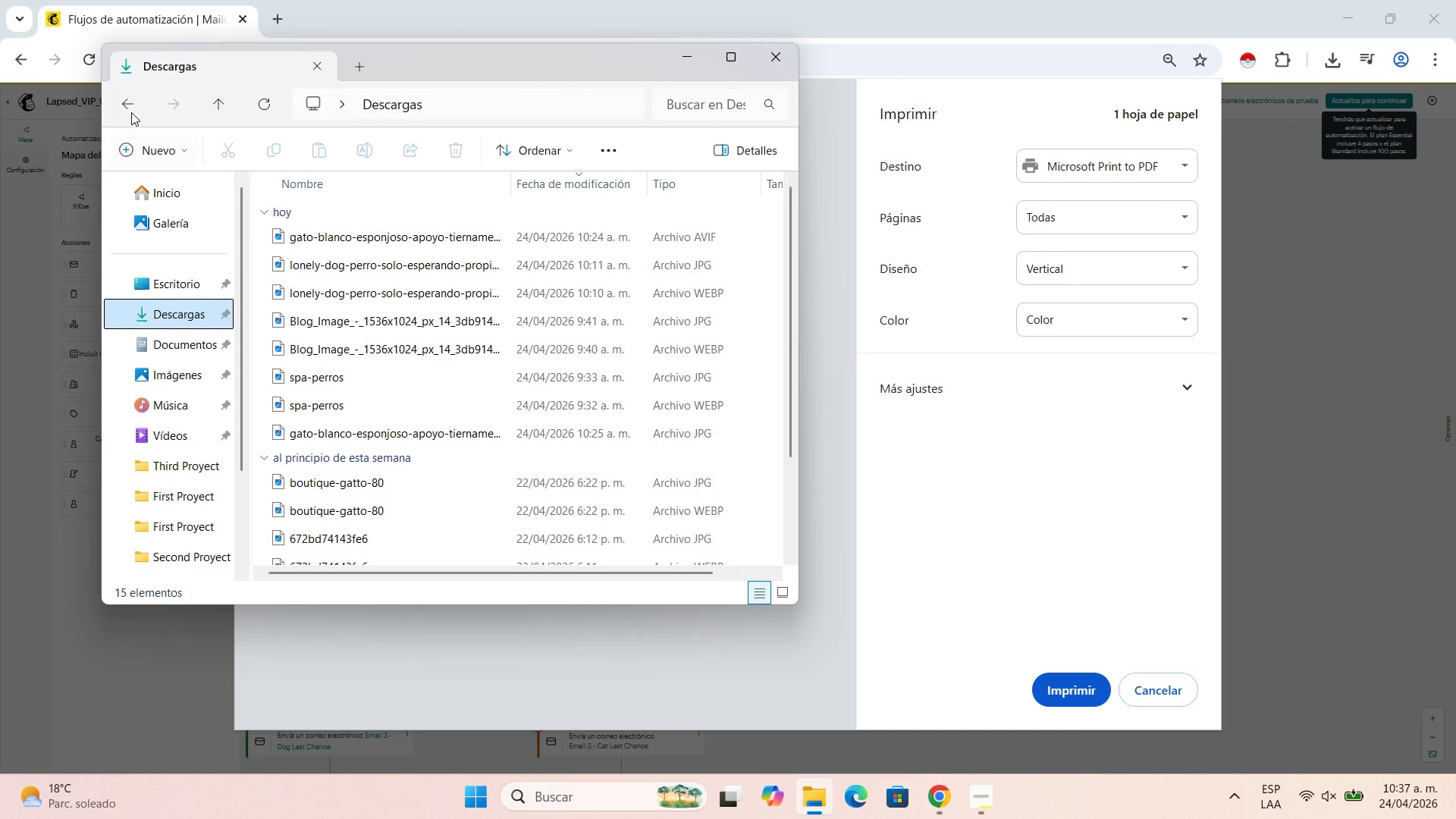 
left_click([134, 108])
 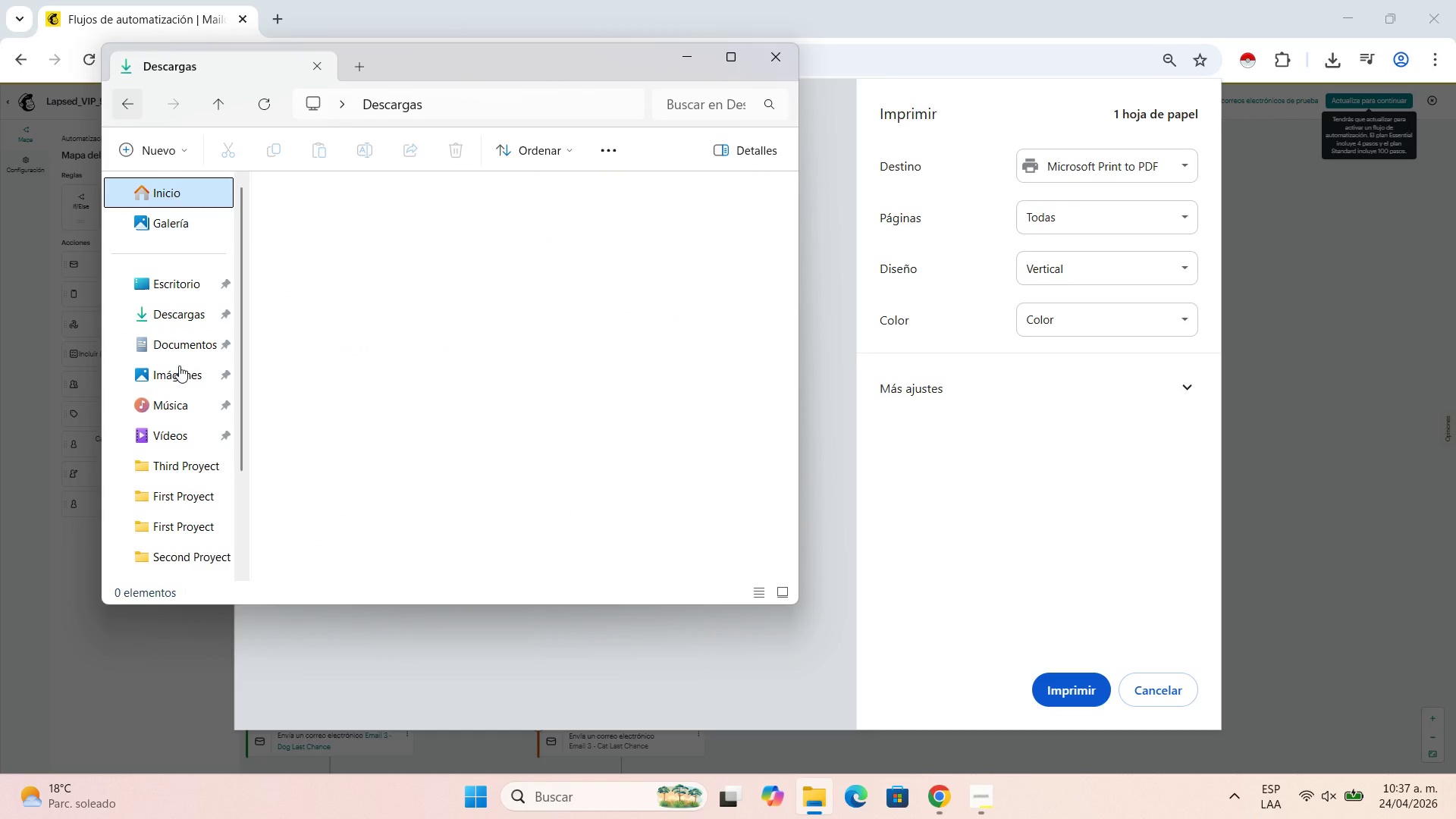 
left_click([180, 284])
 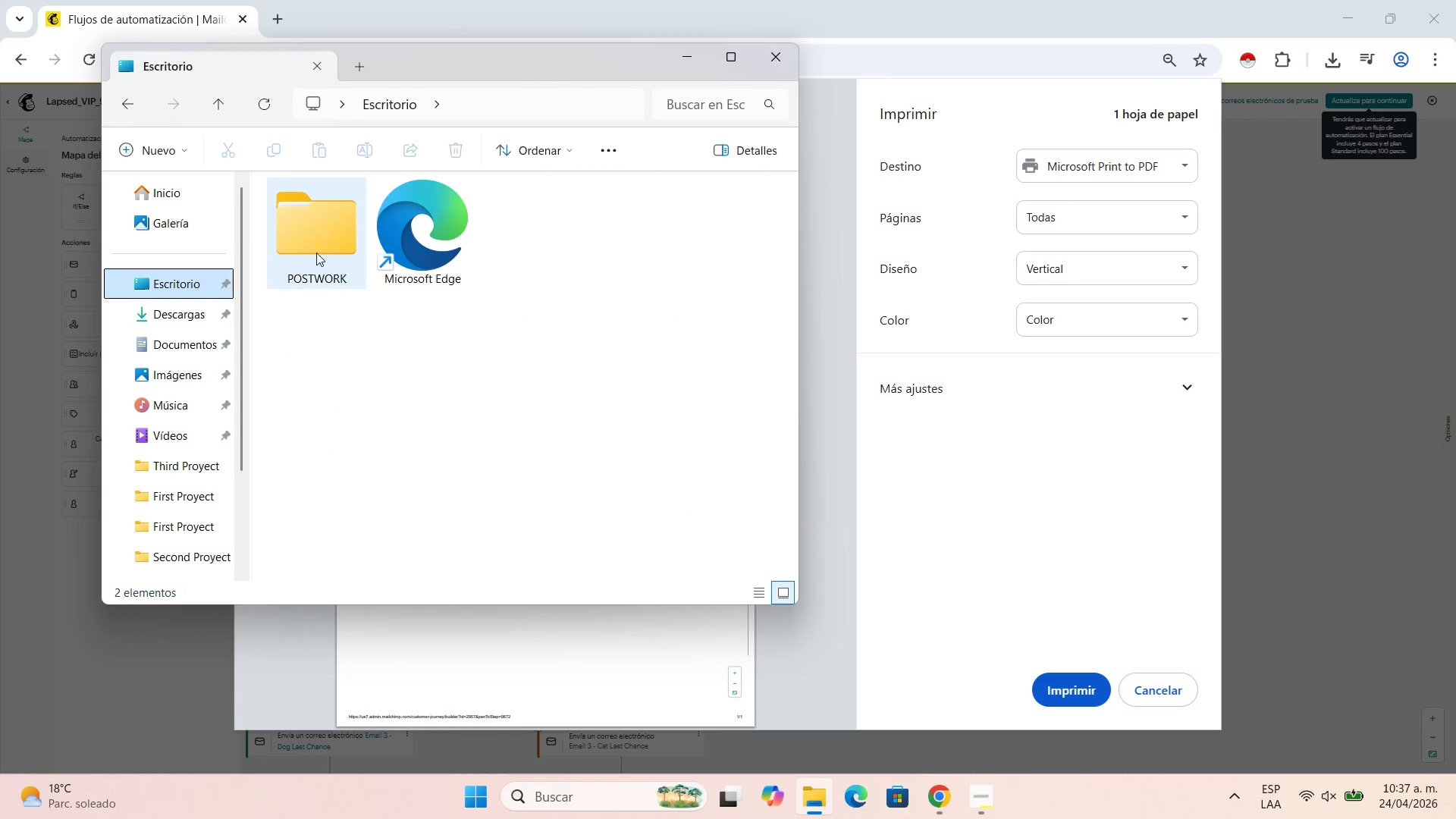 
double_click([315, 248])
 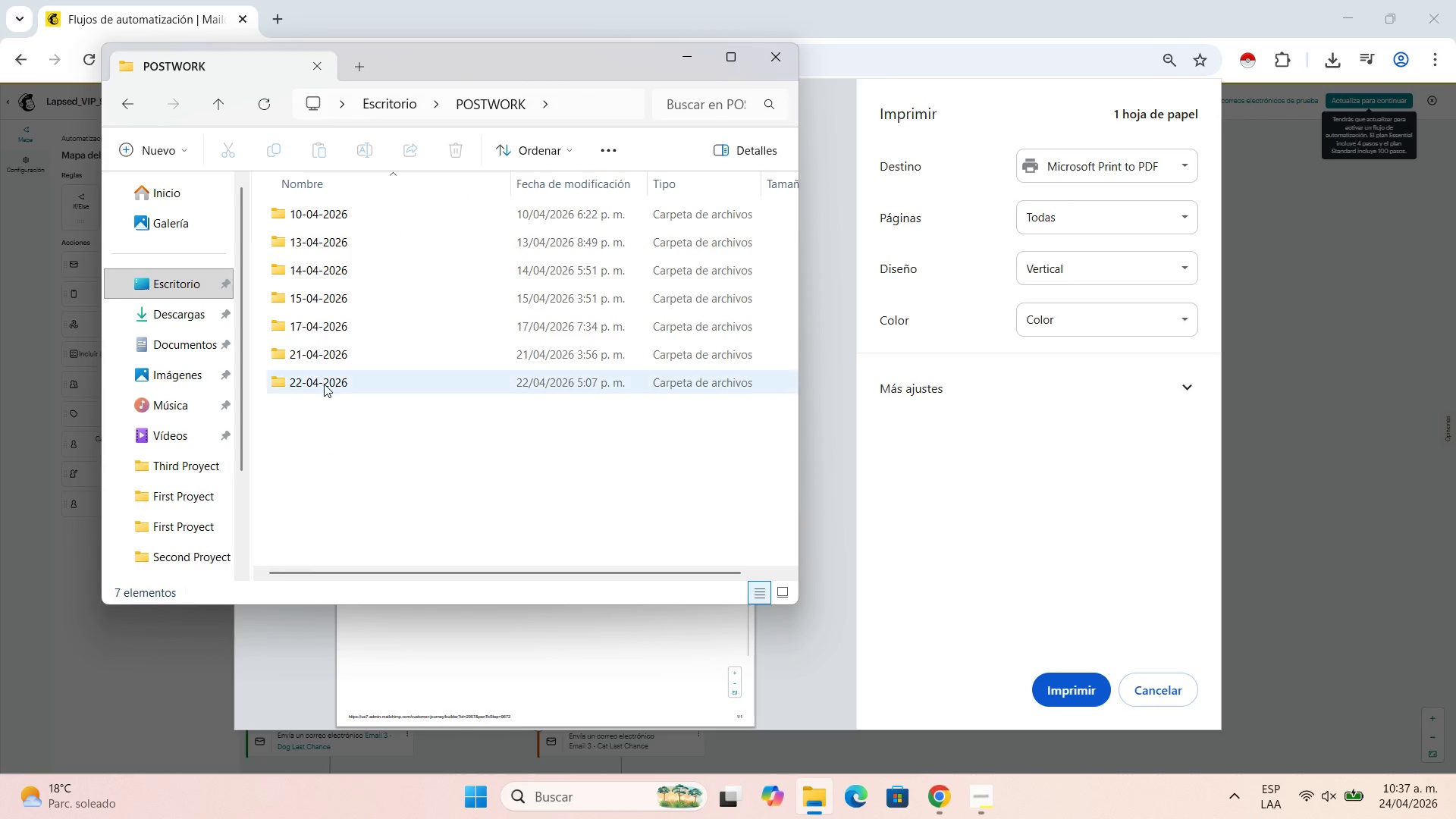 
double_click([325, 381])
 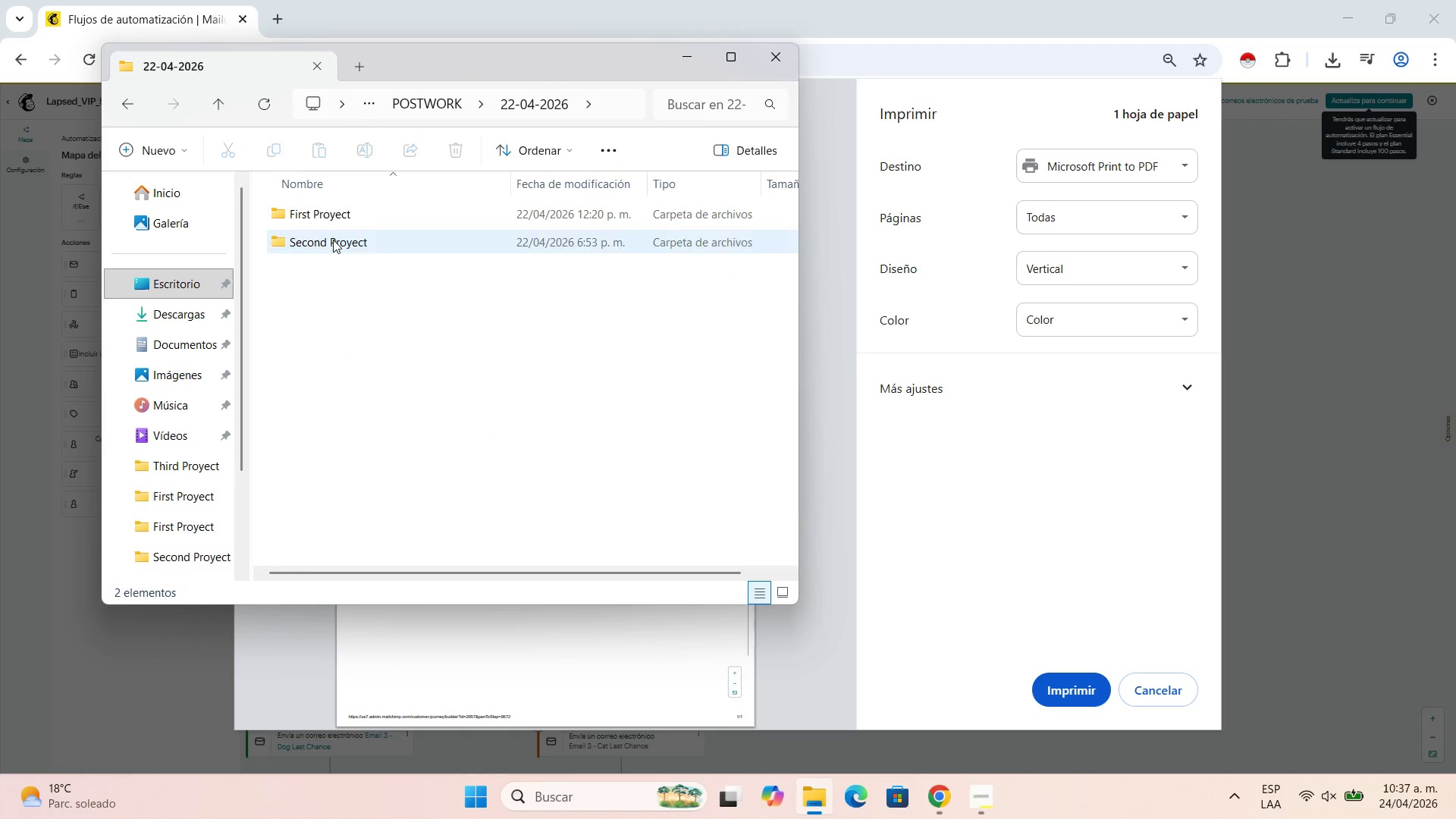 
double_click([333, 240])
 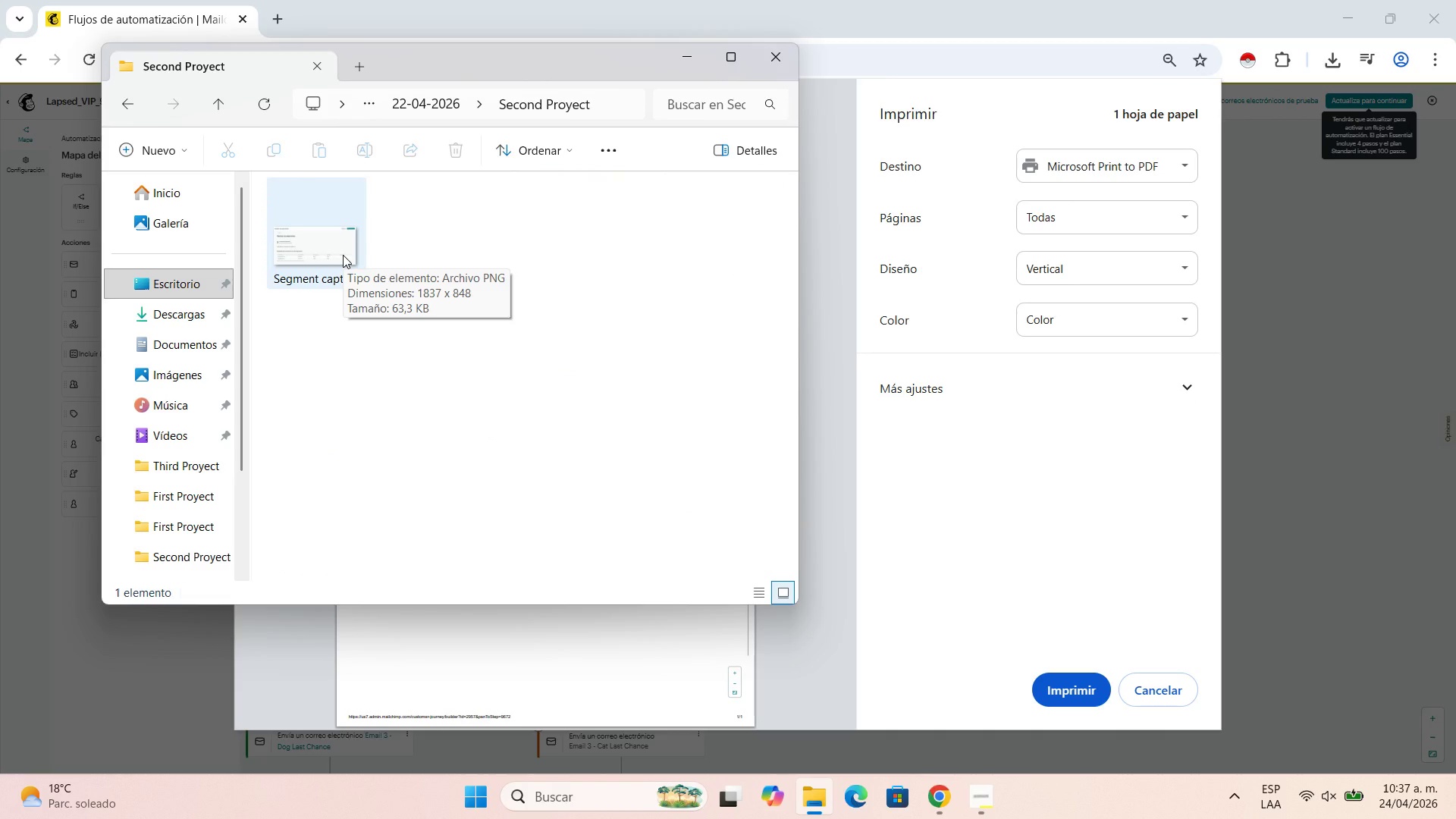 
left_click([343, 255])
 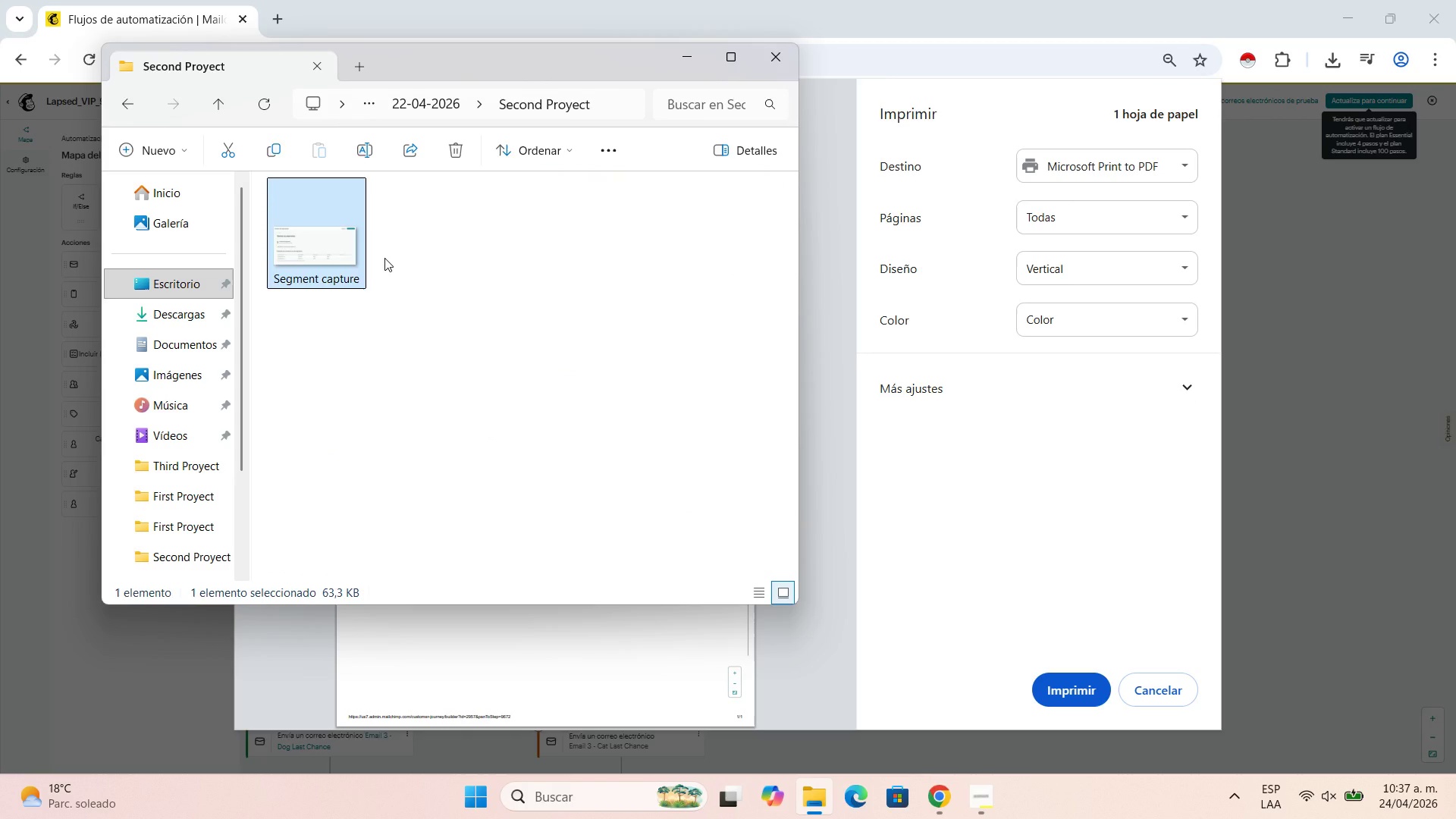 
key(Backspace)
 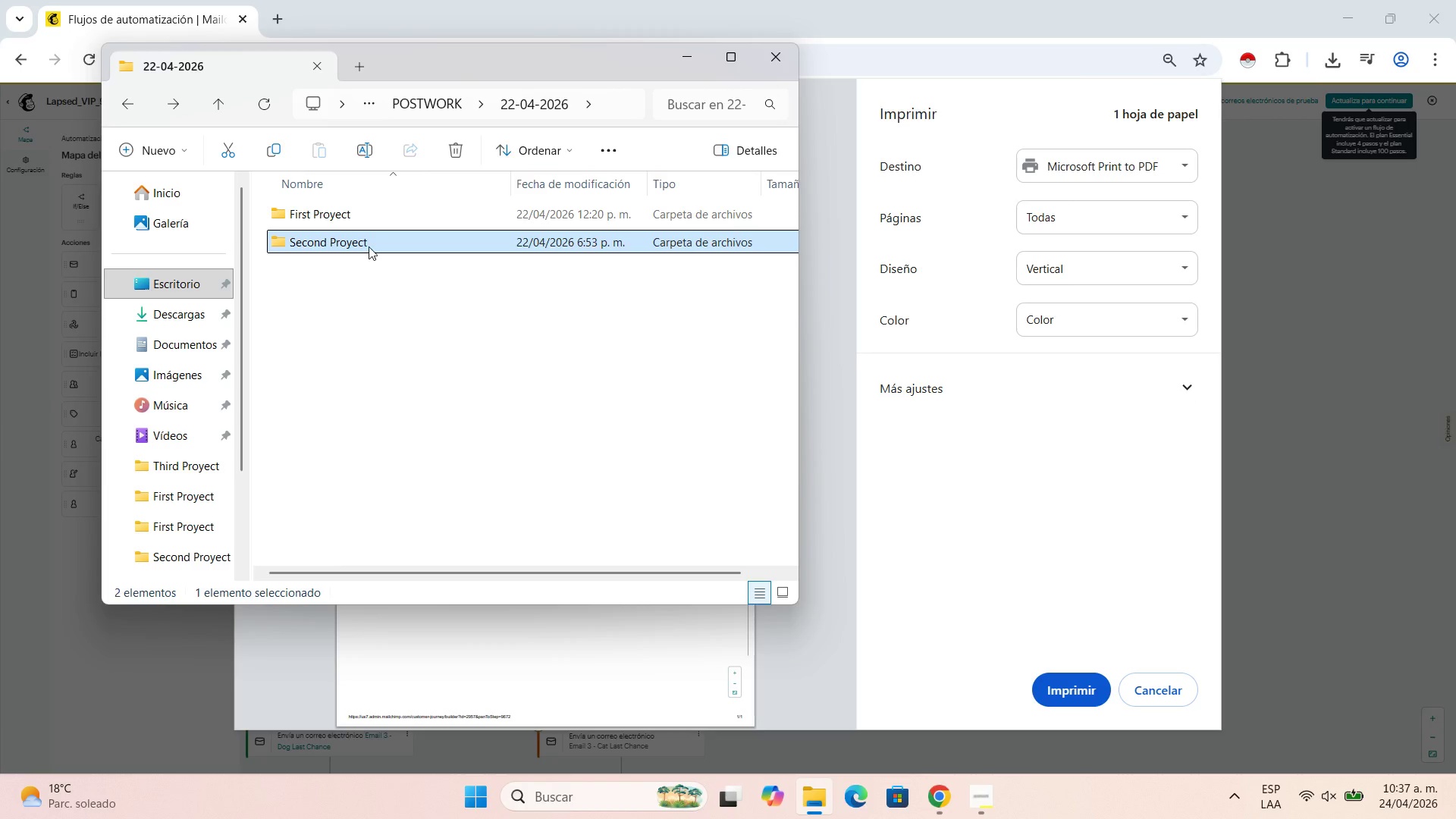 
double_click([369, 246])
 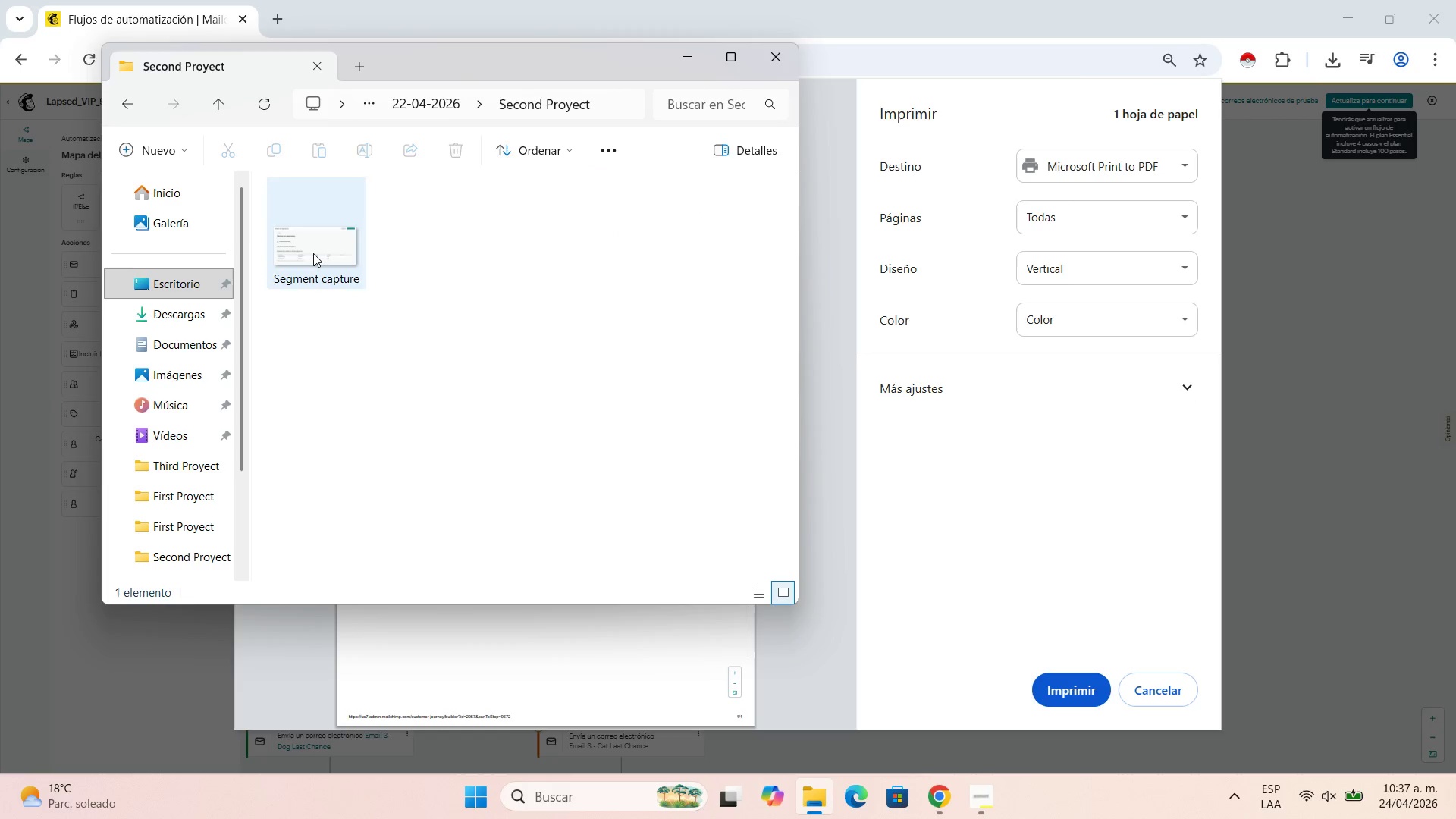 
right_click([312, 253])
 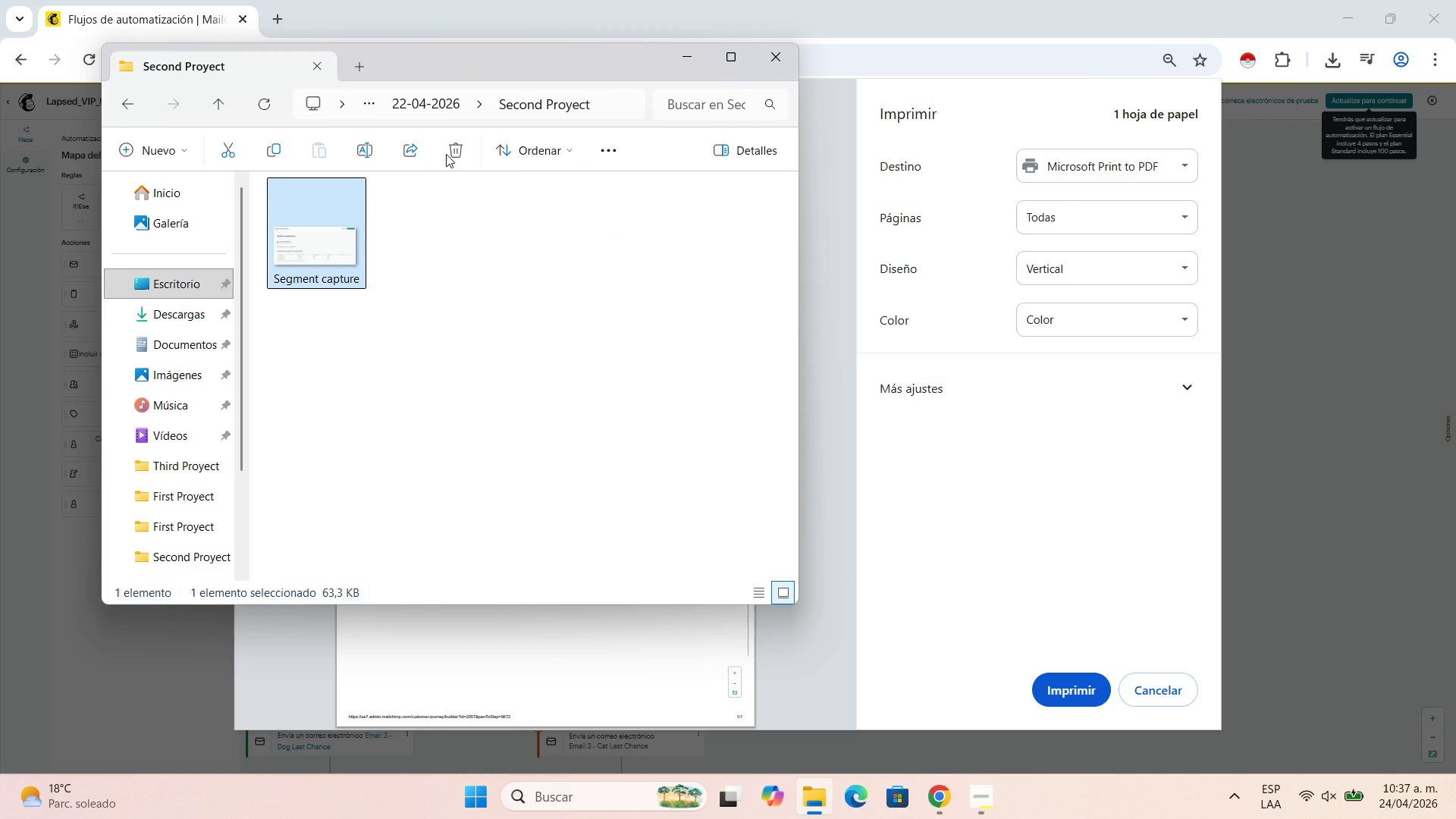 
left_click([447, 152])
 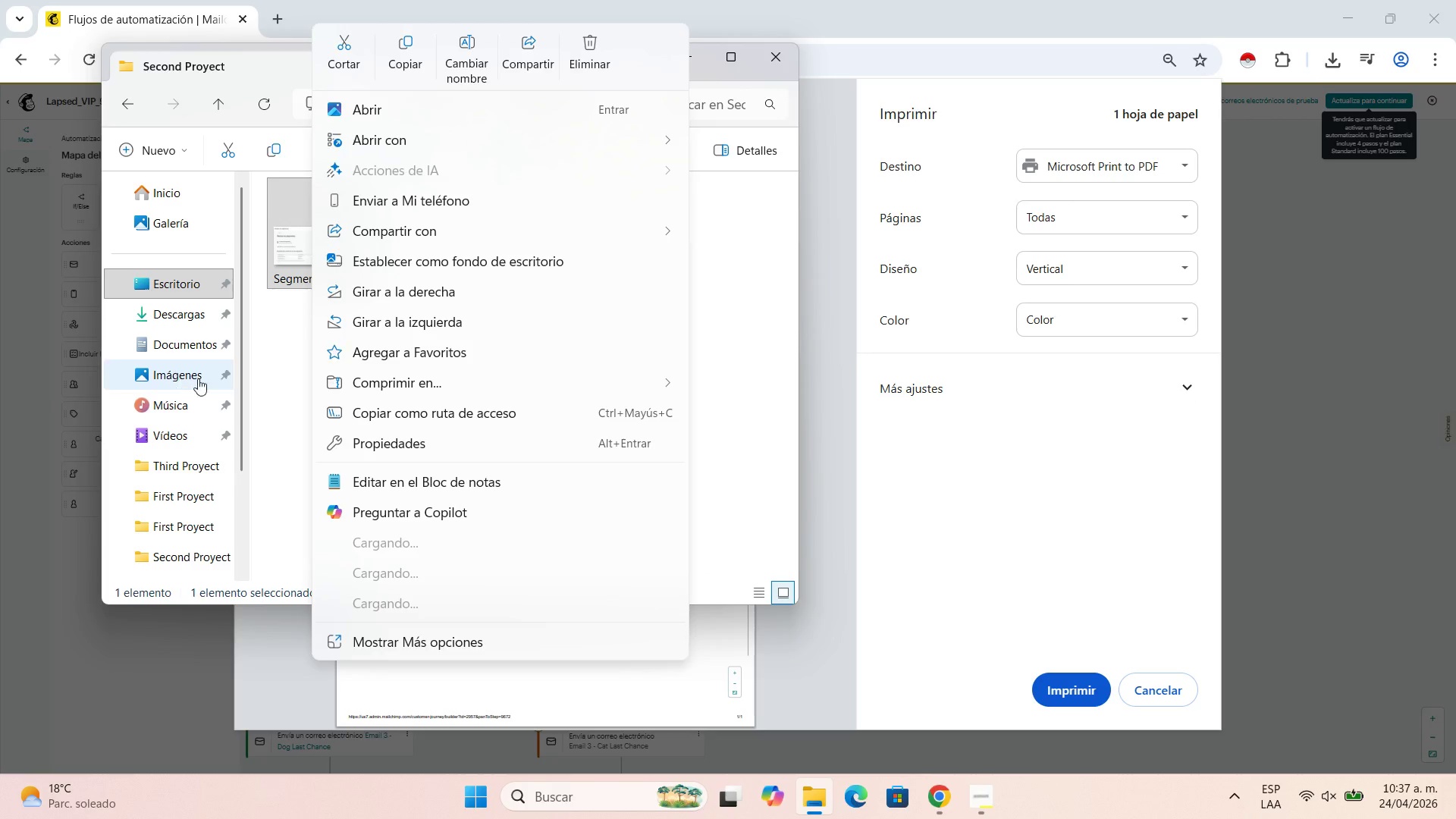 
left_click([271, 343])
 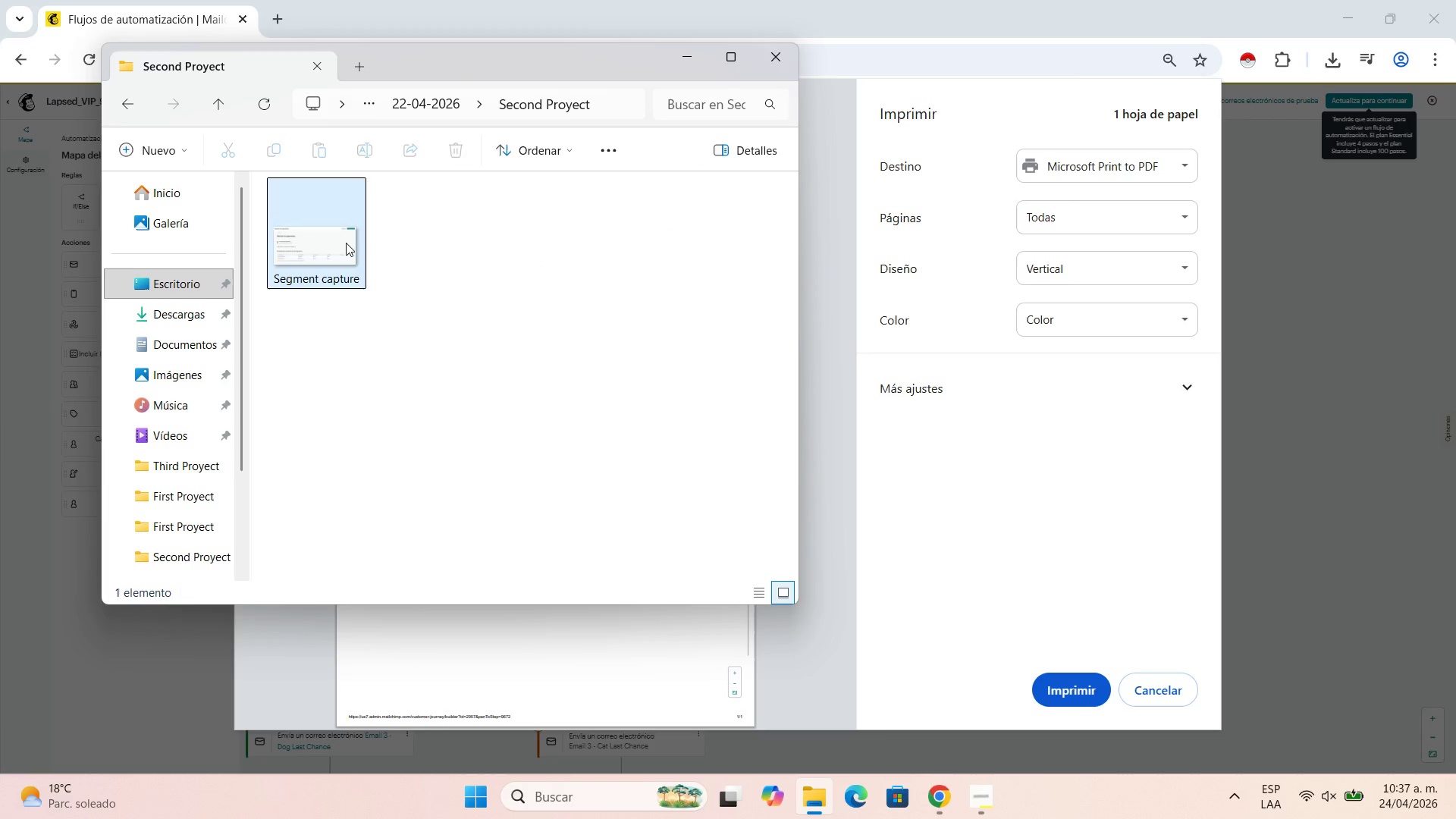 
left_click([346, 243])
 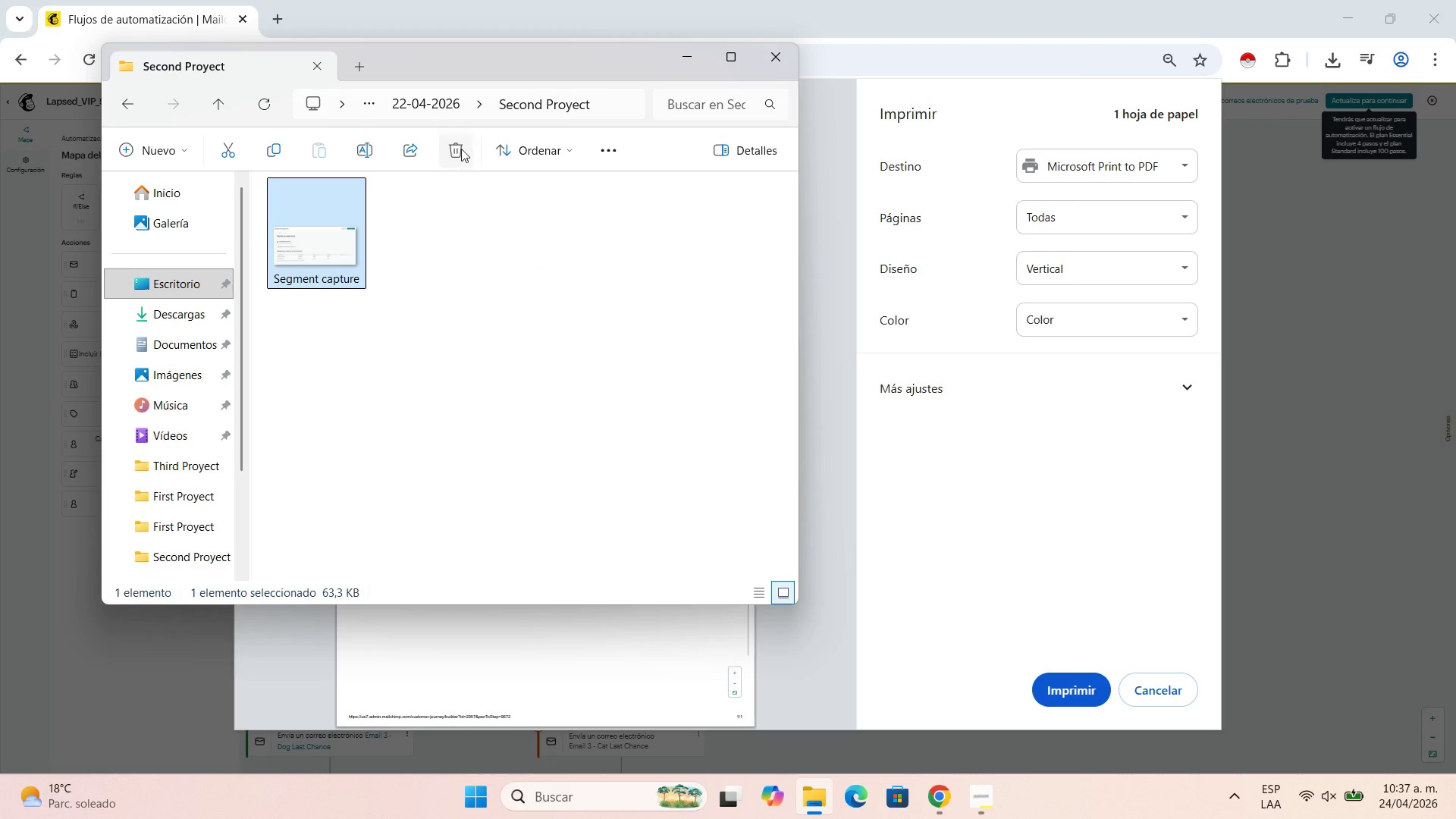 
left_click([463, 143])
 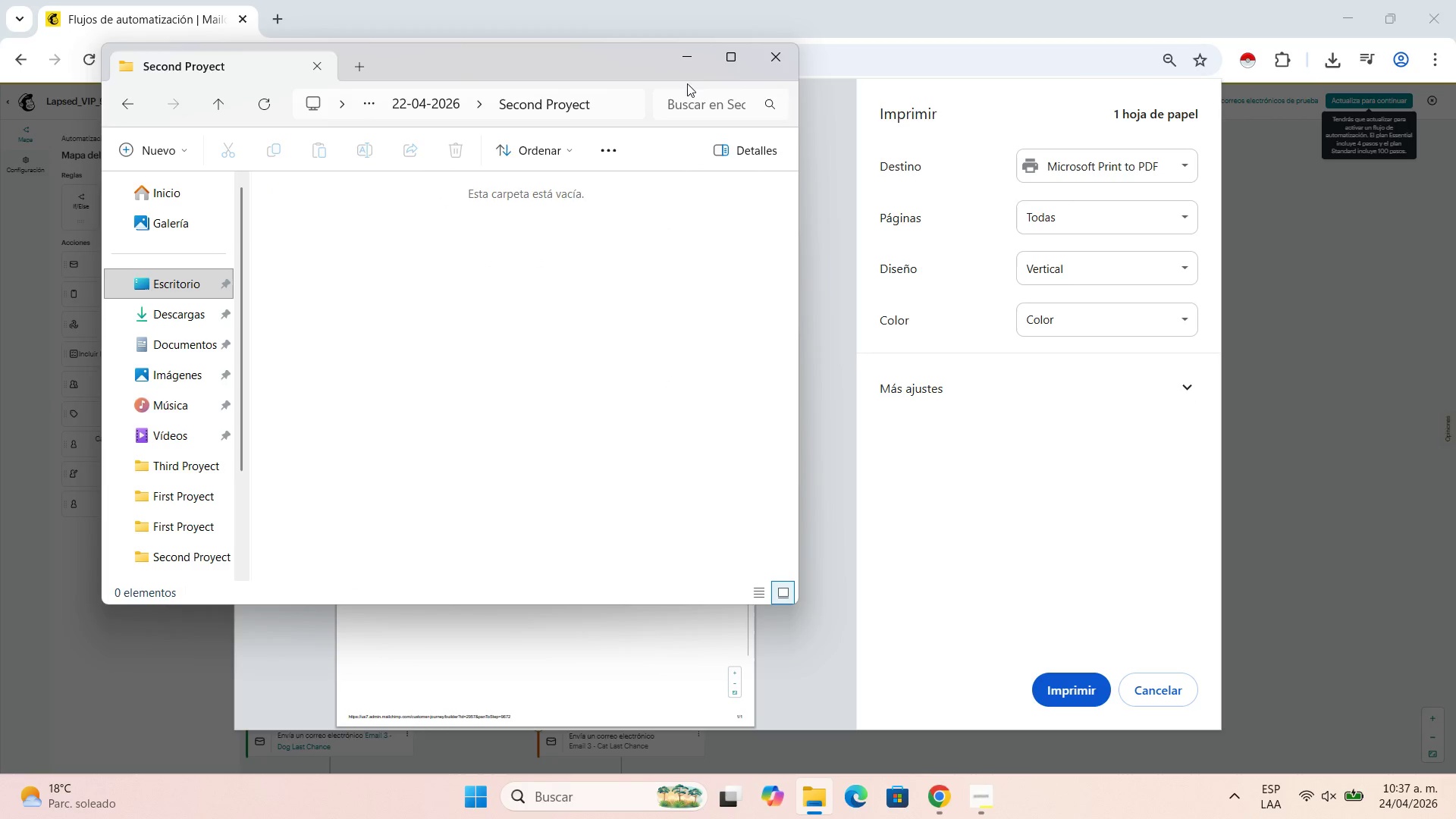 
left_click([682, 50])
 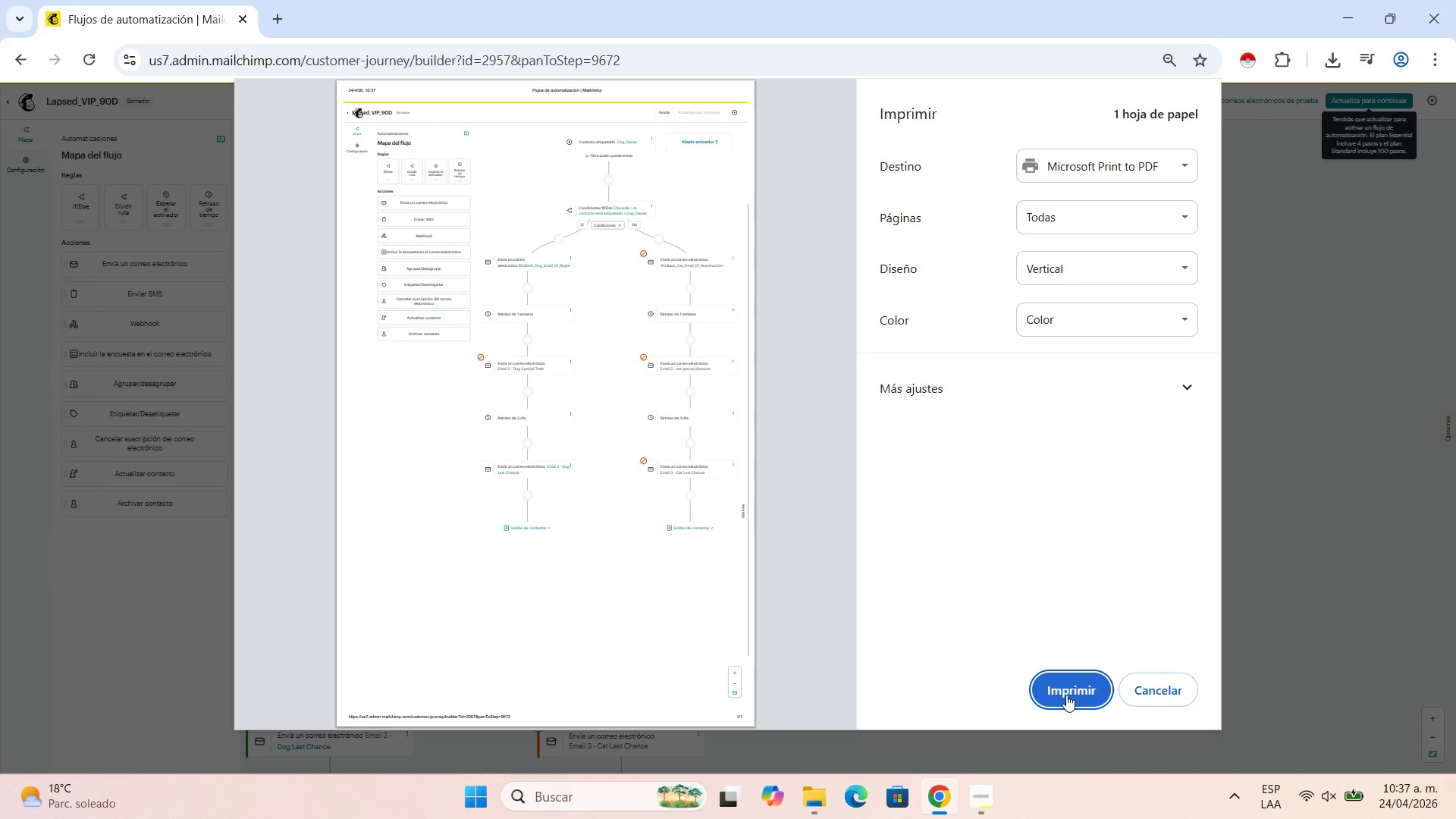 
left_click([1066, 696])
 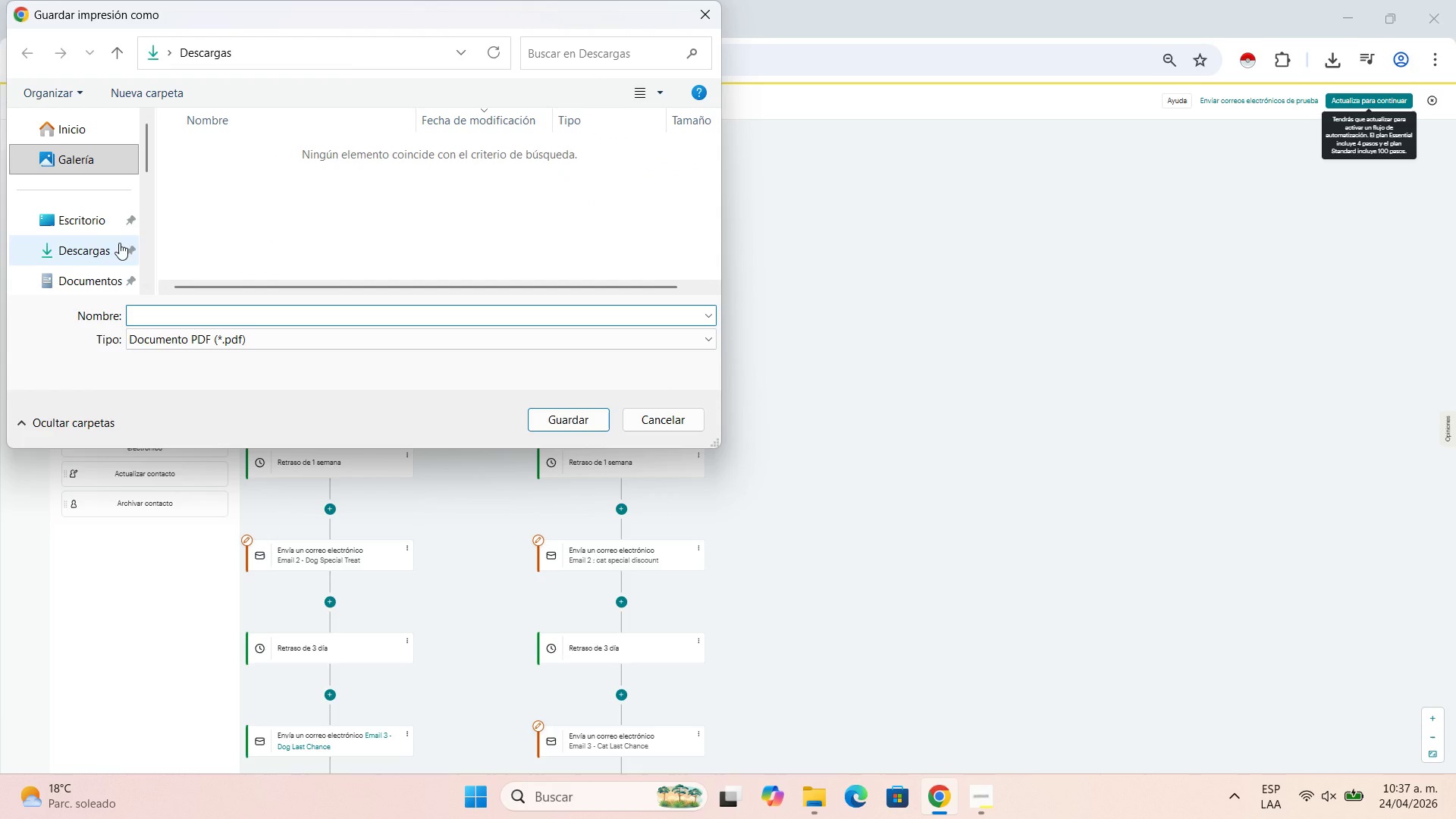 
left_click([93, 226])
 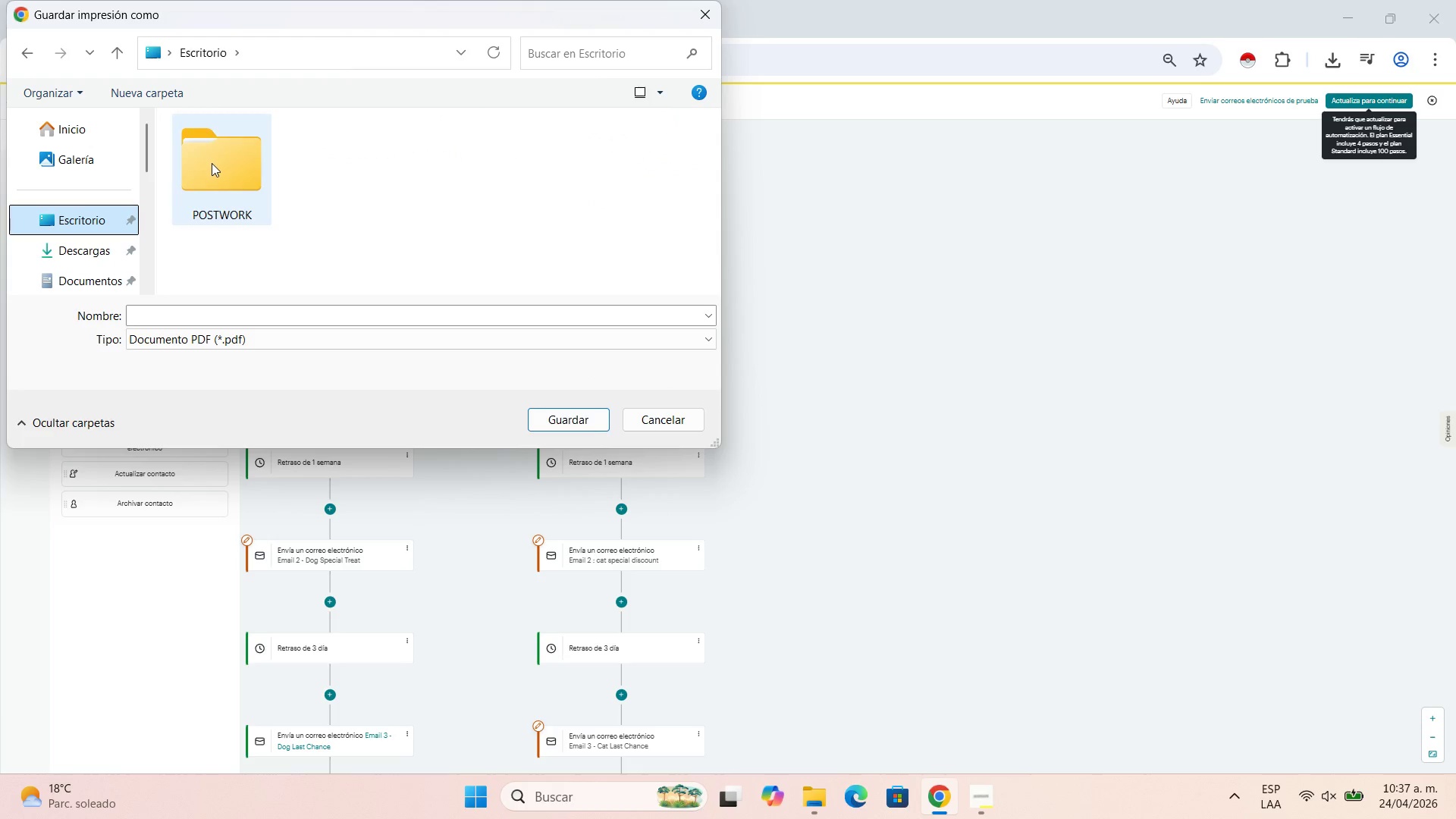 
double_click([212, 163])
 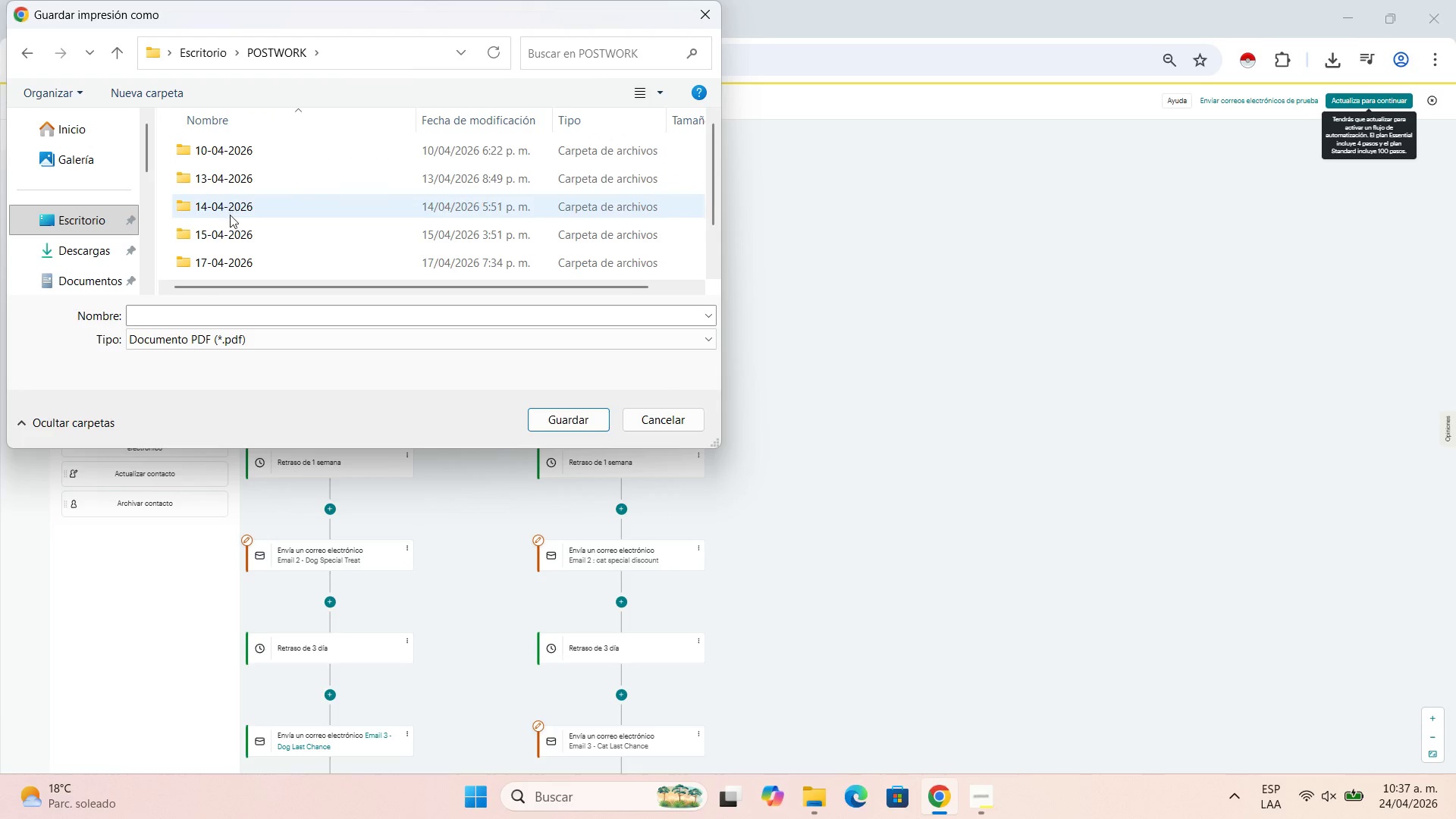 
left_click([237, 264])
 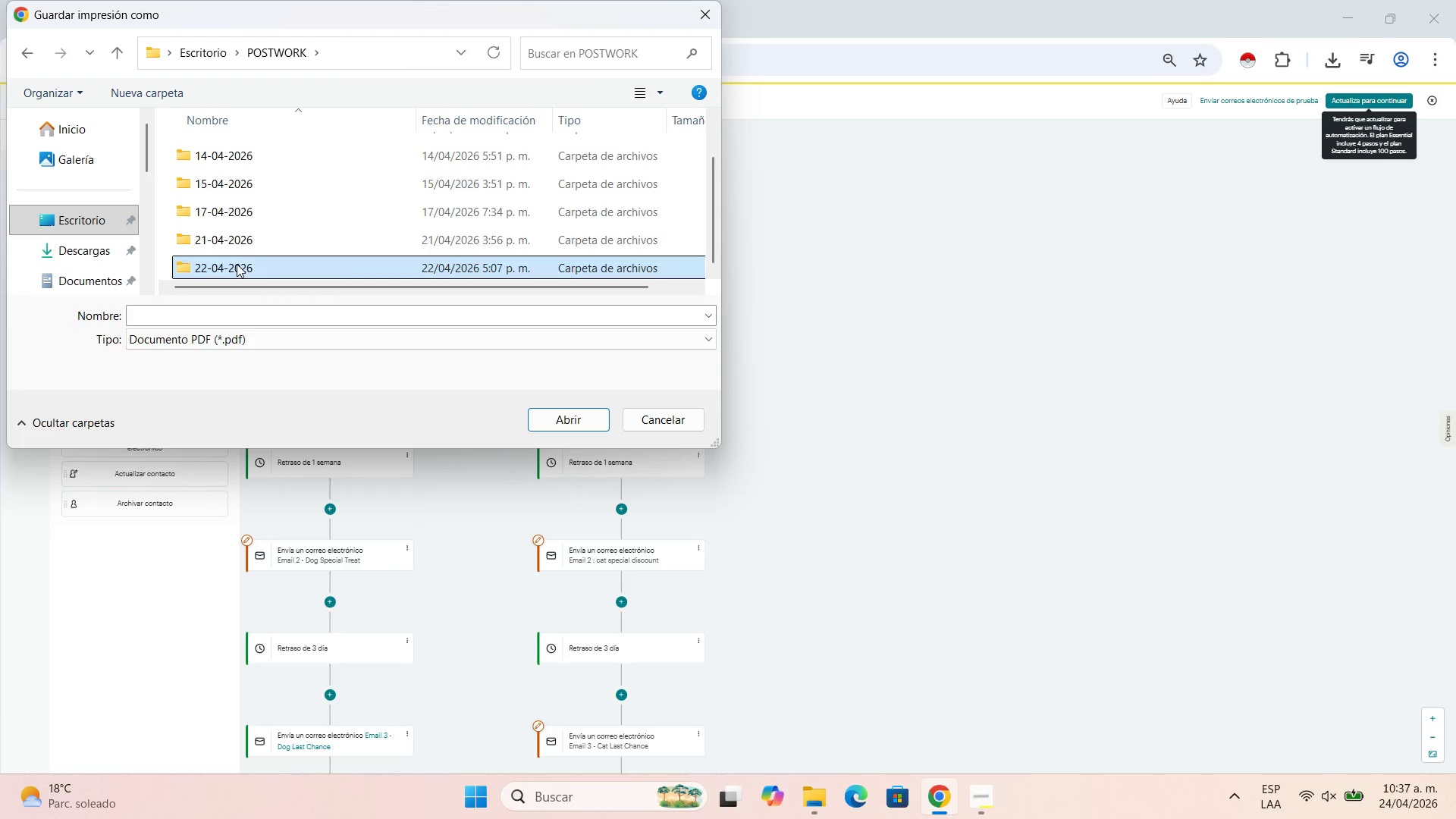 
scroll: coordinate [230, 243], scroll_direction: down, amount: 3.0
 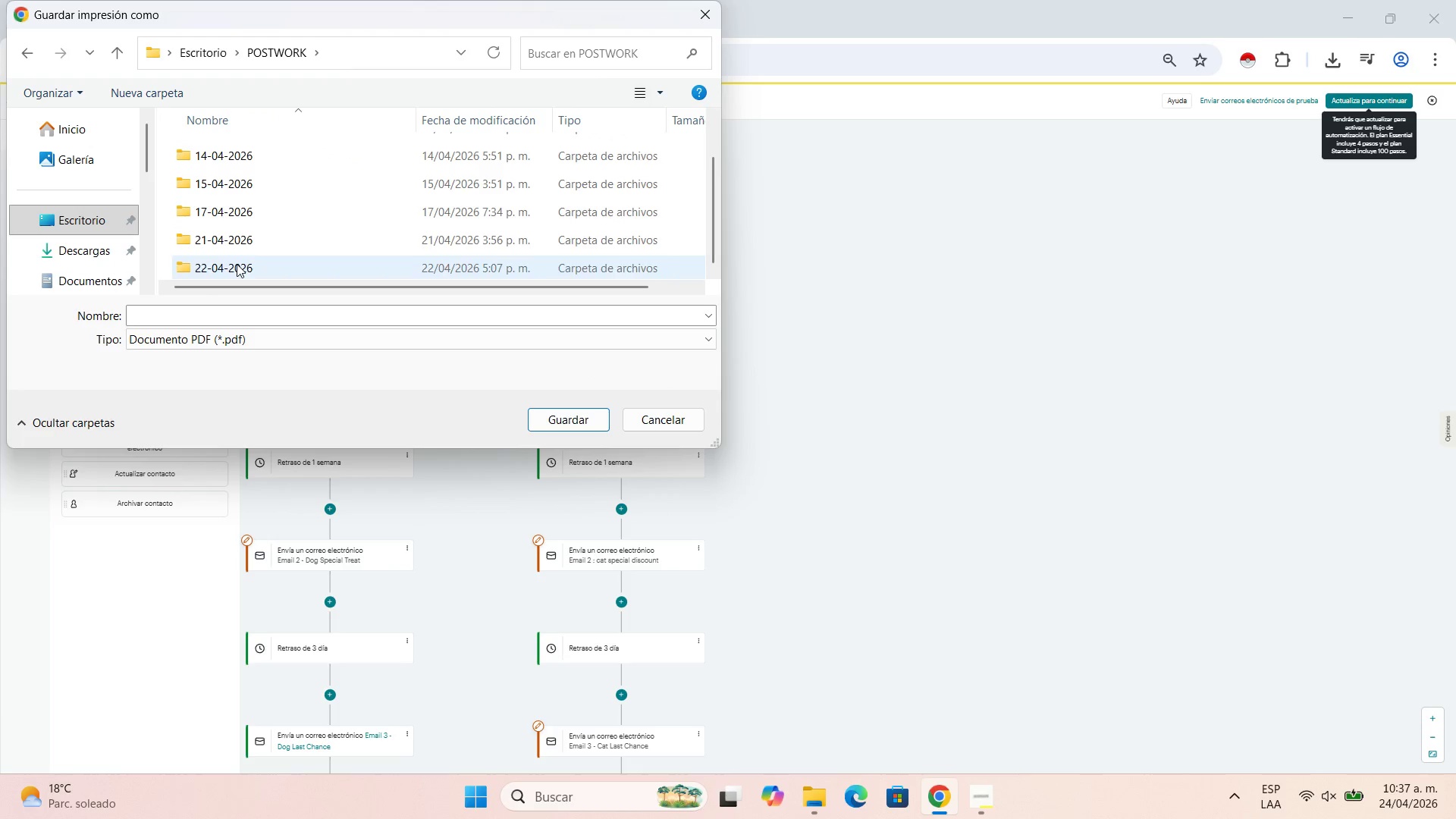 
double_click([237, 264])
 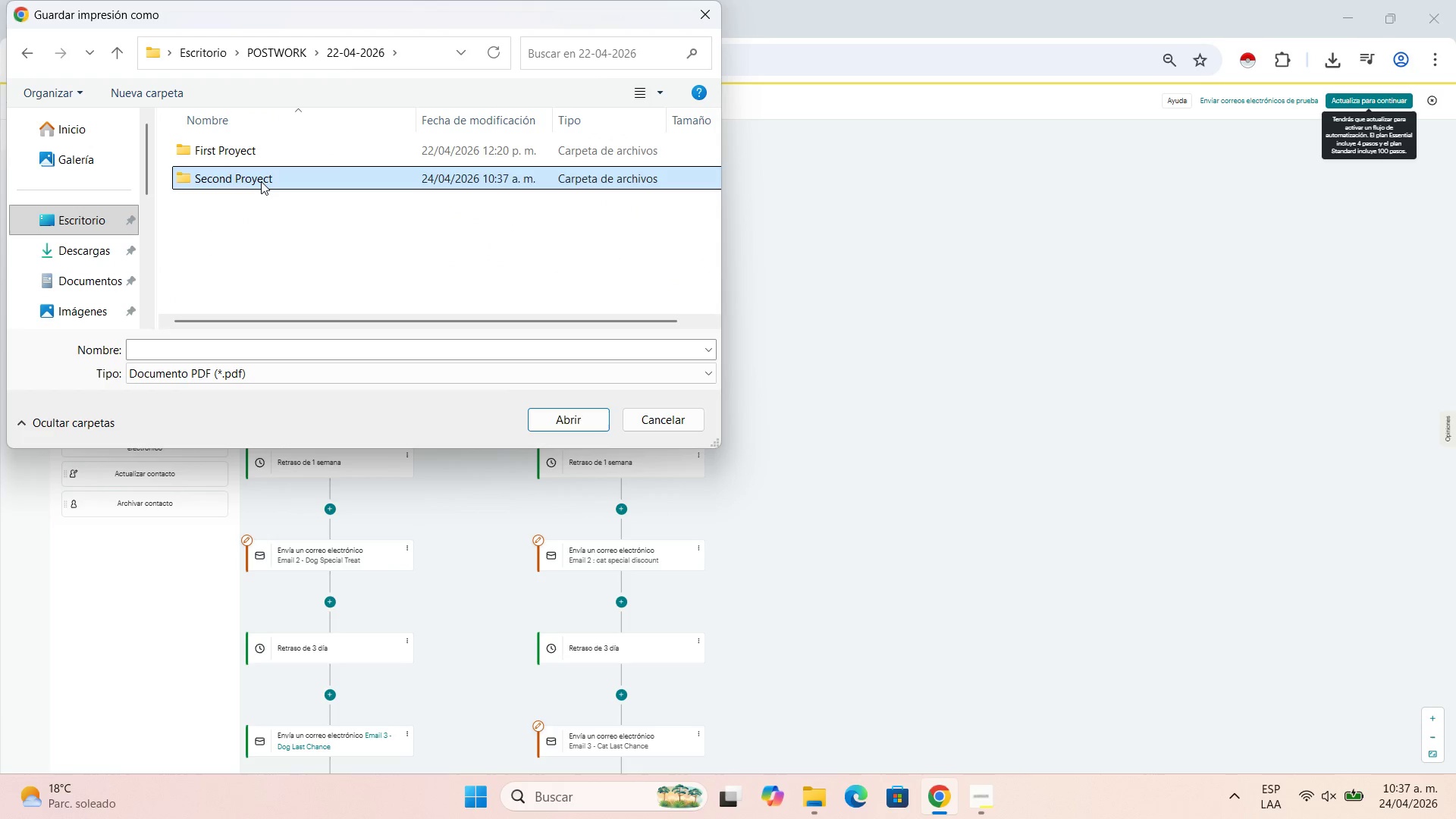 
double_click([261, 181])
 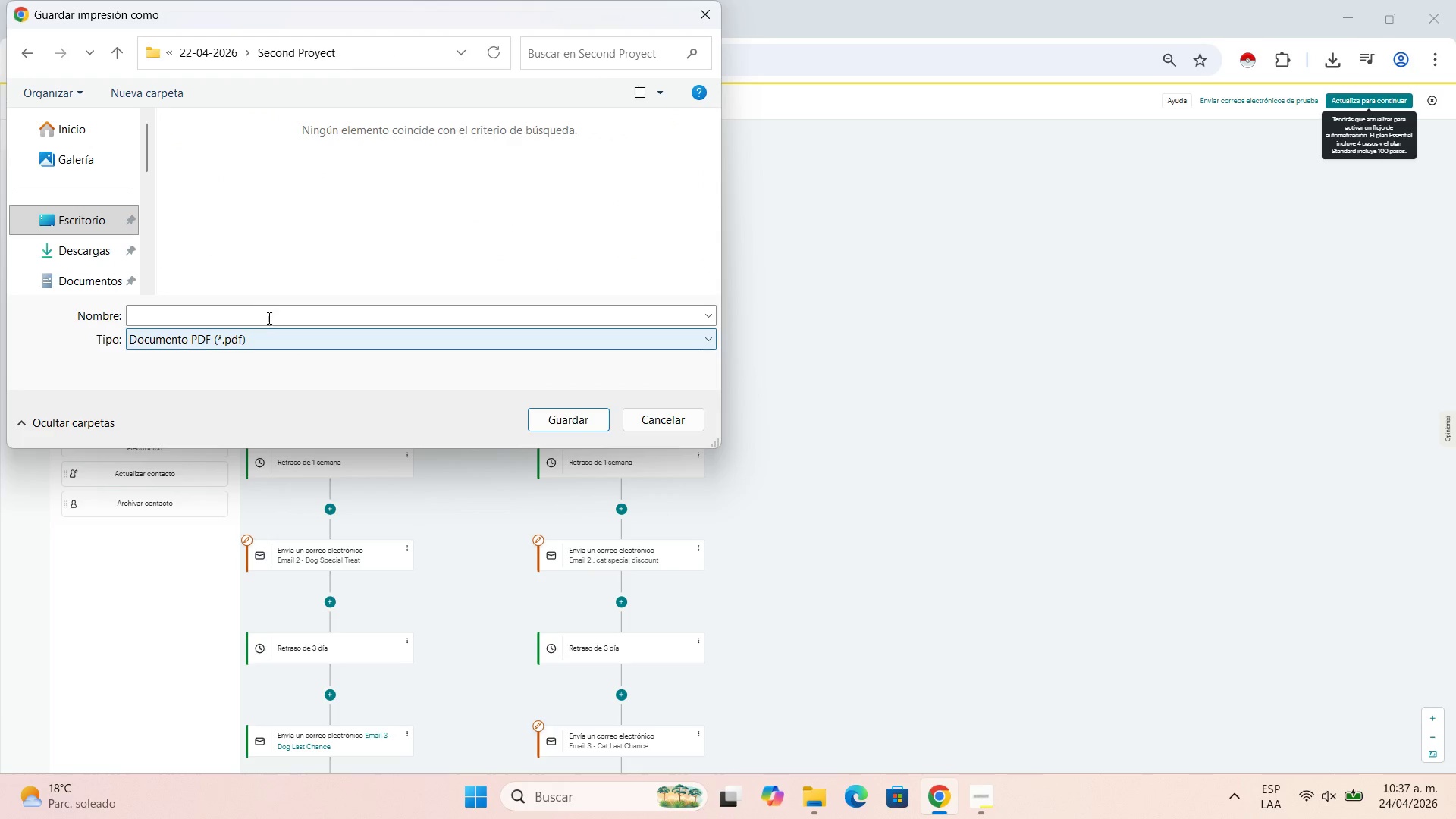 
left_click([268, 318])
 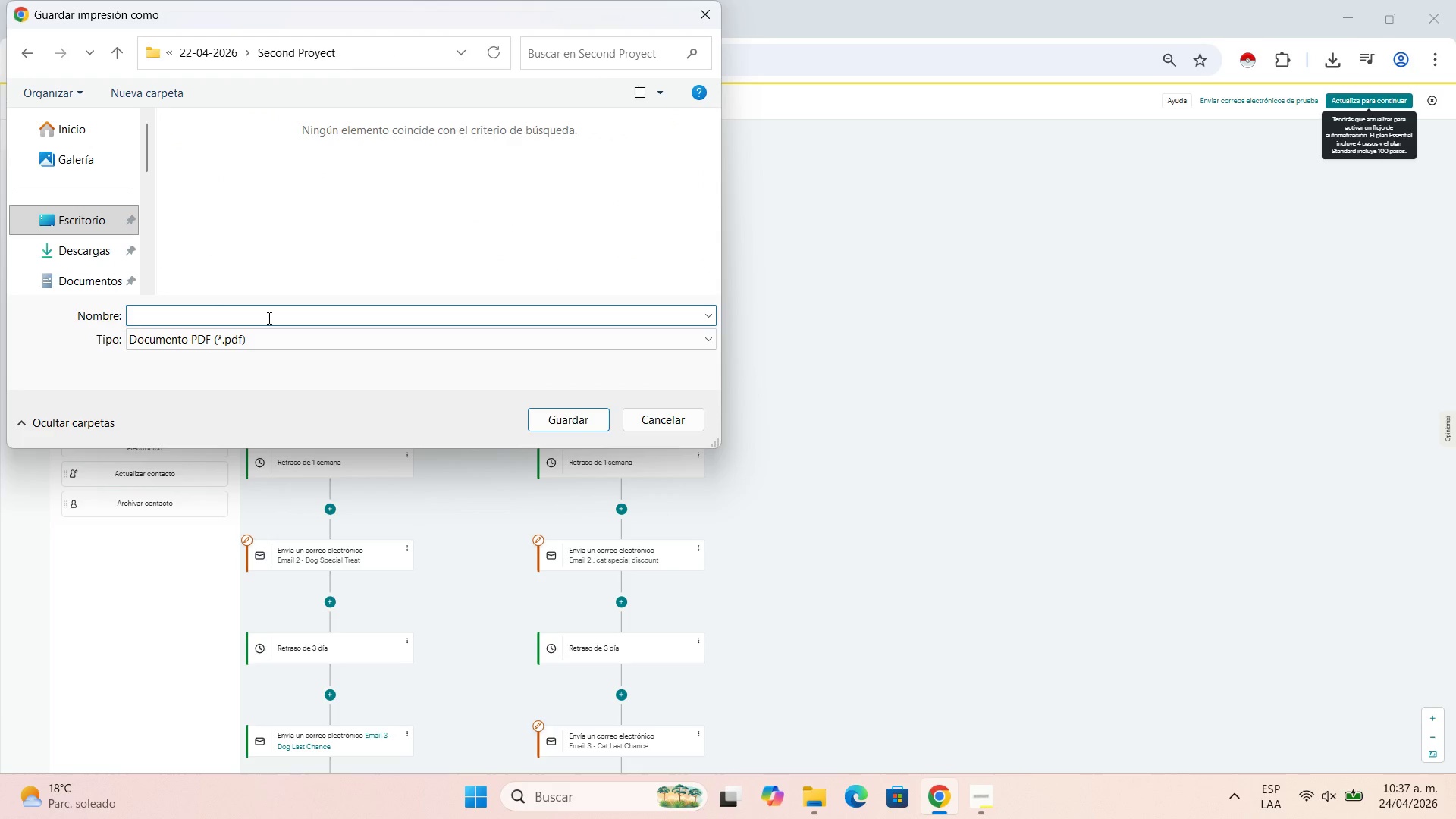 
type(Workflow Mao)
key(Backspace)
type(p)
 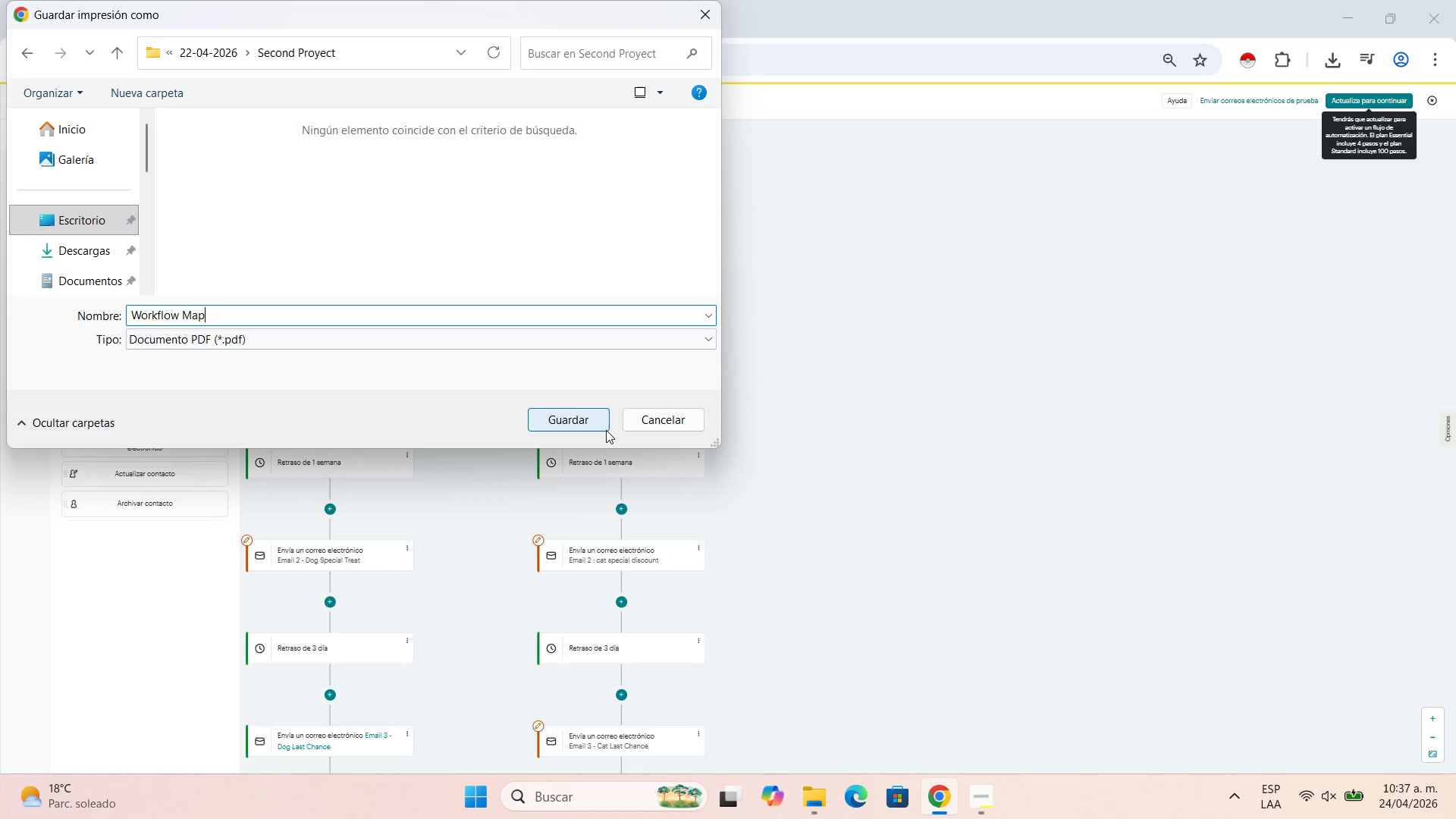 
left_click([580, 422])
 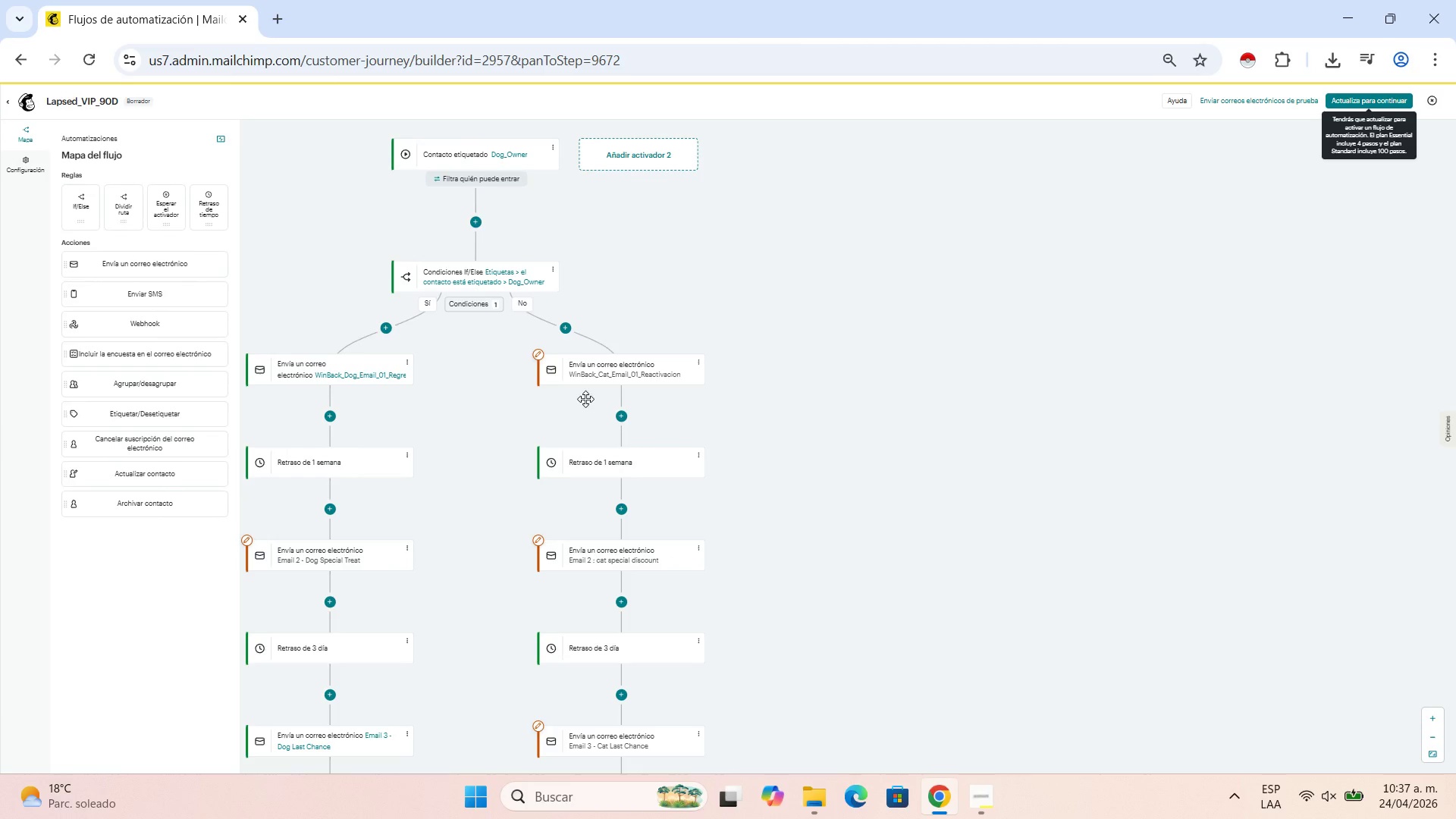 
left_click([813, 793])
 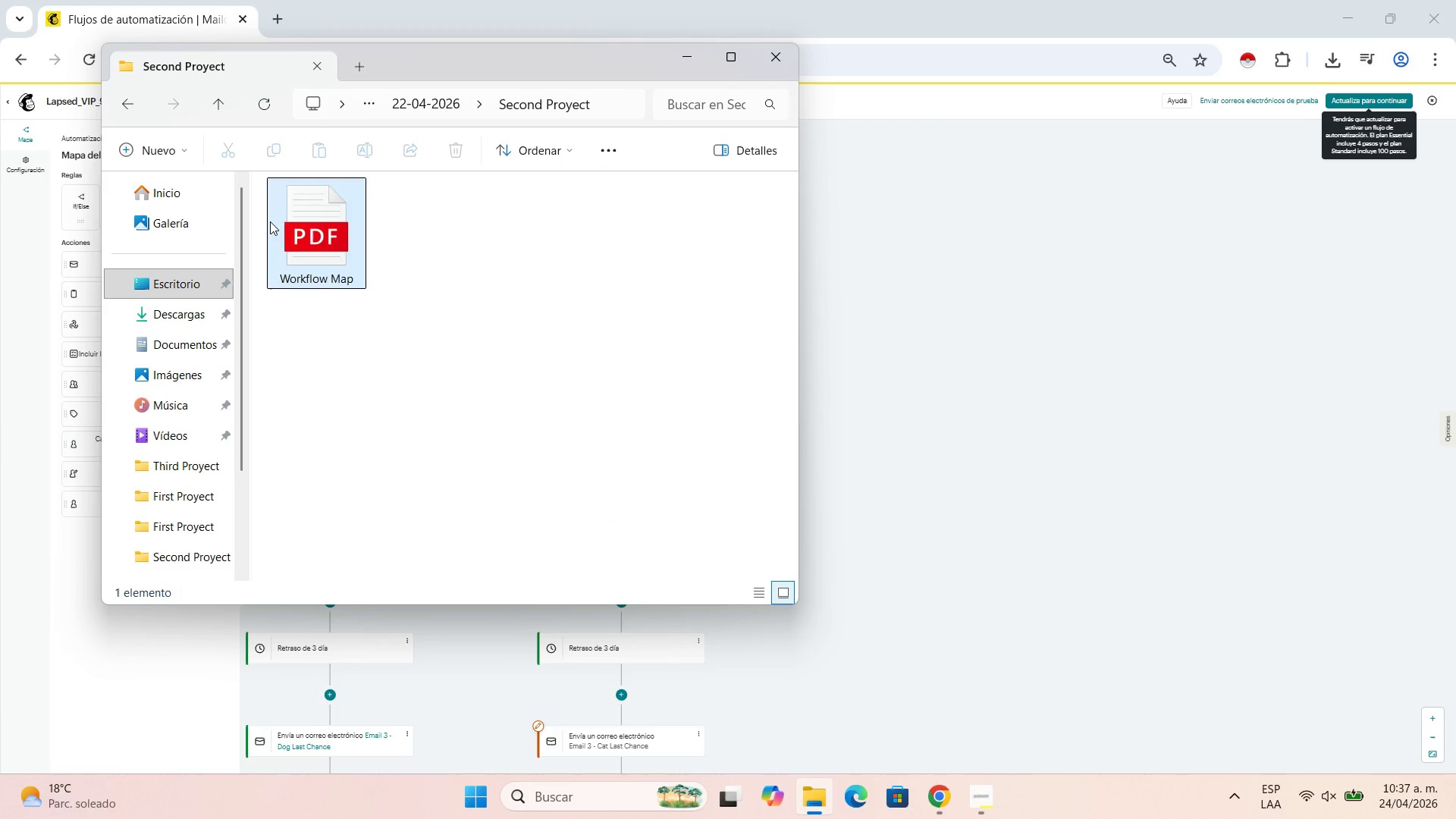 
double_click([270, 221])
 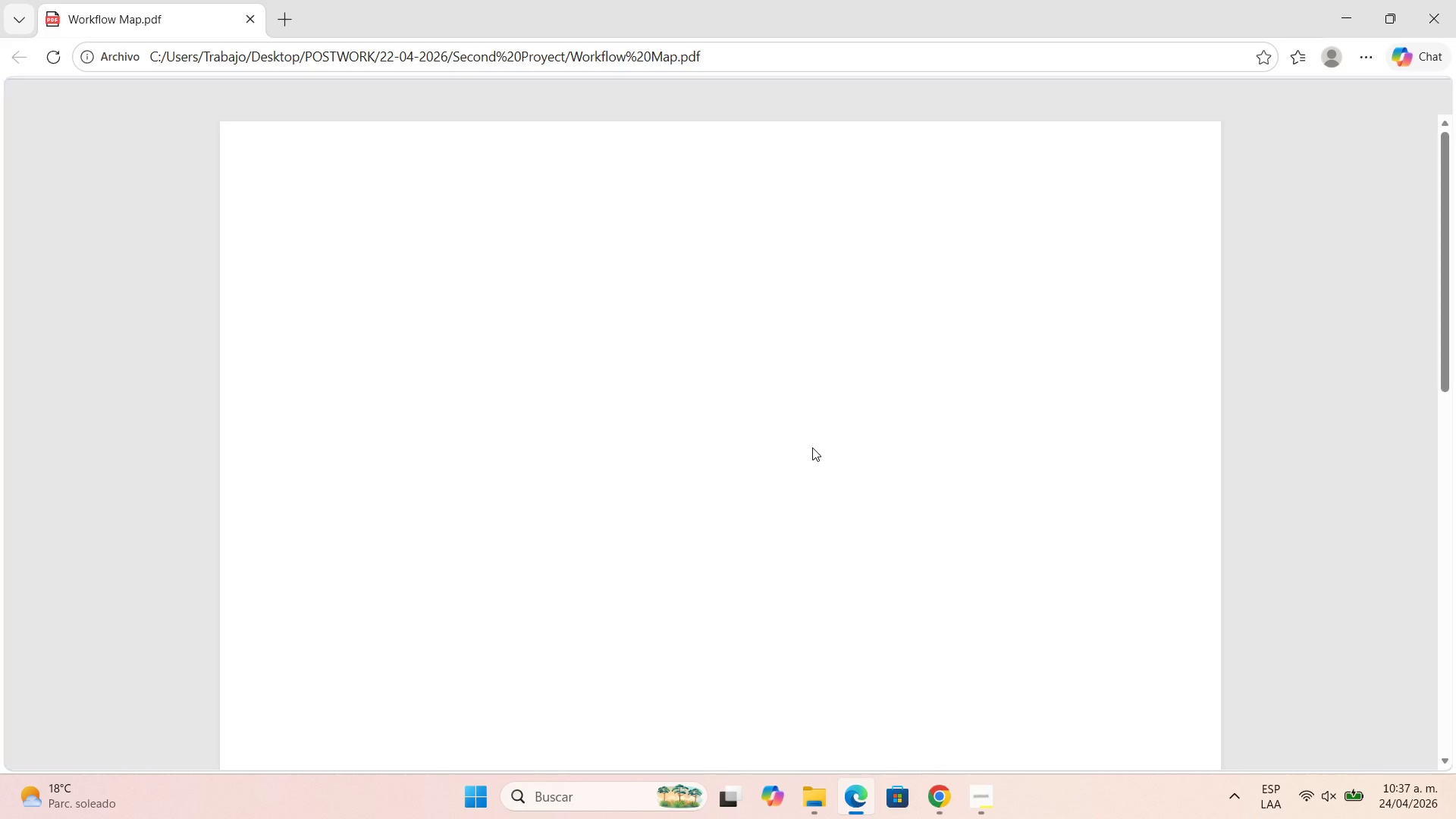 
wait(5.58)
 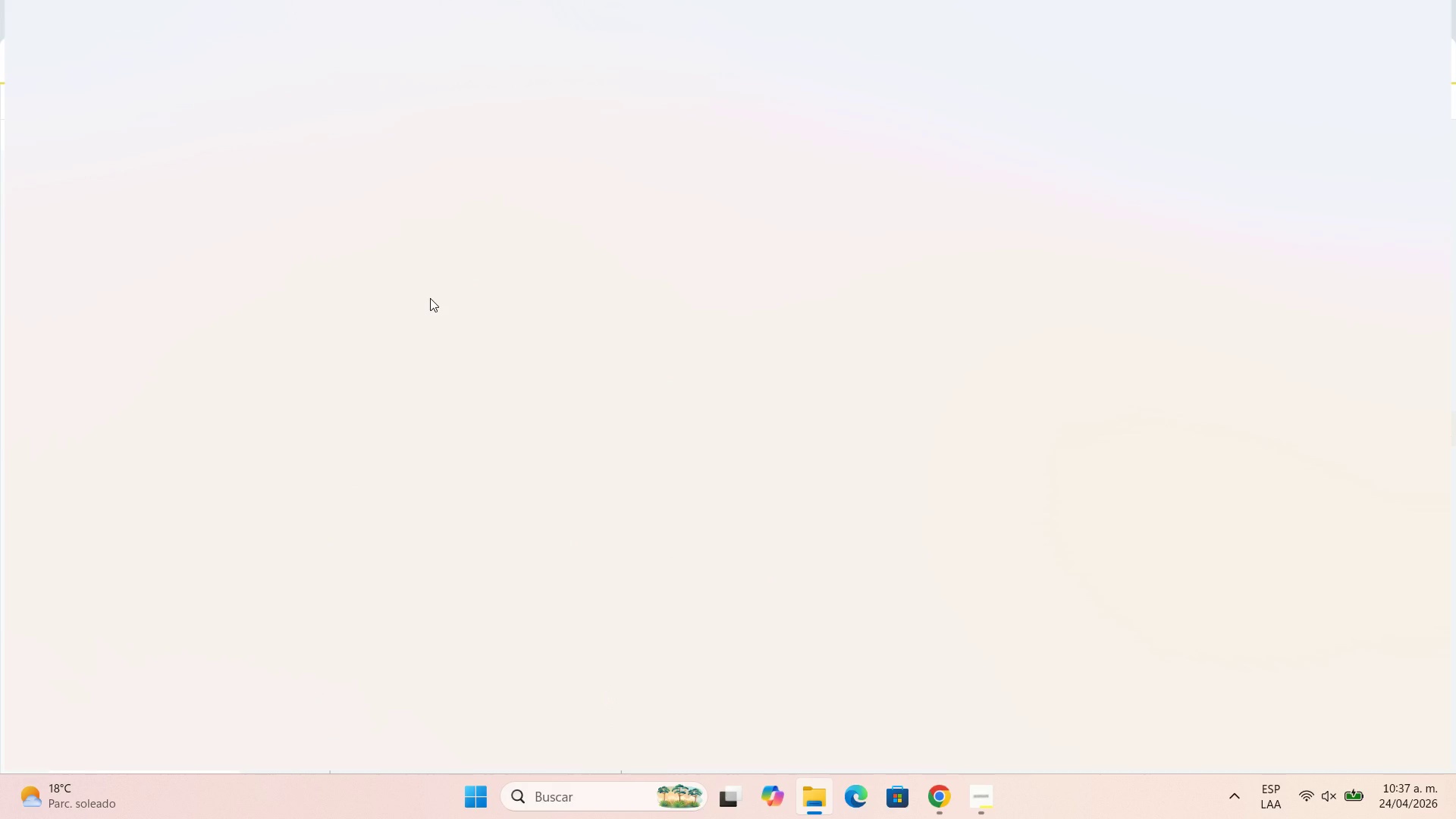 
scroll: coordinate [812, 447], scroll_direction: down, amount: 5.0
 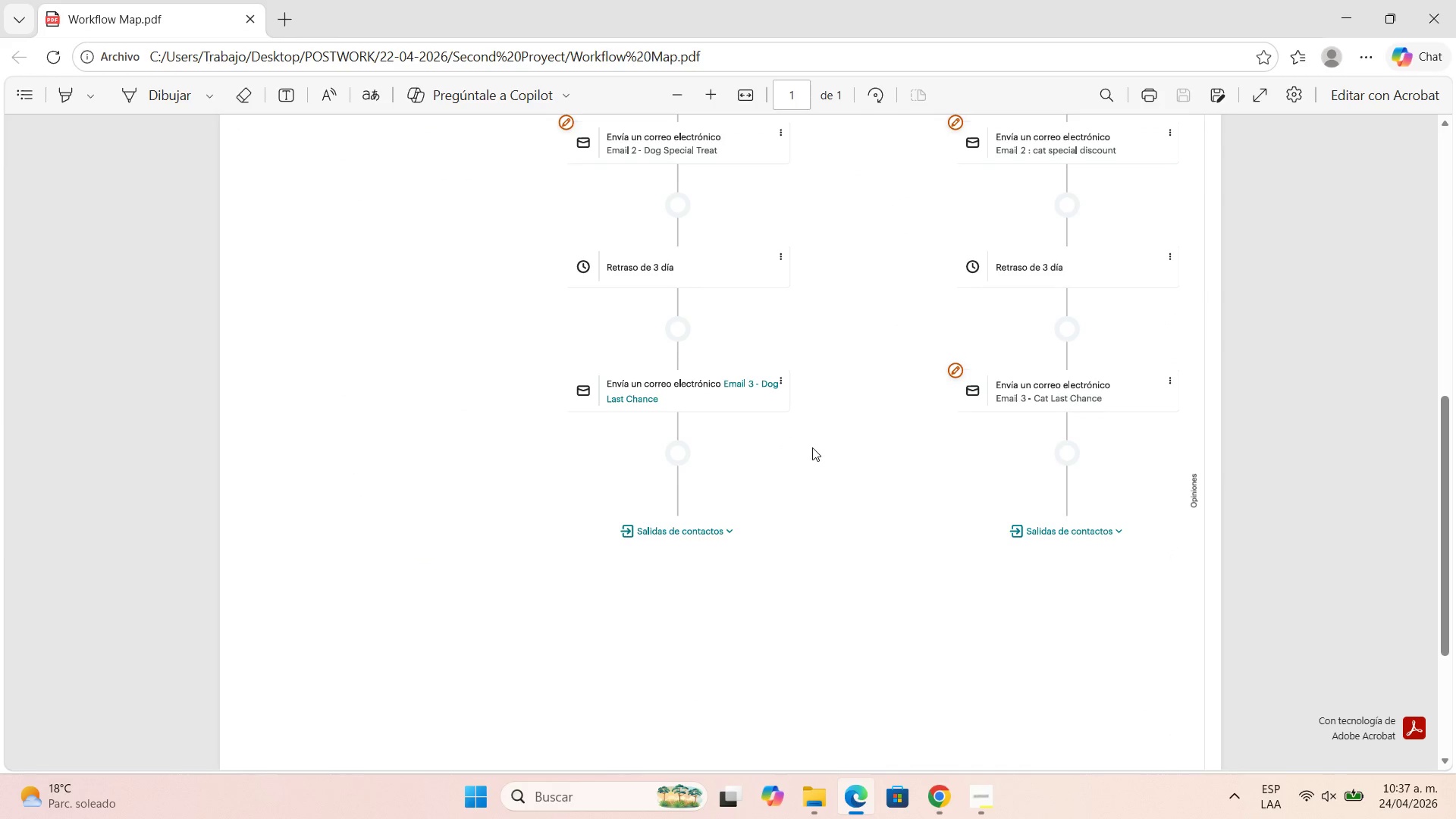 
scroll: coordinate [812, 447], scroll_direction: up, amount: 11.0
 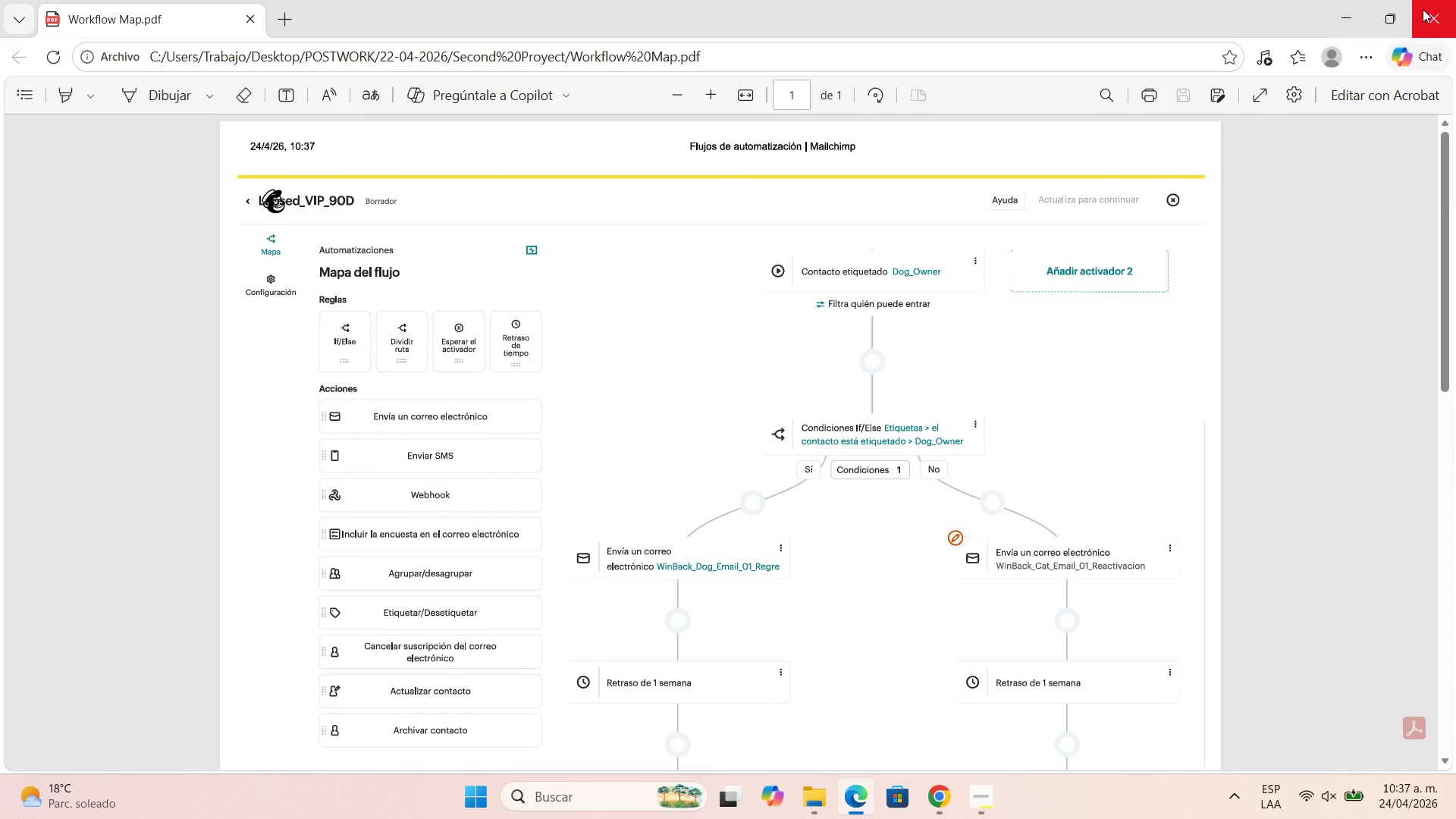 
left_click([1442, 3])
 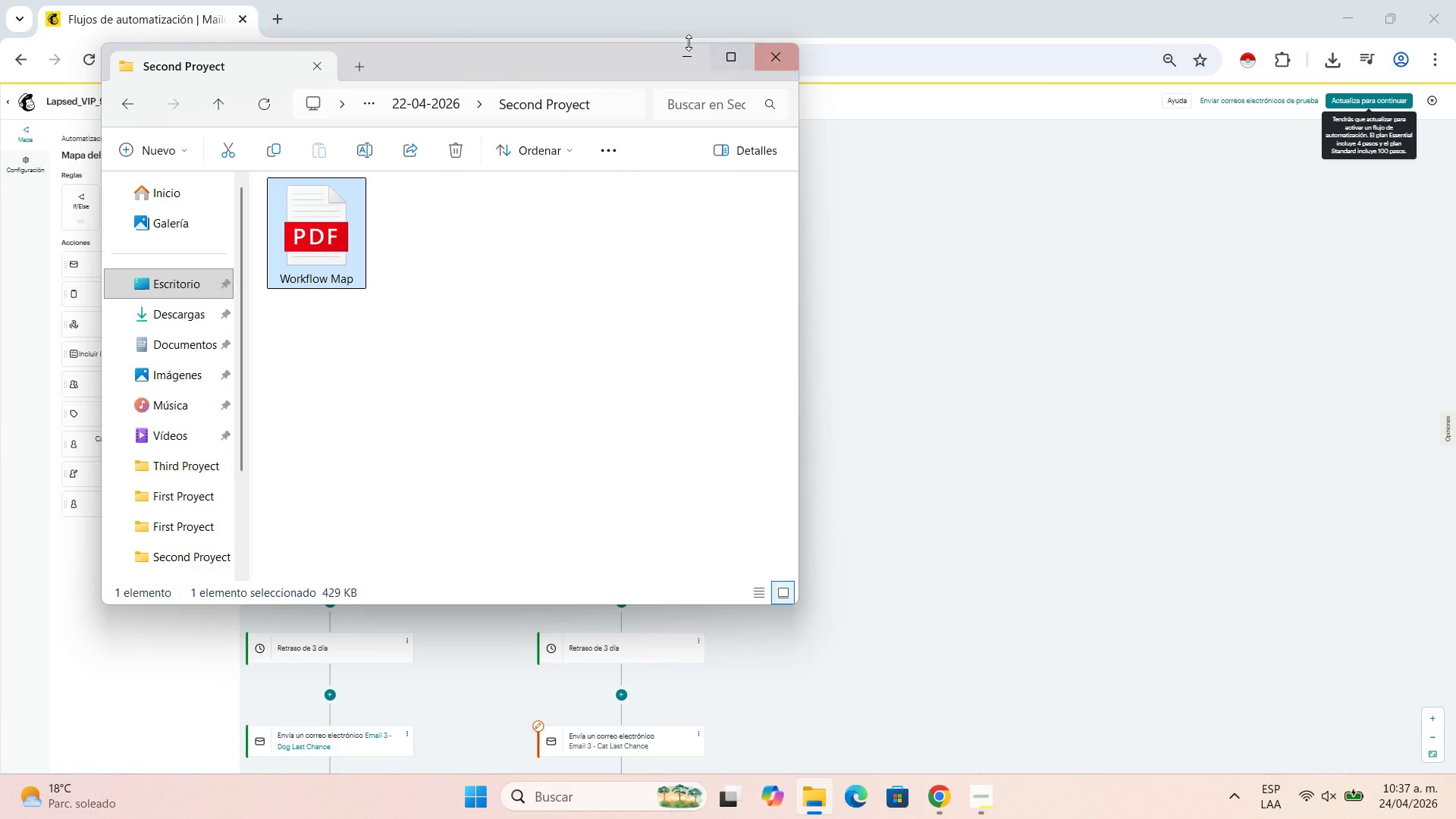 
left_click([682, 49])
 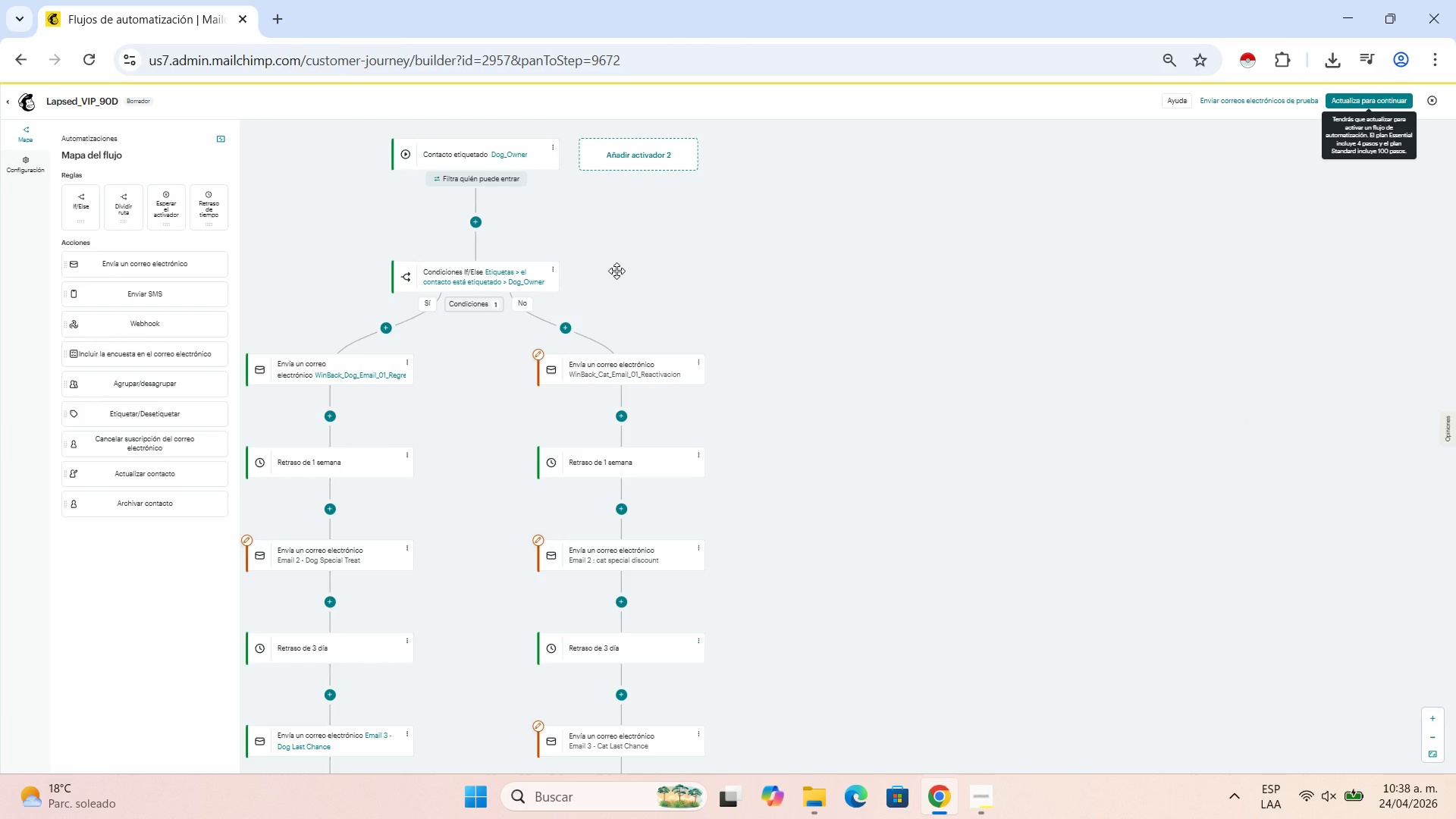 
wait(7.22)
 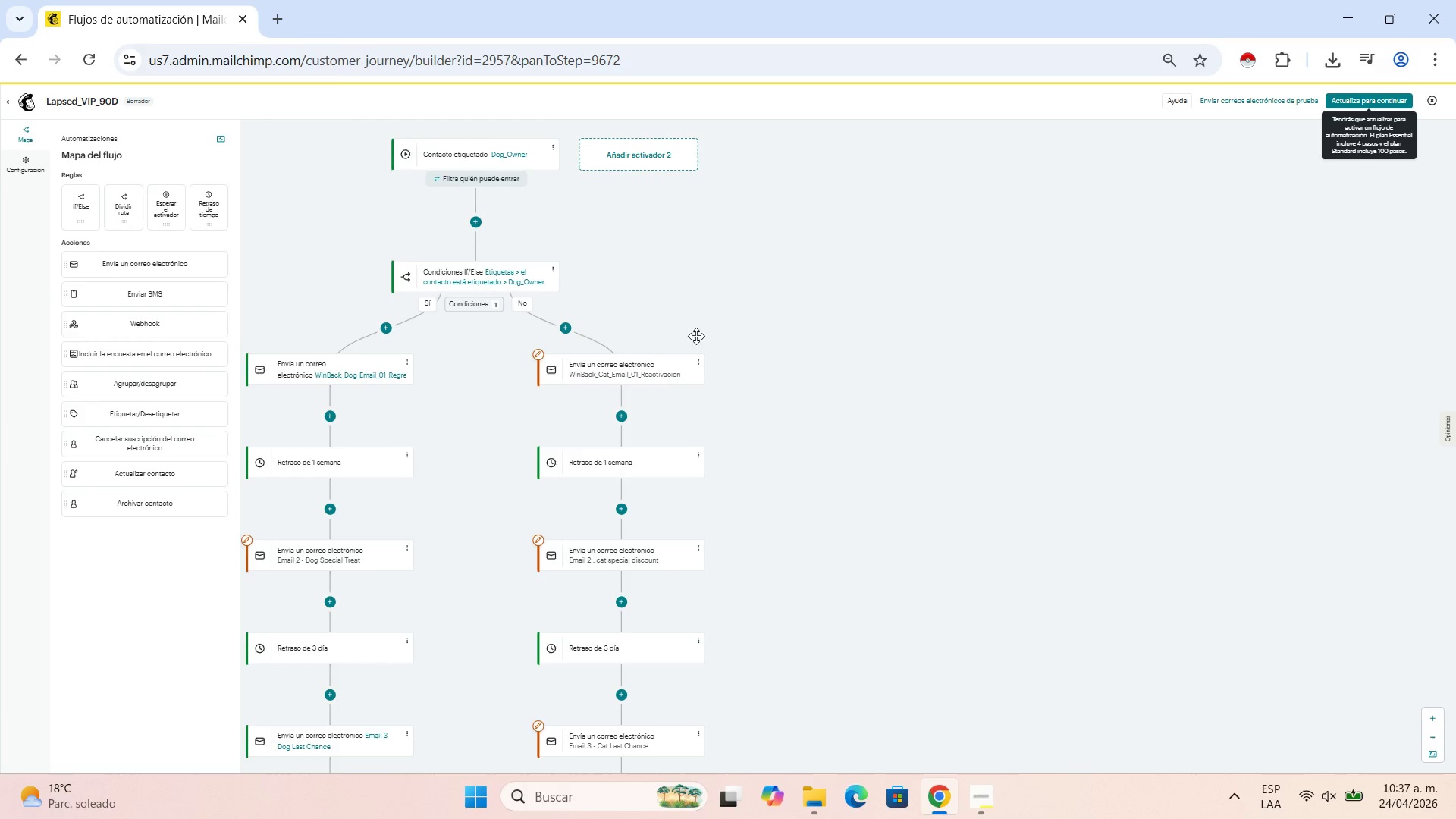 
left_click([1161, 63])
 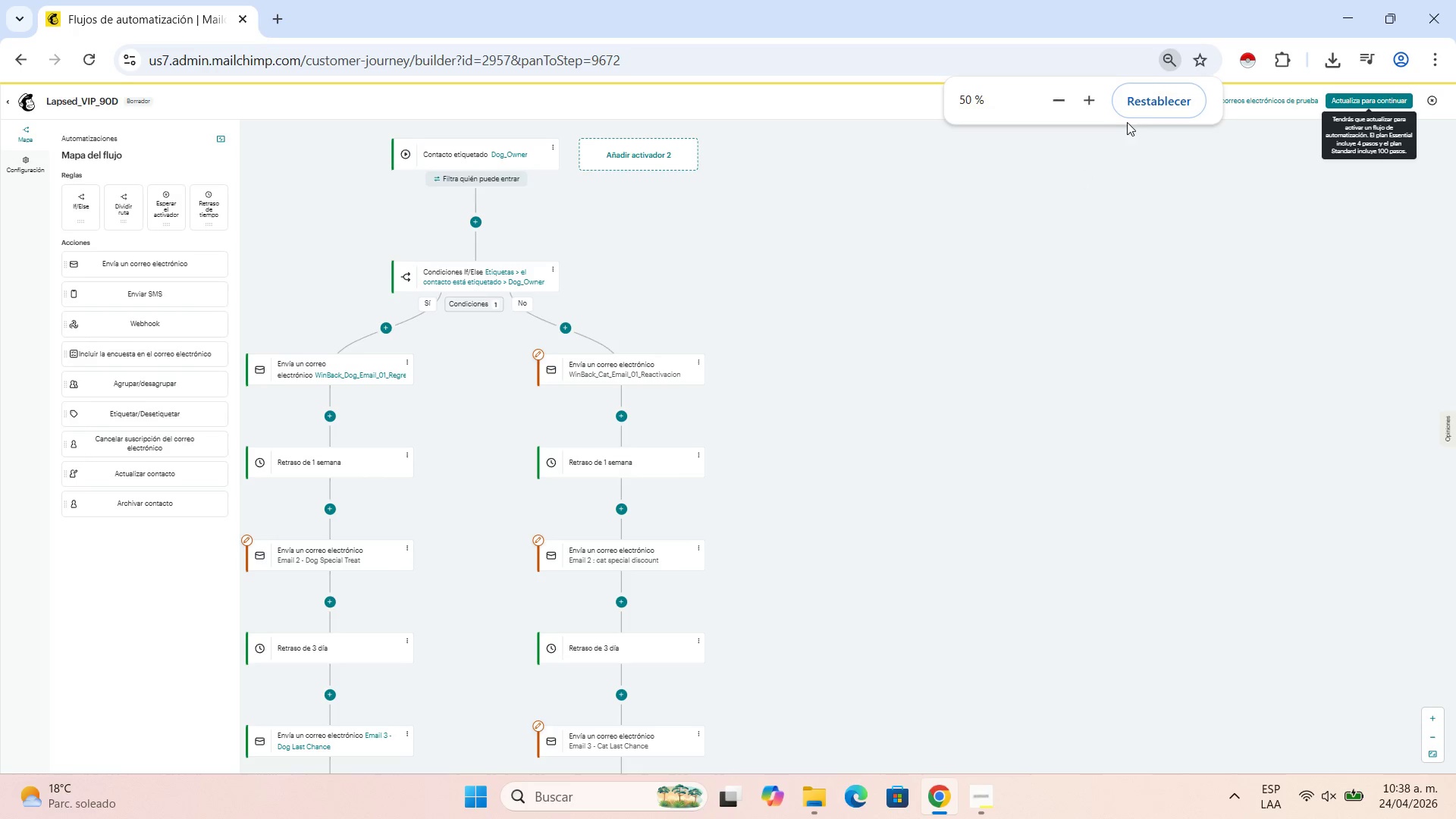 
left_click([1150, 100])
 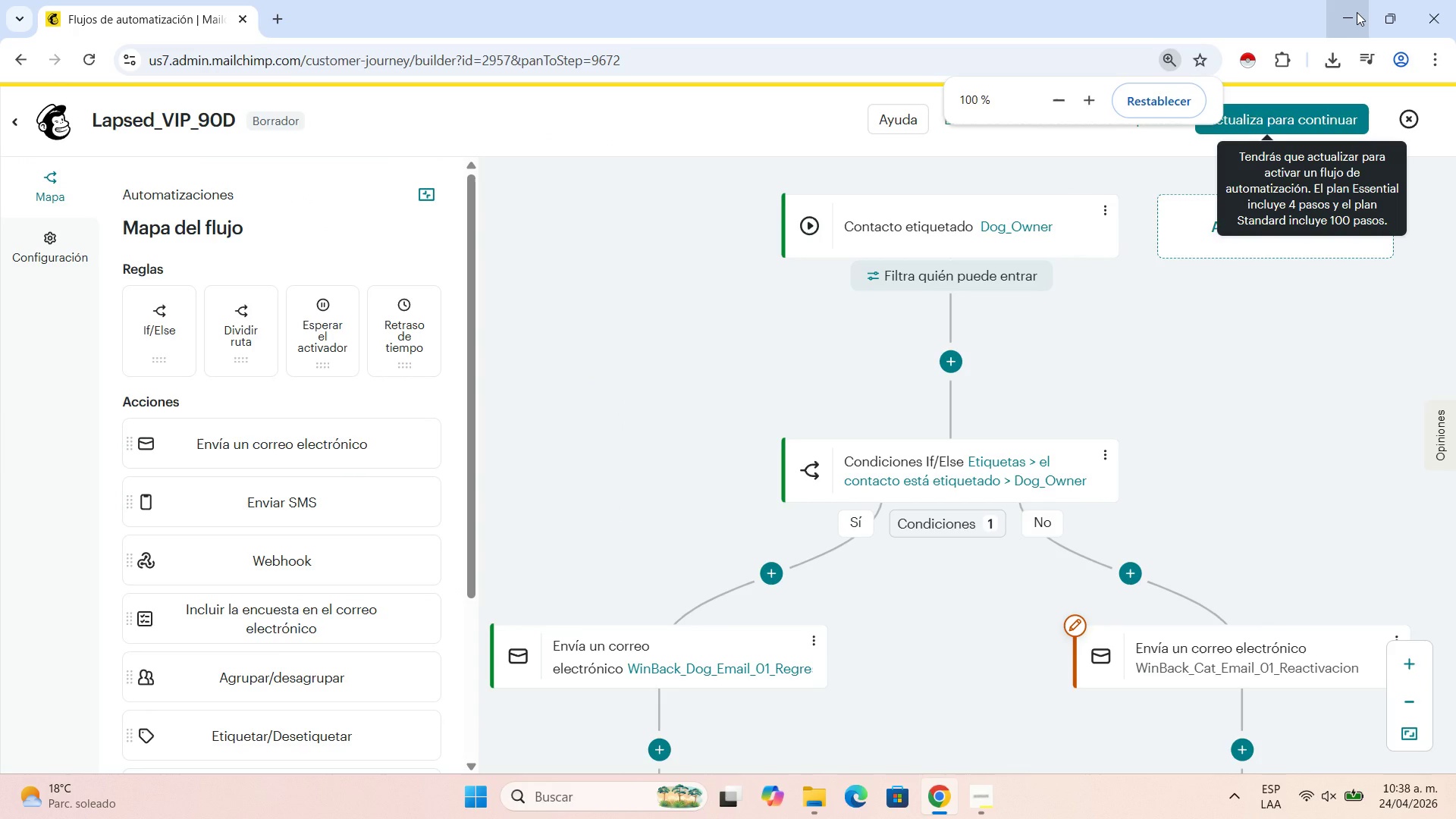 
left_click([1357, 12])
 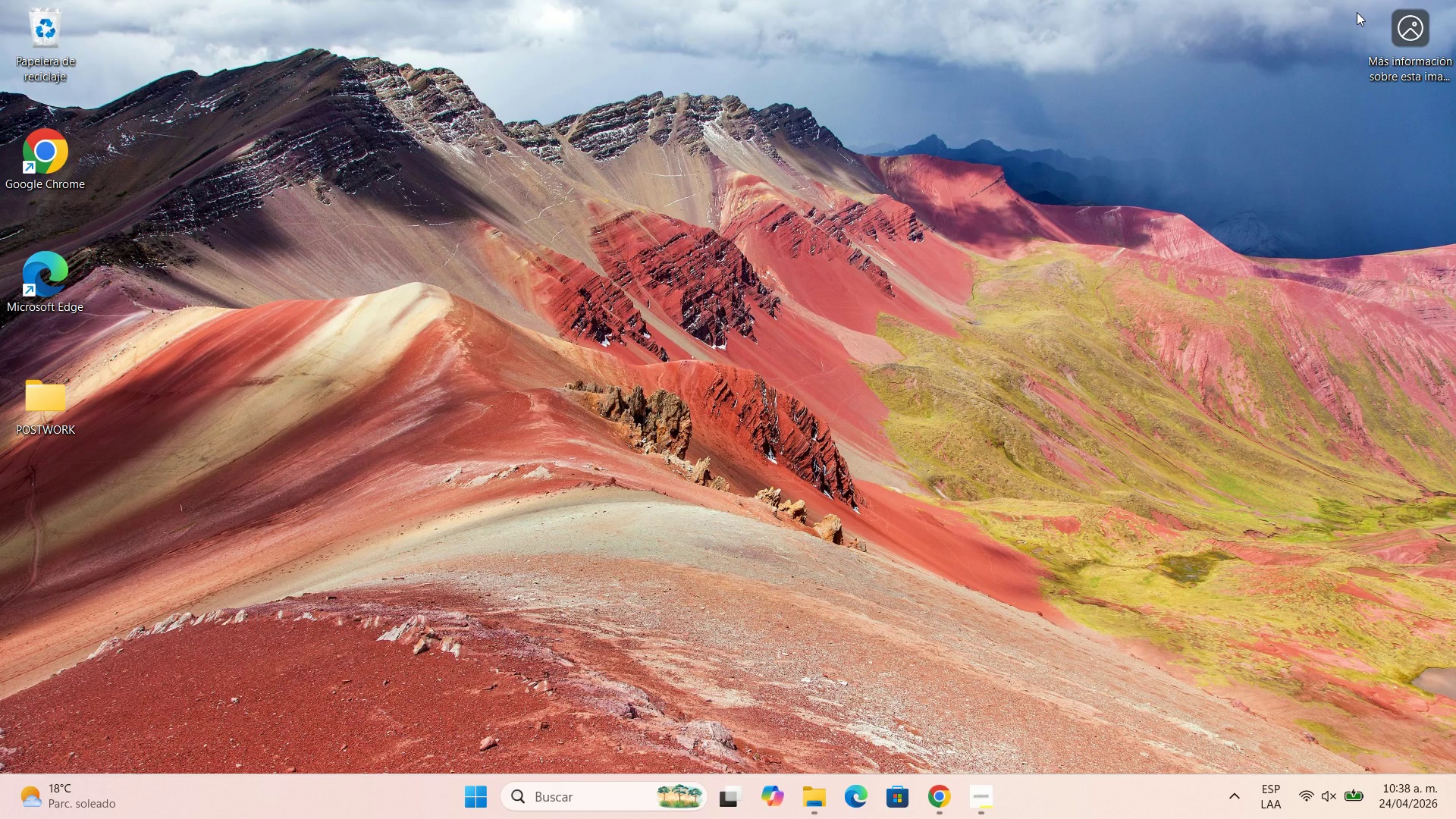 
wait(12.98)
 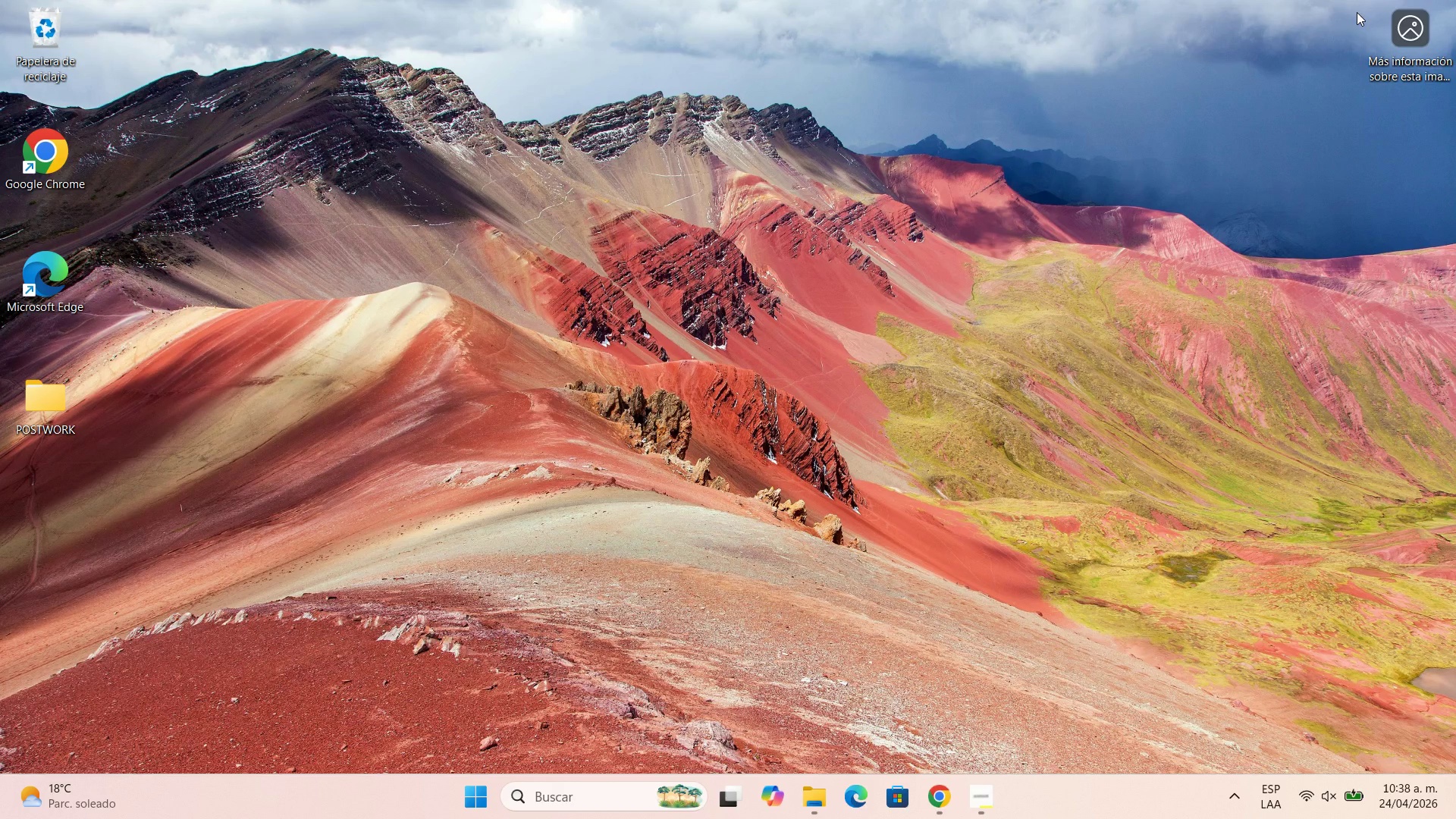 
left_click([943, 808])
 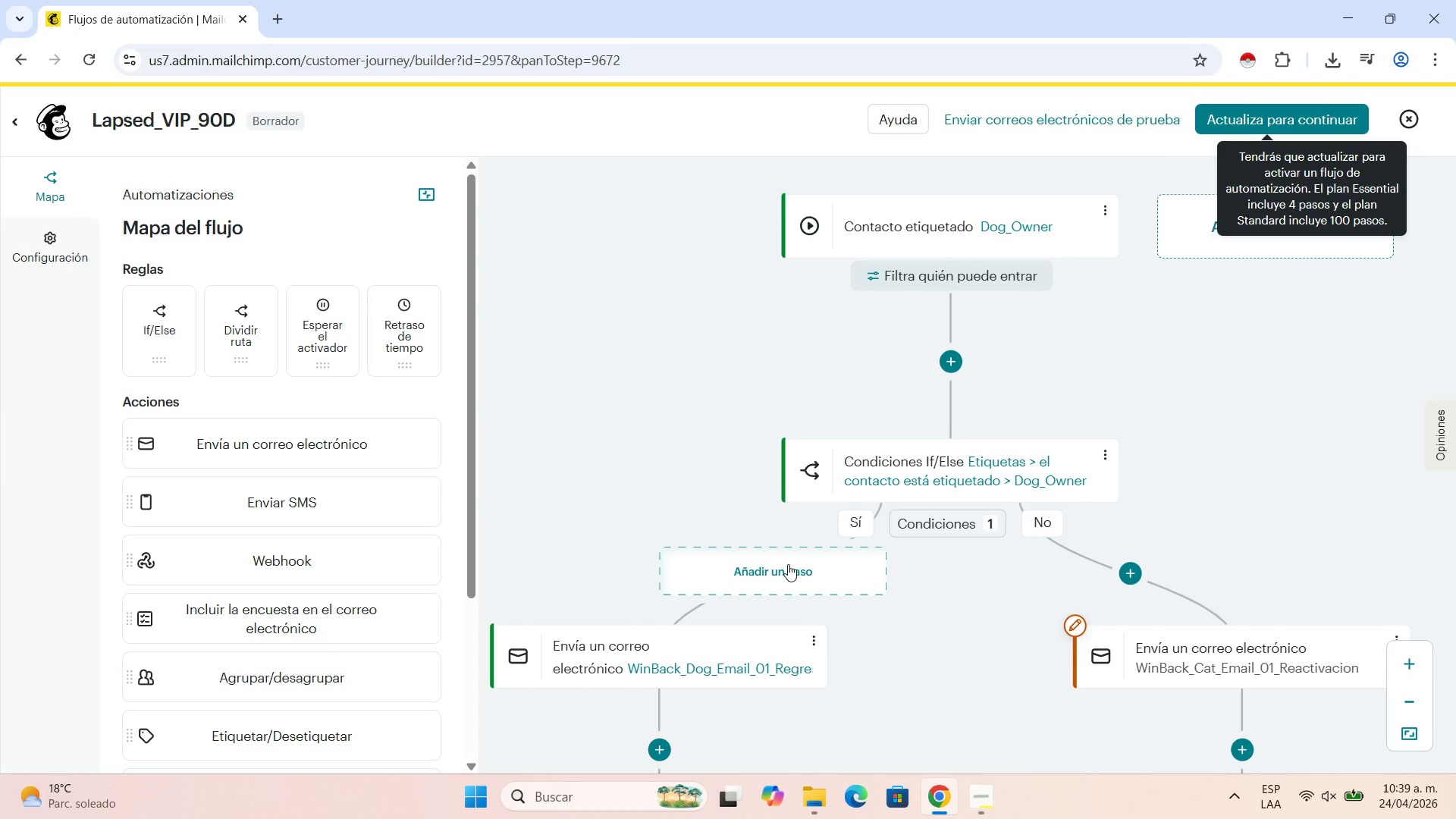 
wait(50.34)
 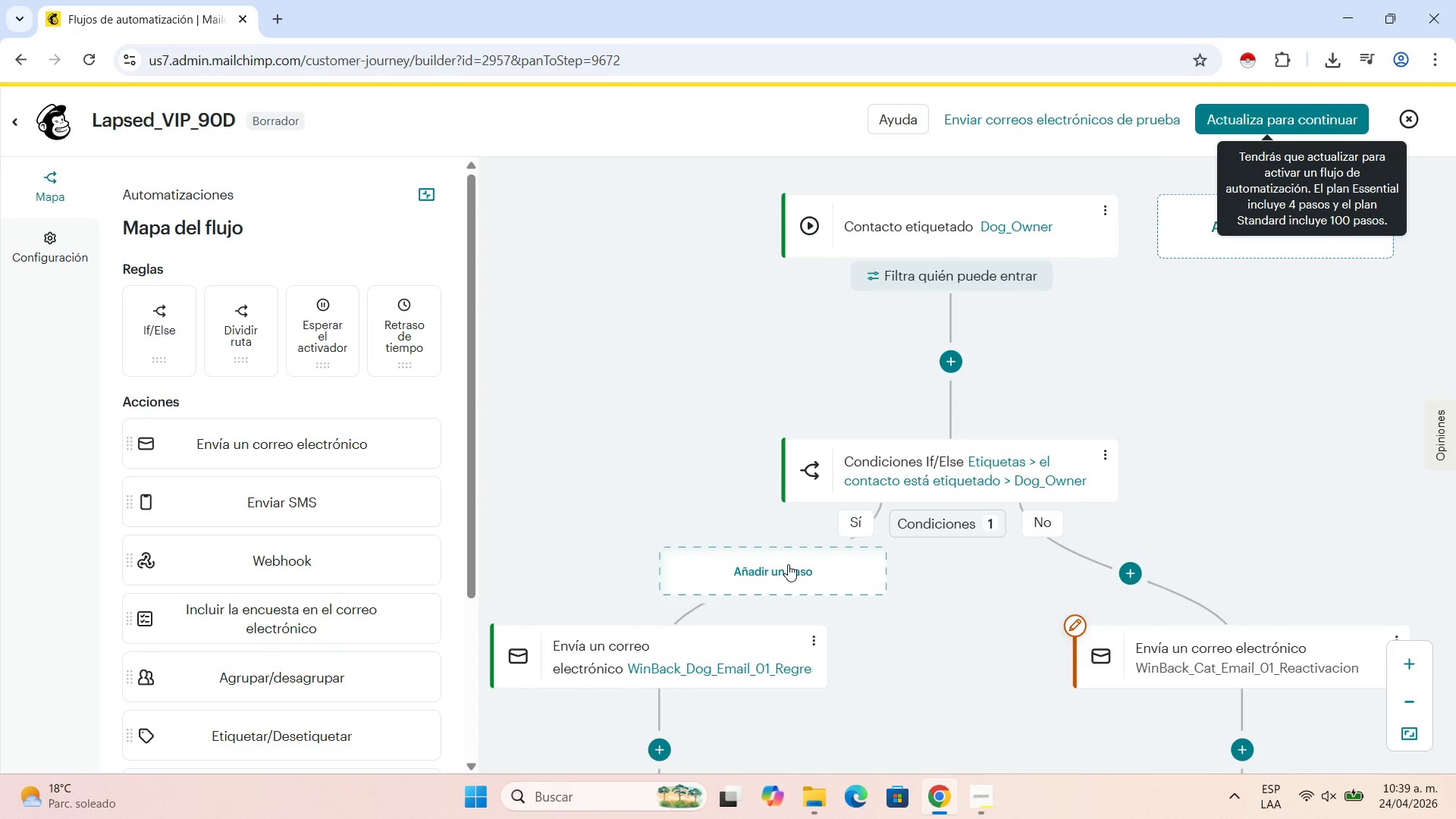 
scroll: coordinate [921, 472], scroll_direction: down, amount: 2.0
 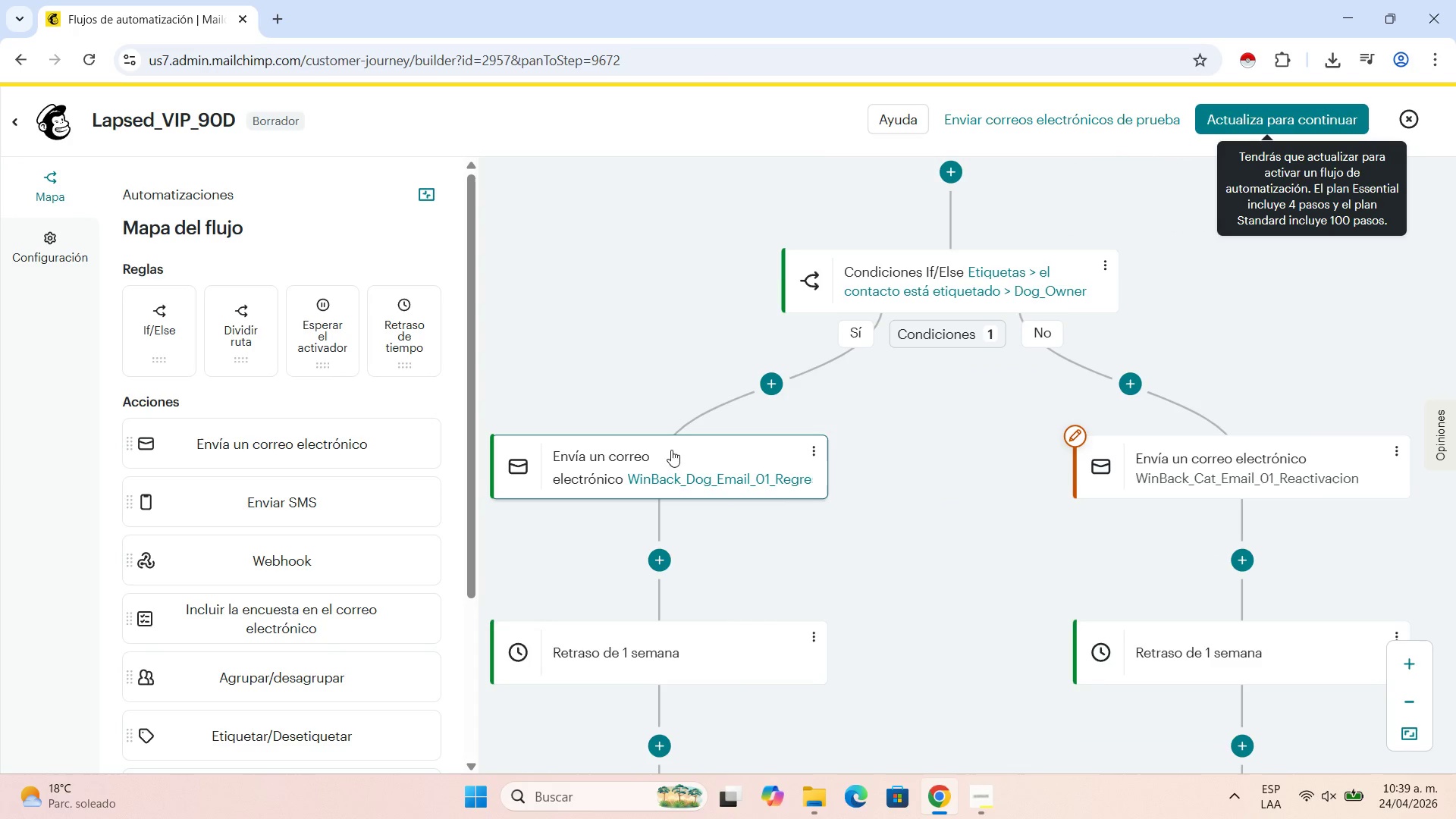 
left_click([671, 459])
 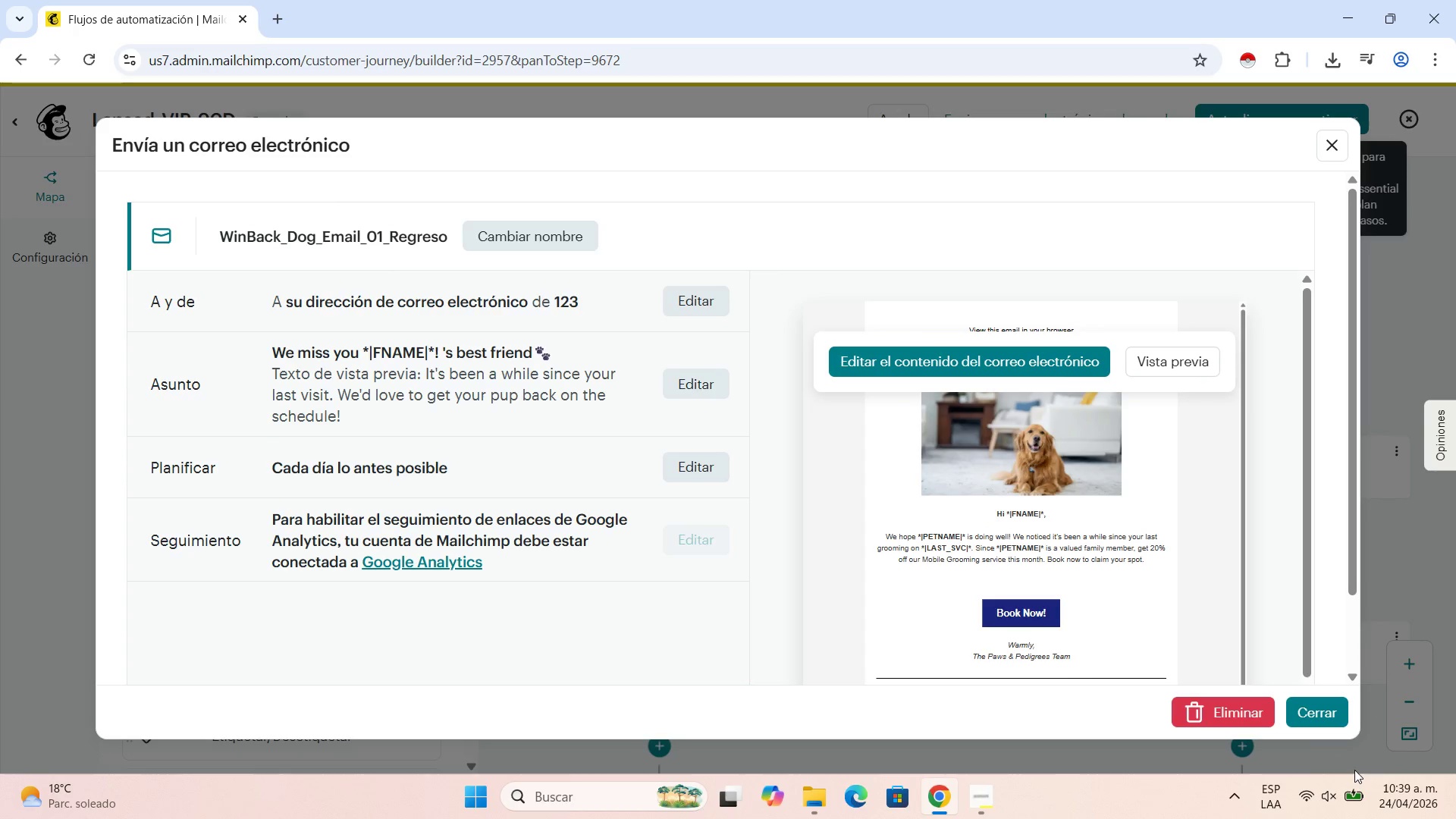 
wait(6.14)
 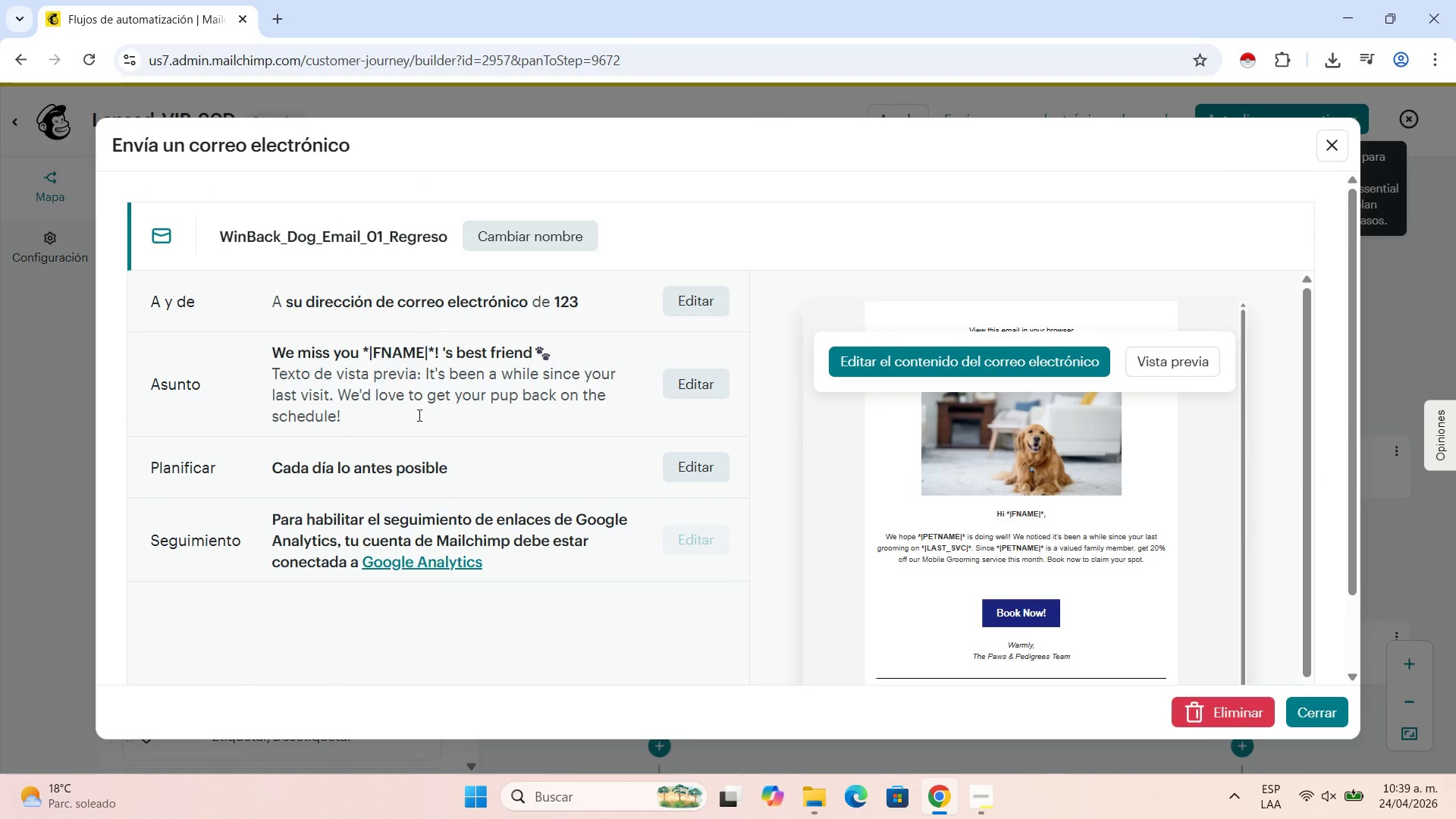 
left_click([1175, 361])
 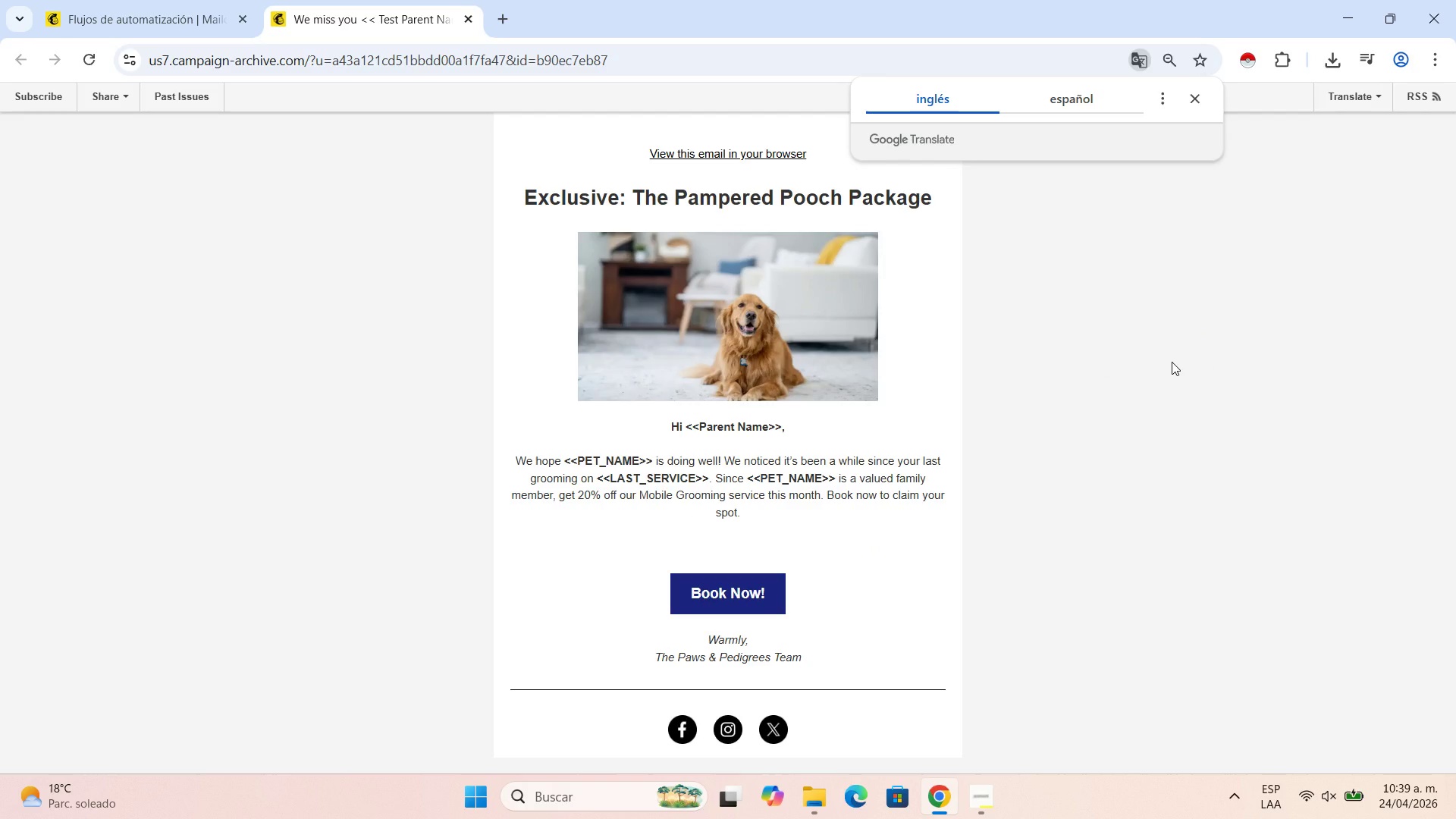 
wait(9.83)
 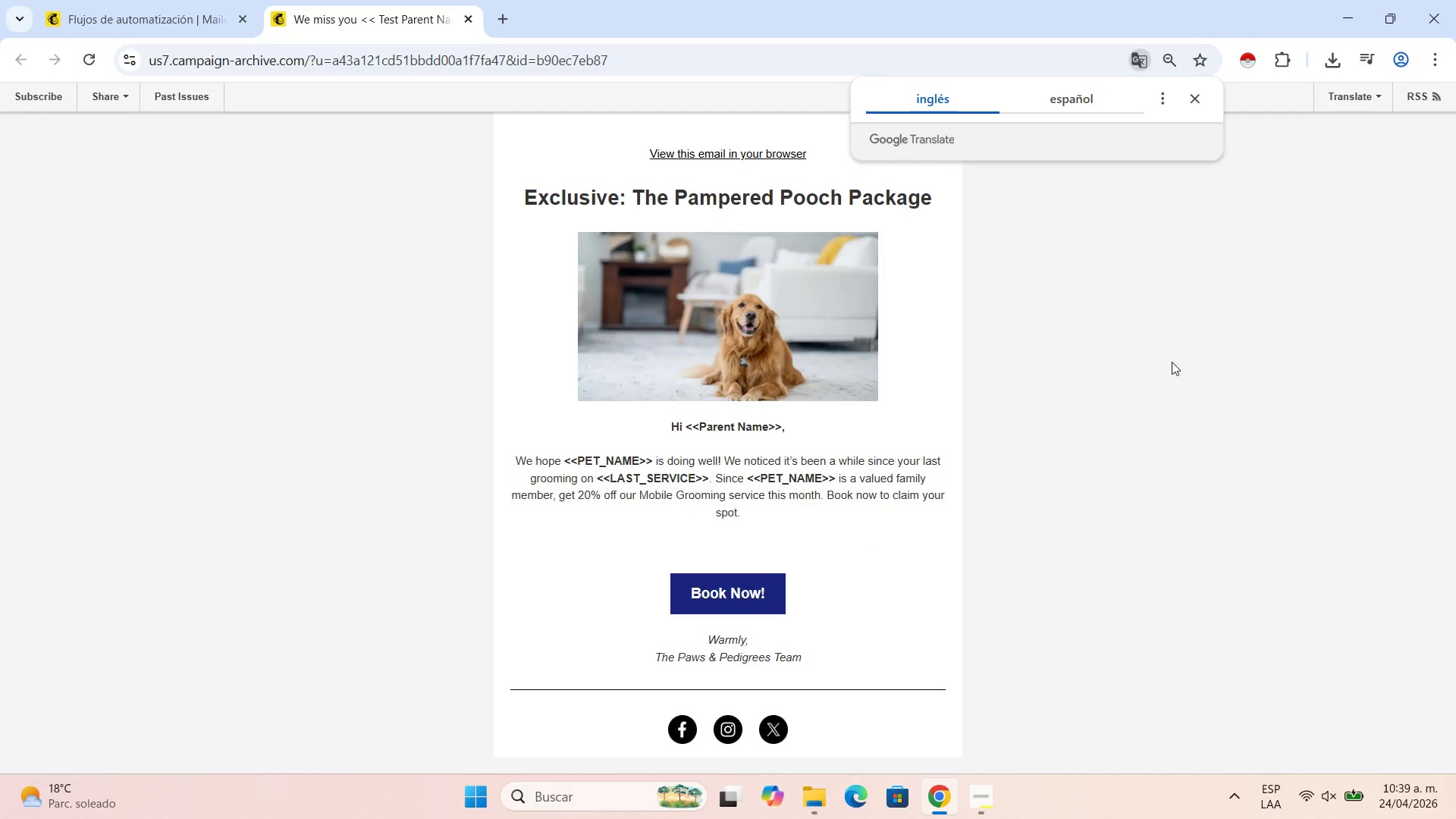 
left_click([1123, 302])
 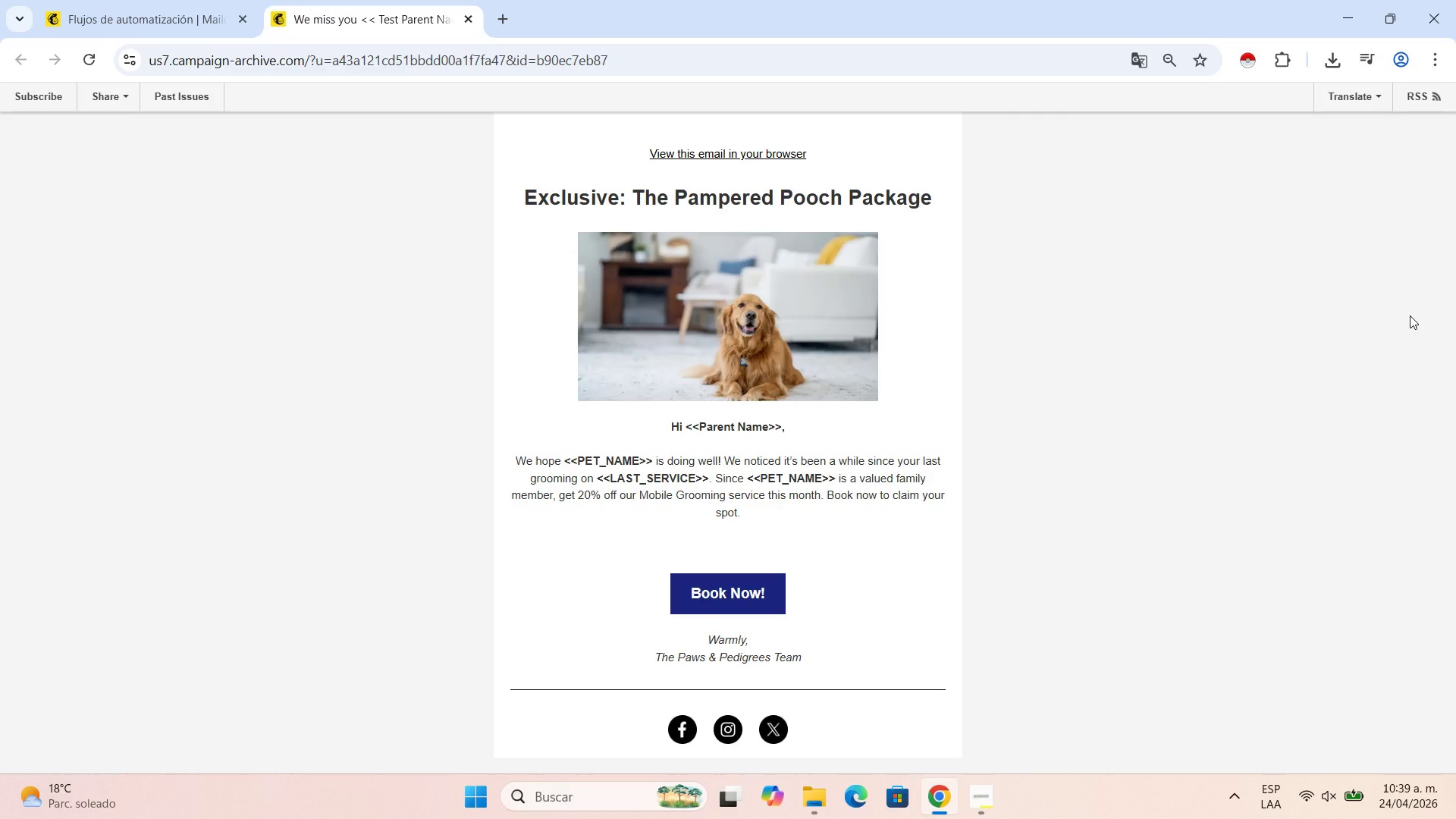 
left_click_drag(start_coordinate=[1236, 400], to_coordinate=[1234, 328])
 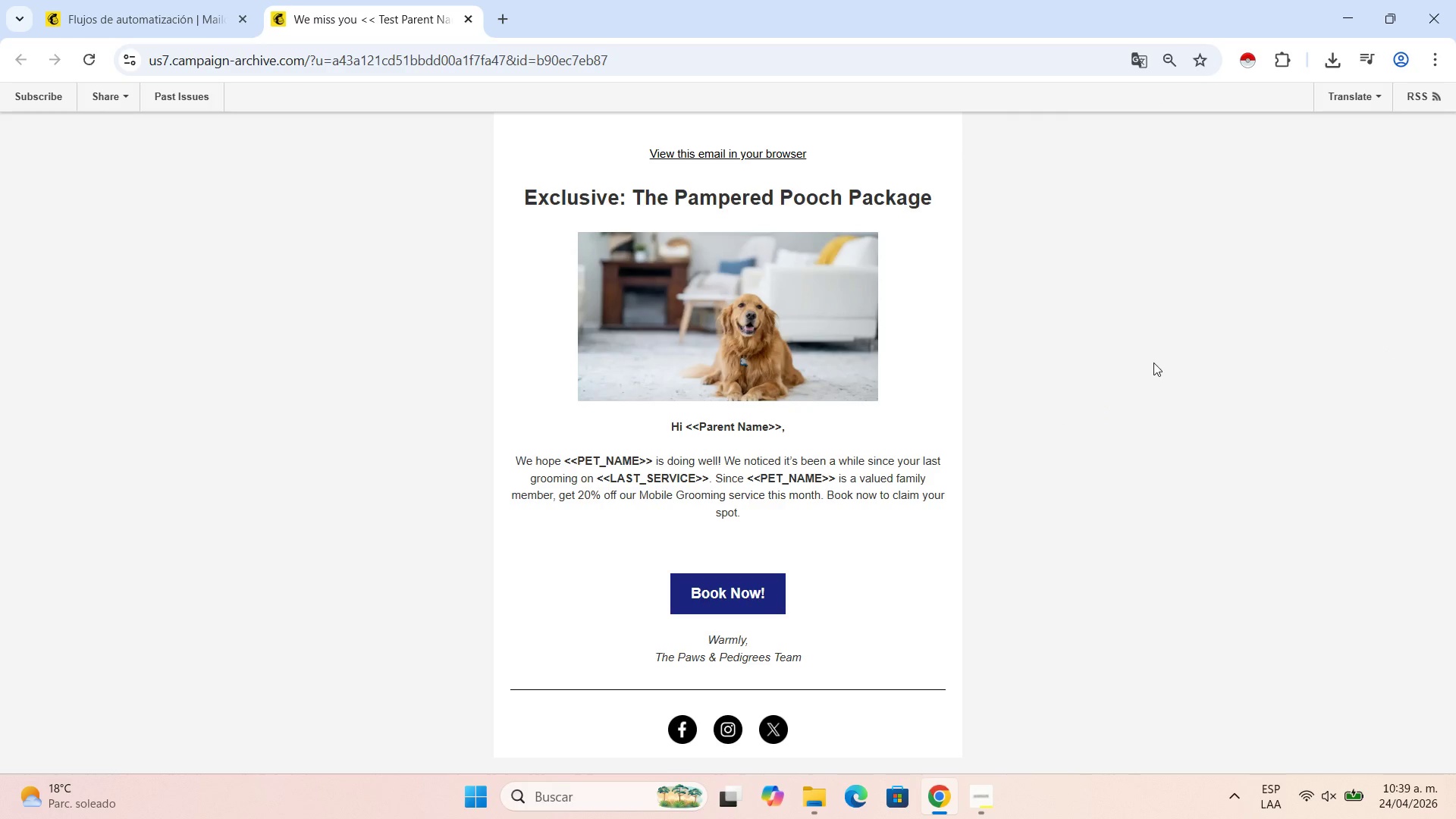 
scroll: coordinate [1153, 362], scroll_direction: up, amount: 2.0
 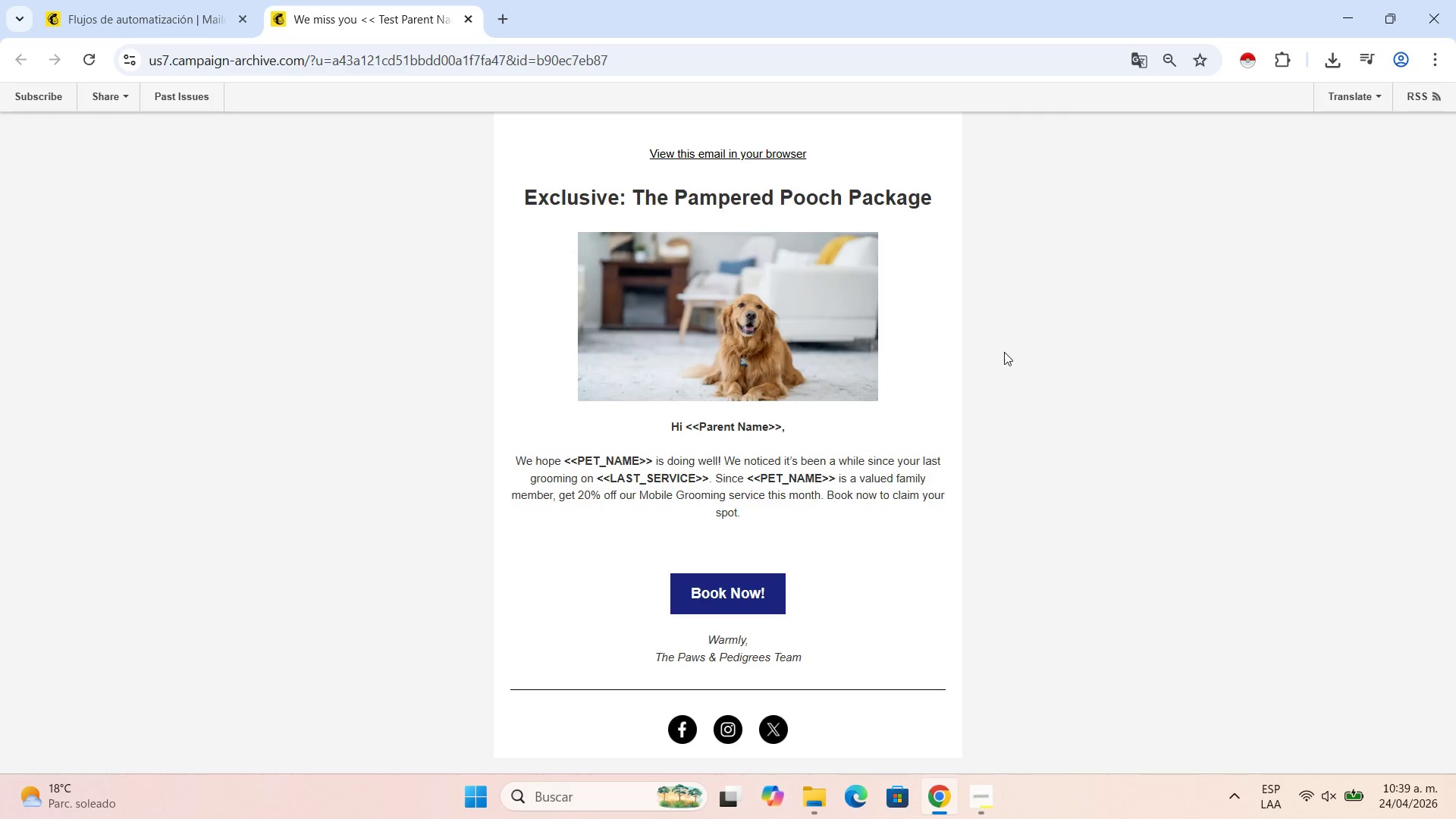 
mouse_move([448, 27])
 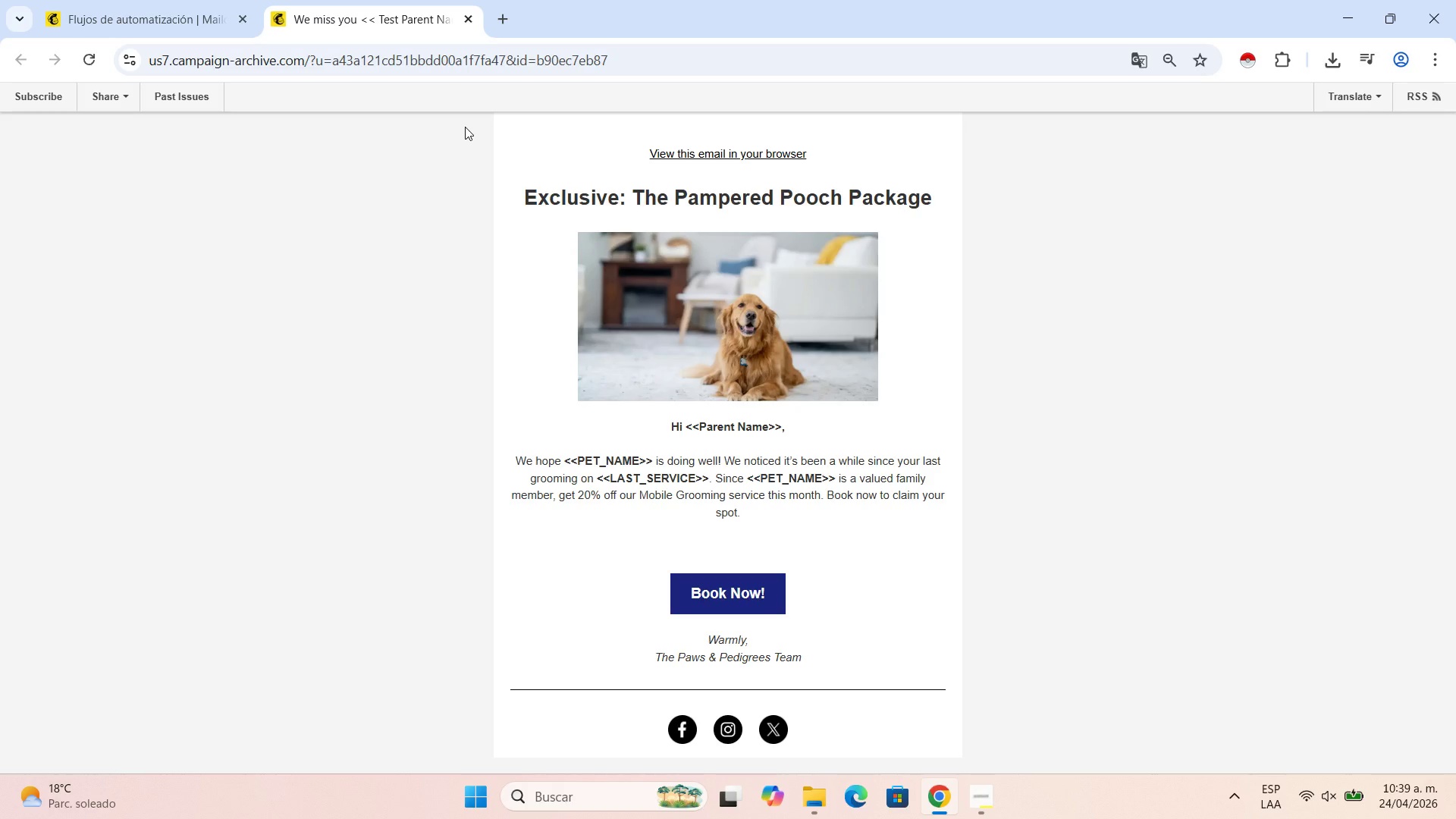 
wait(11.23)
 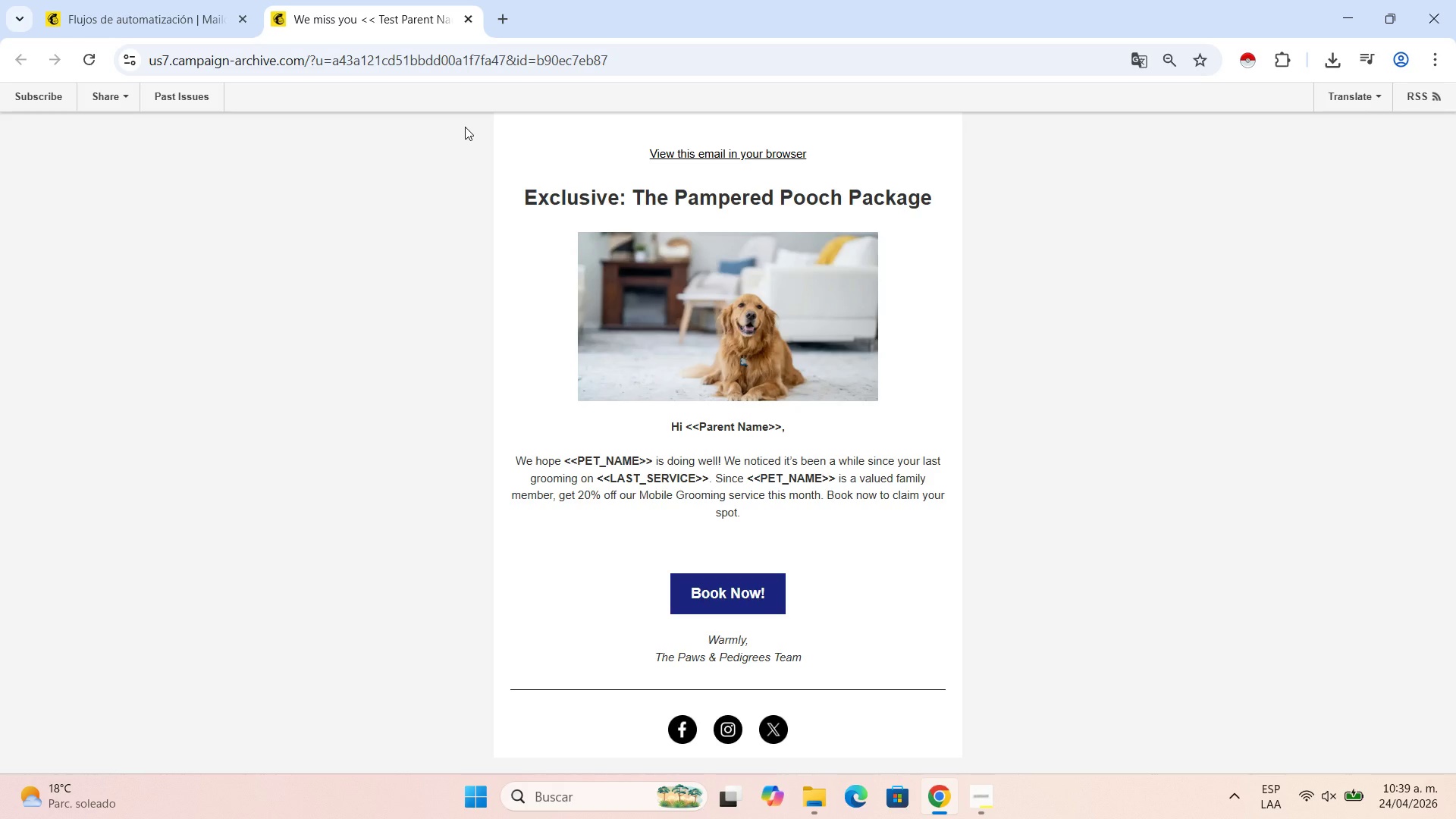 
left_click([210, 2])
 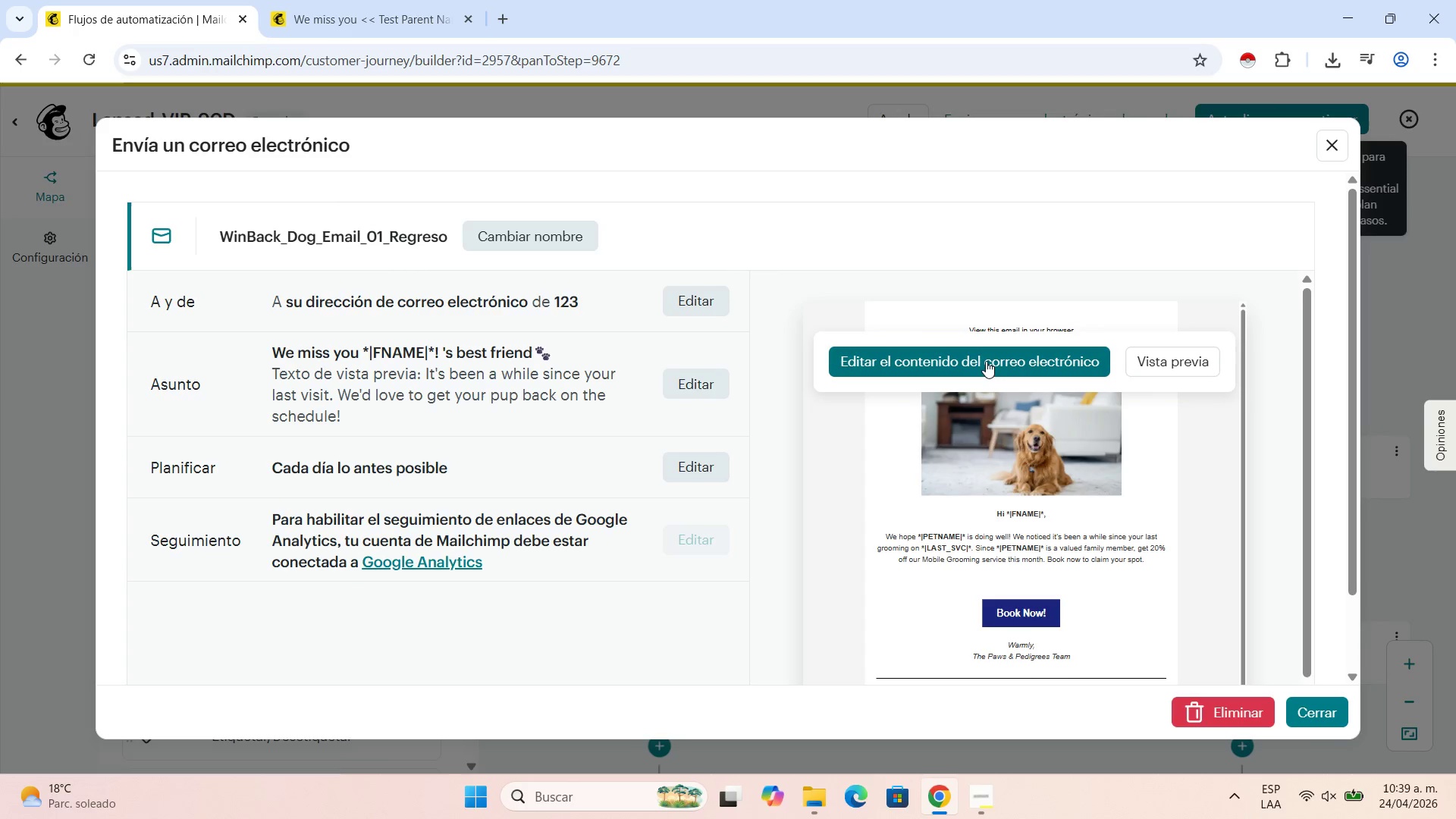 
left_click([986, 361])
 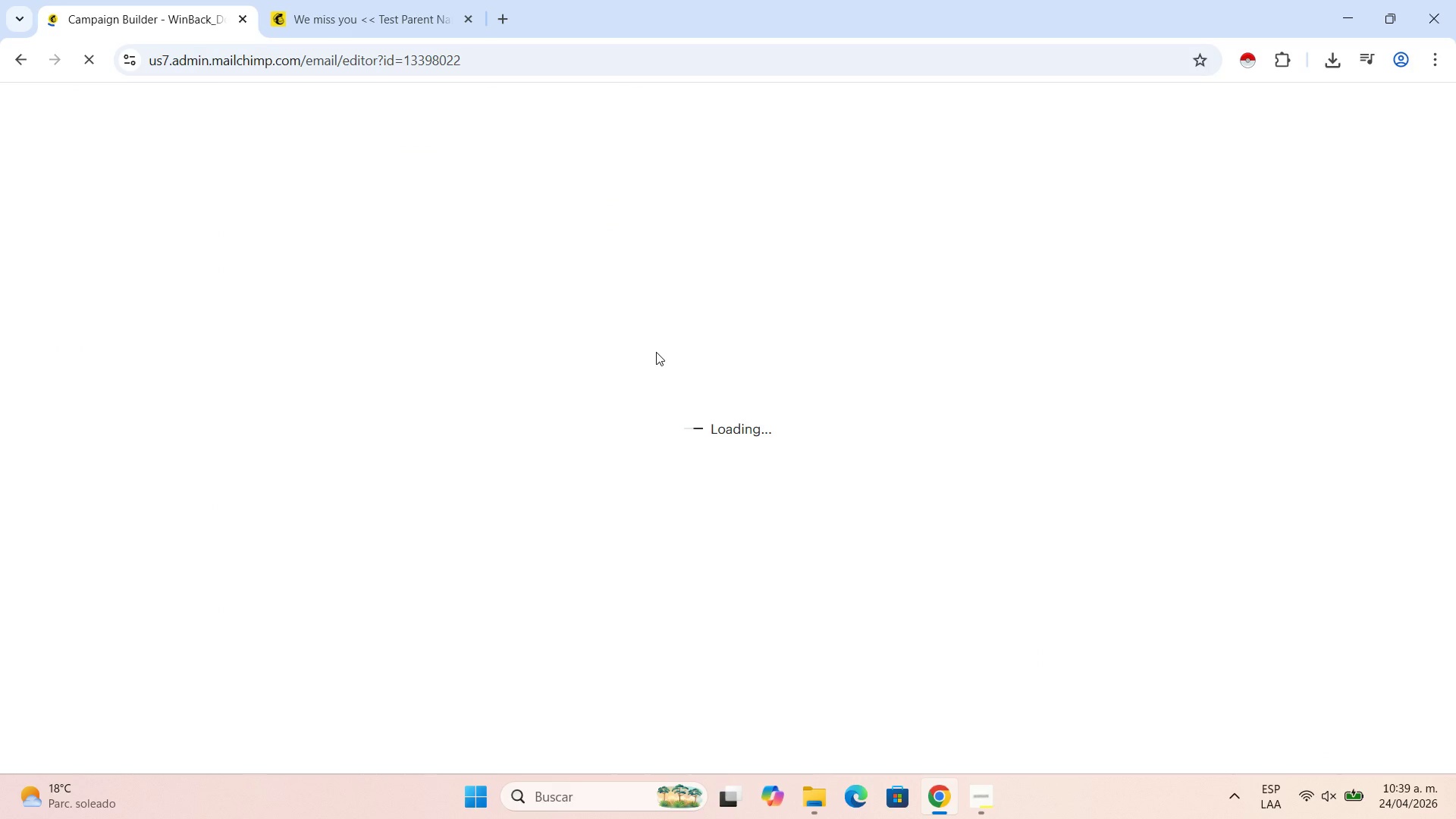 
wait(12.78)
 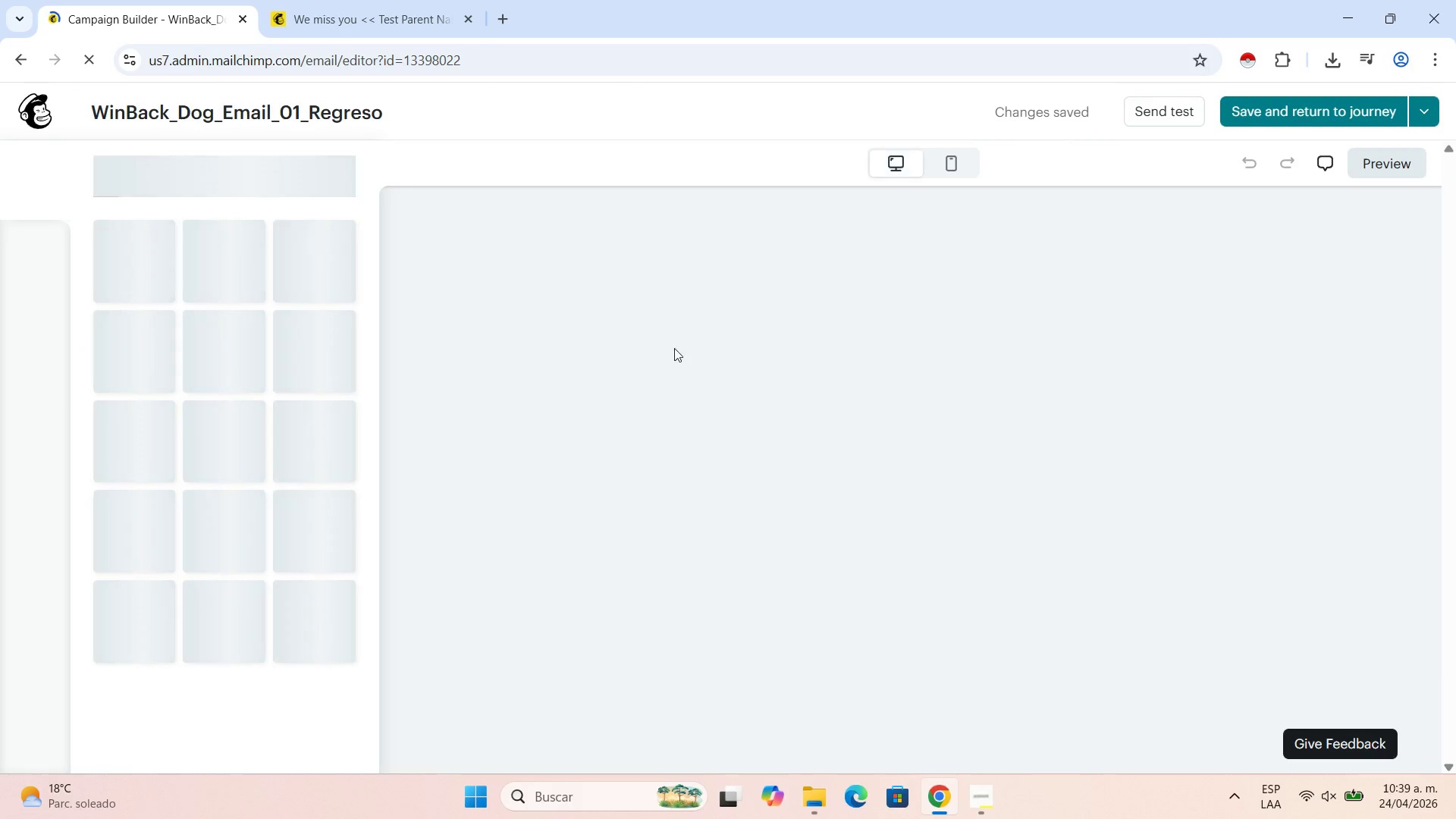 
key(Control+NumpadSubtract)
 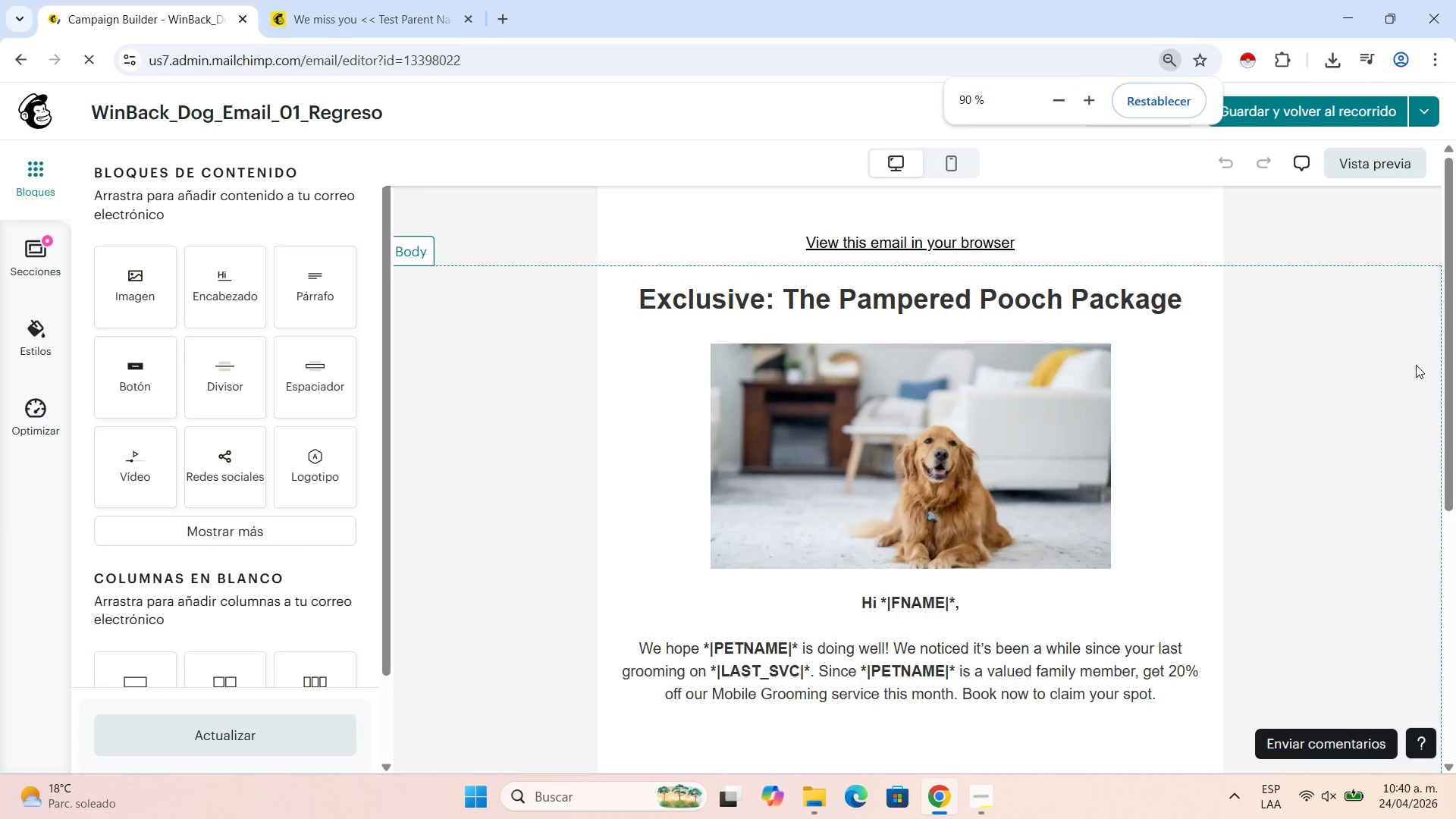 
key(Control+NumpadSubtract)
 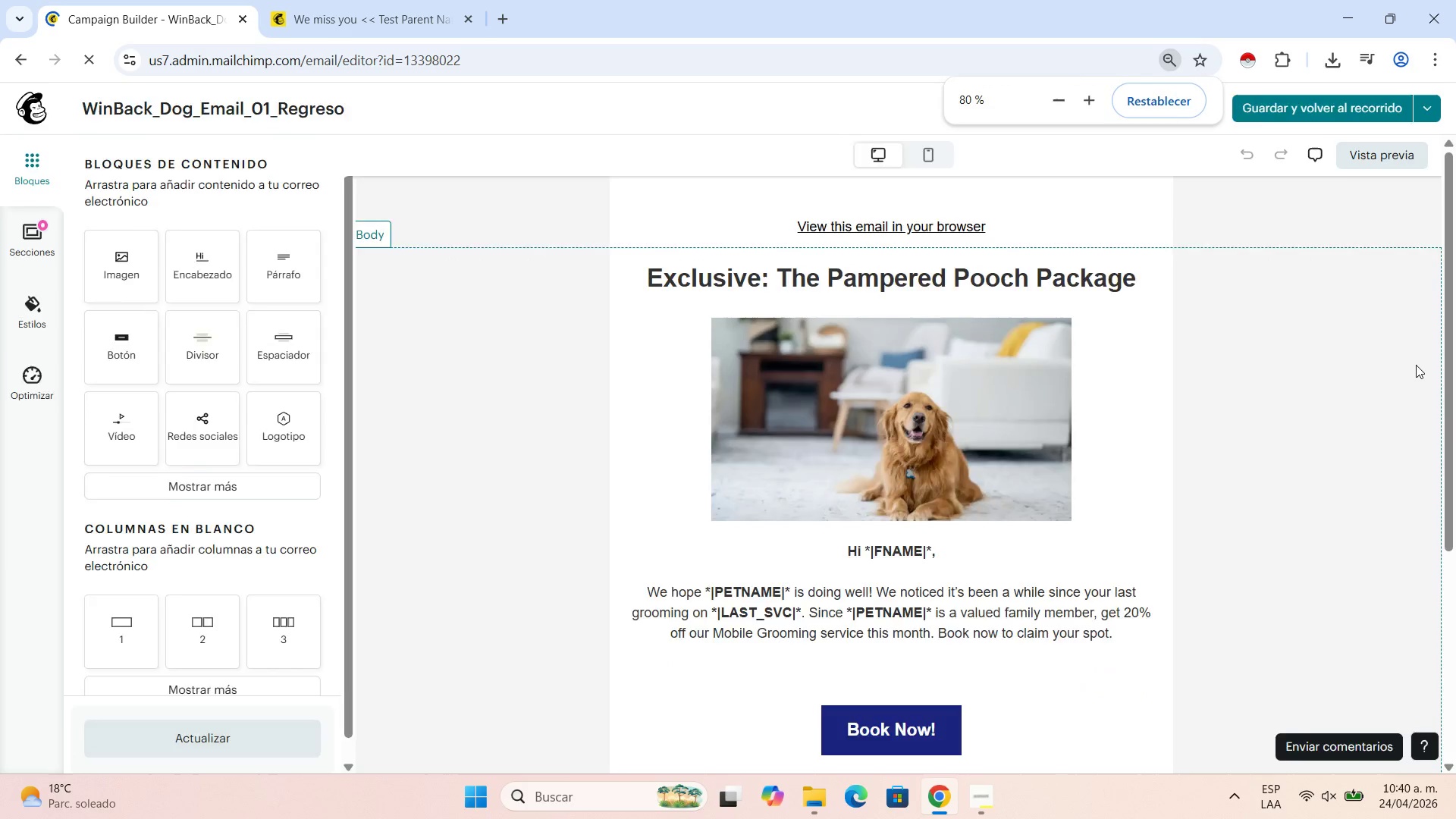 
key(Control+NumpadSubtract)
 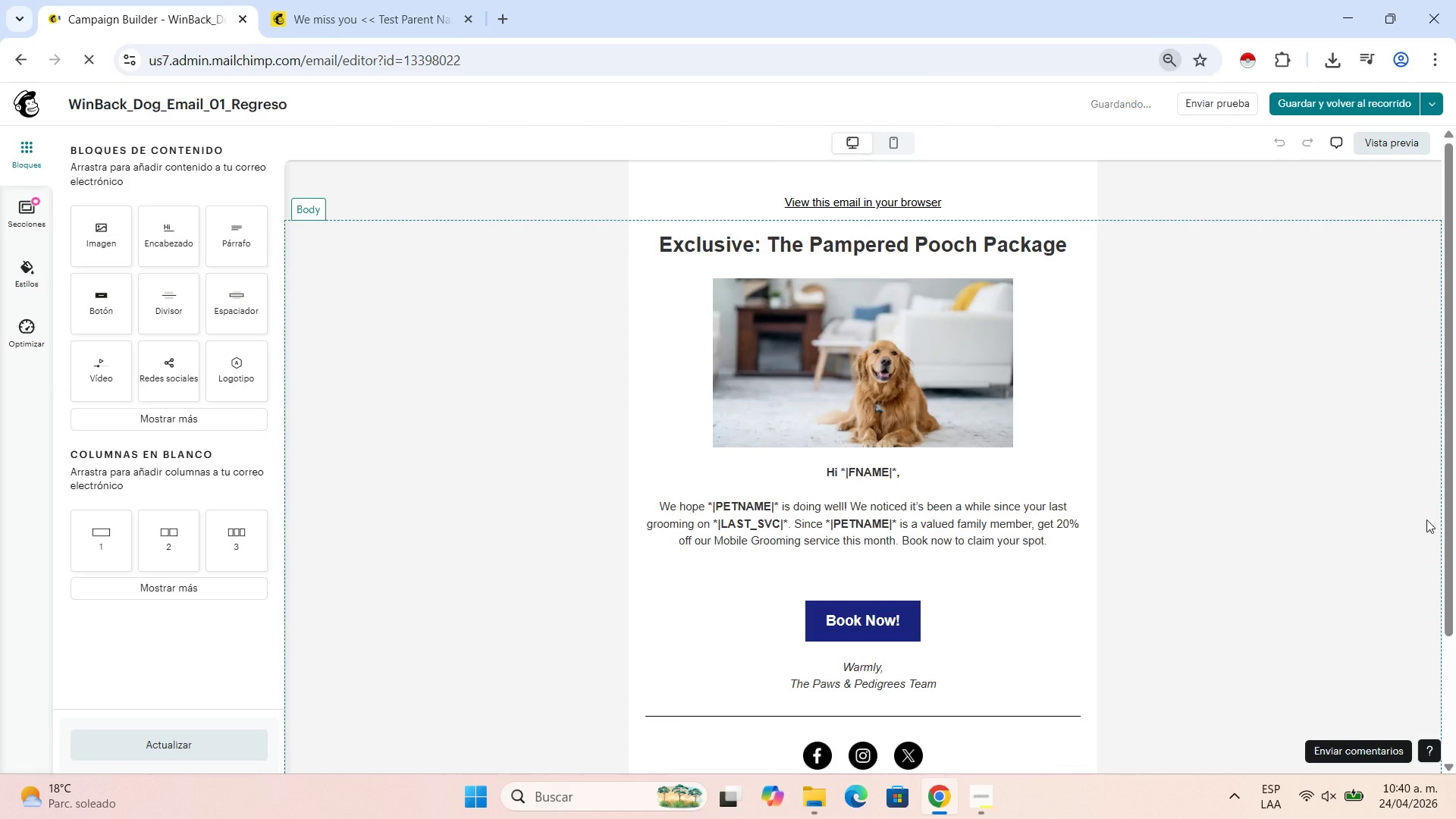 
scroll: coordinate [1247, 391], scroll_direction: up, amount: 1.0
 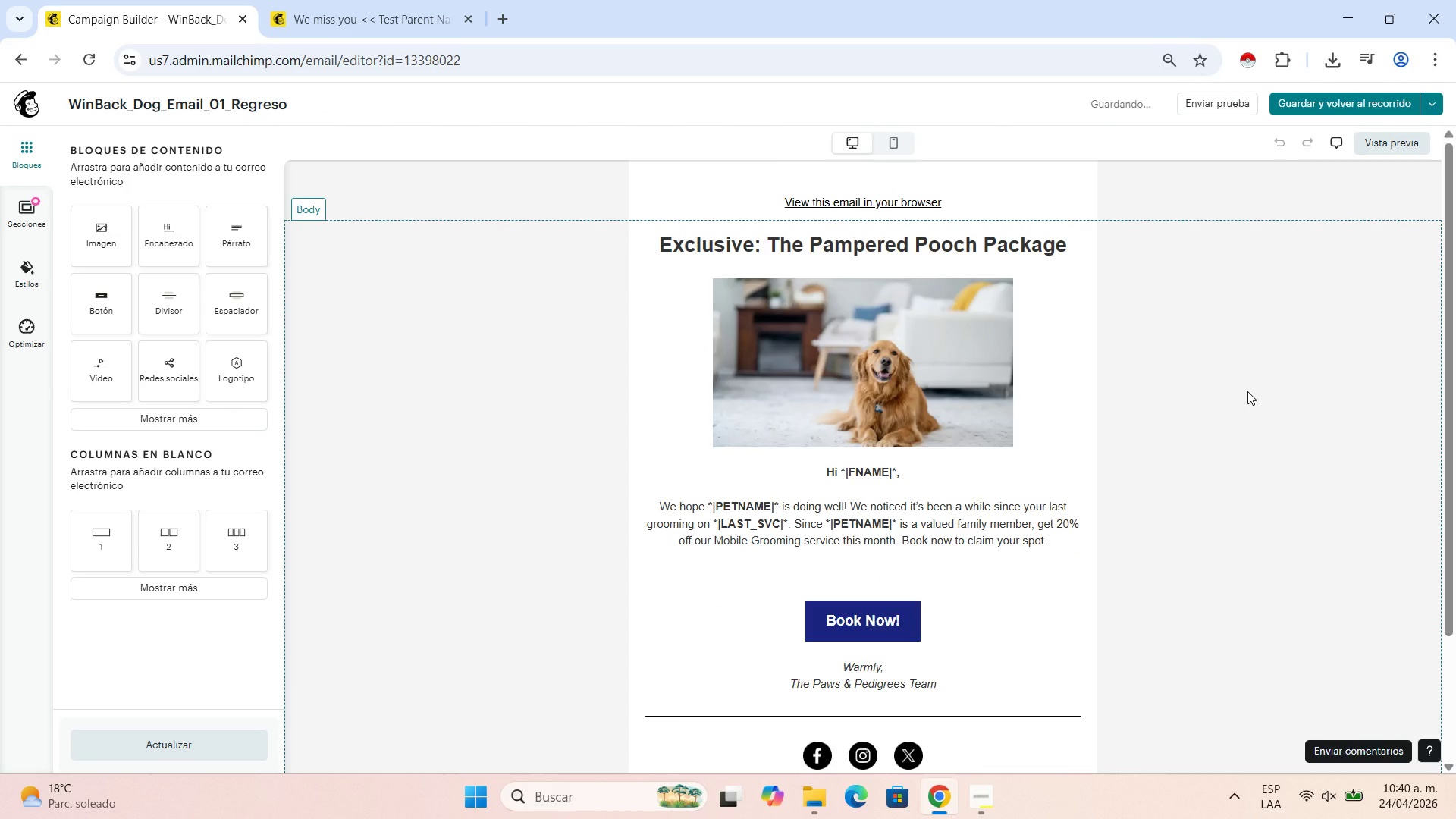 
key(Control+NumpadAdd)
 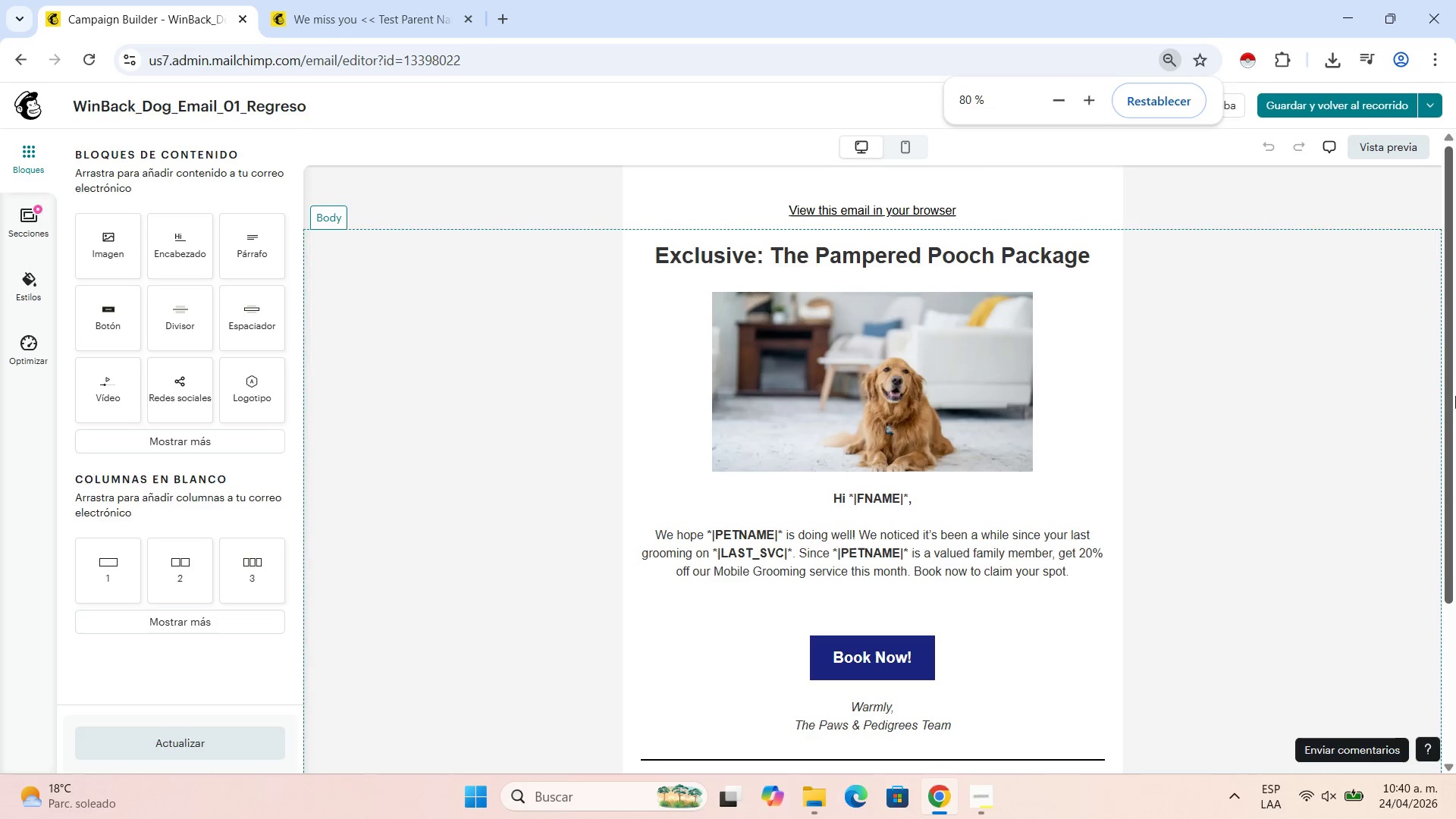 
left_click_drag(start_coordinate=[1450, 396], to_coordinate=[1455, 381])
 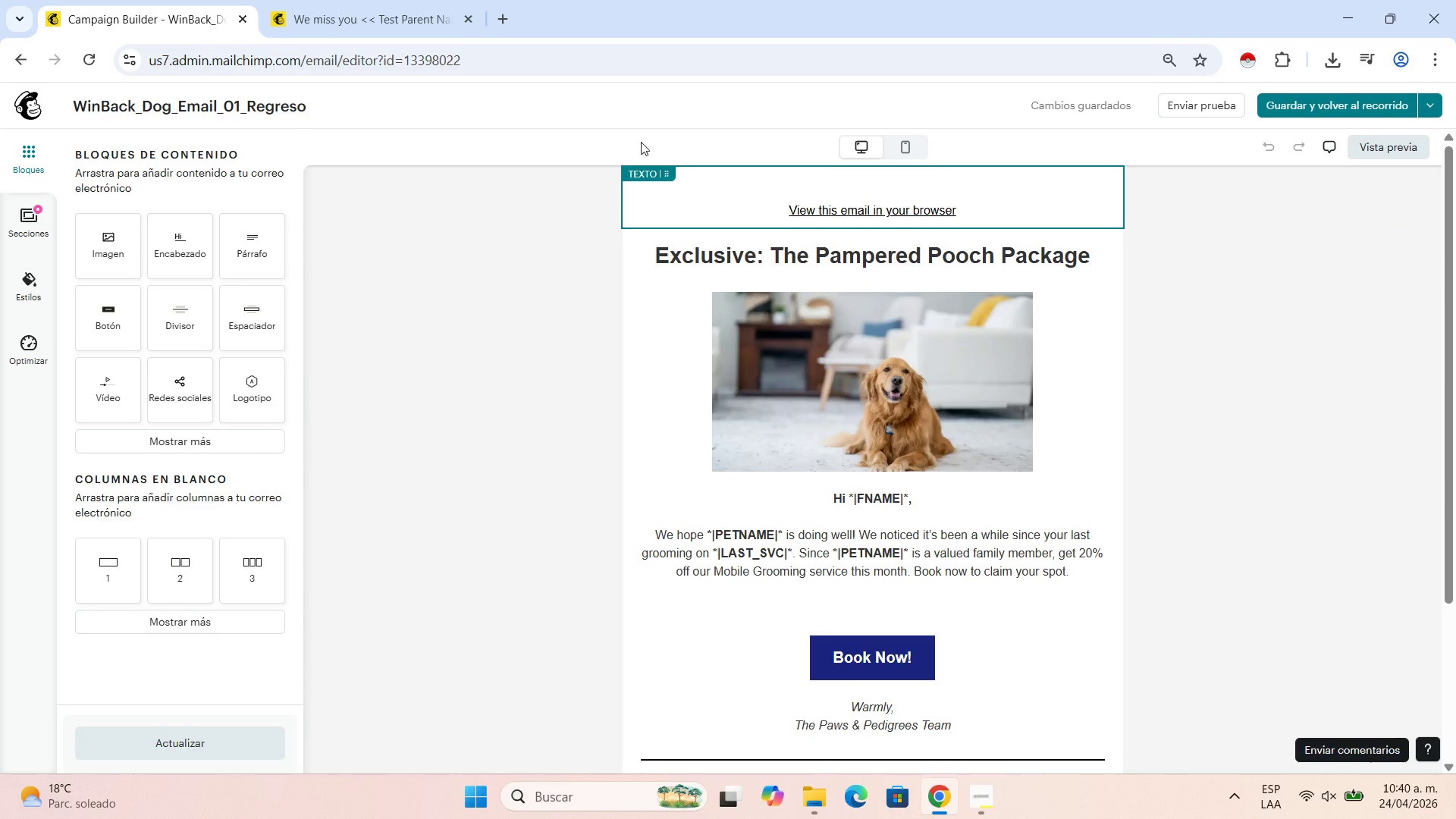 
wait(11.16)
 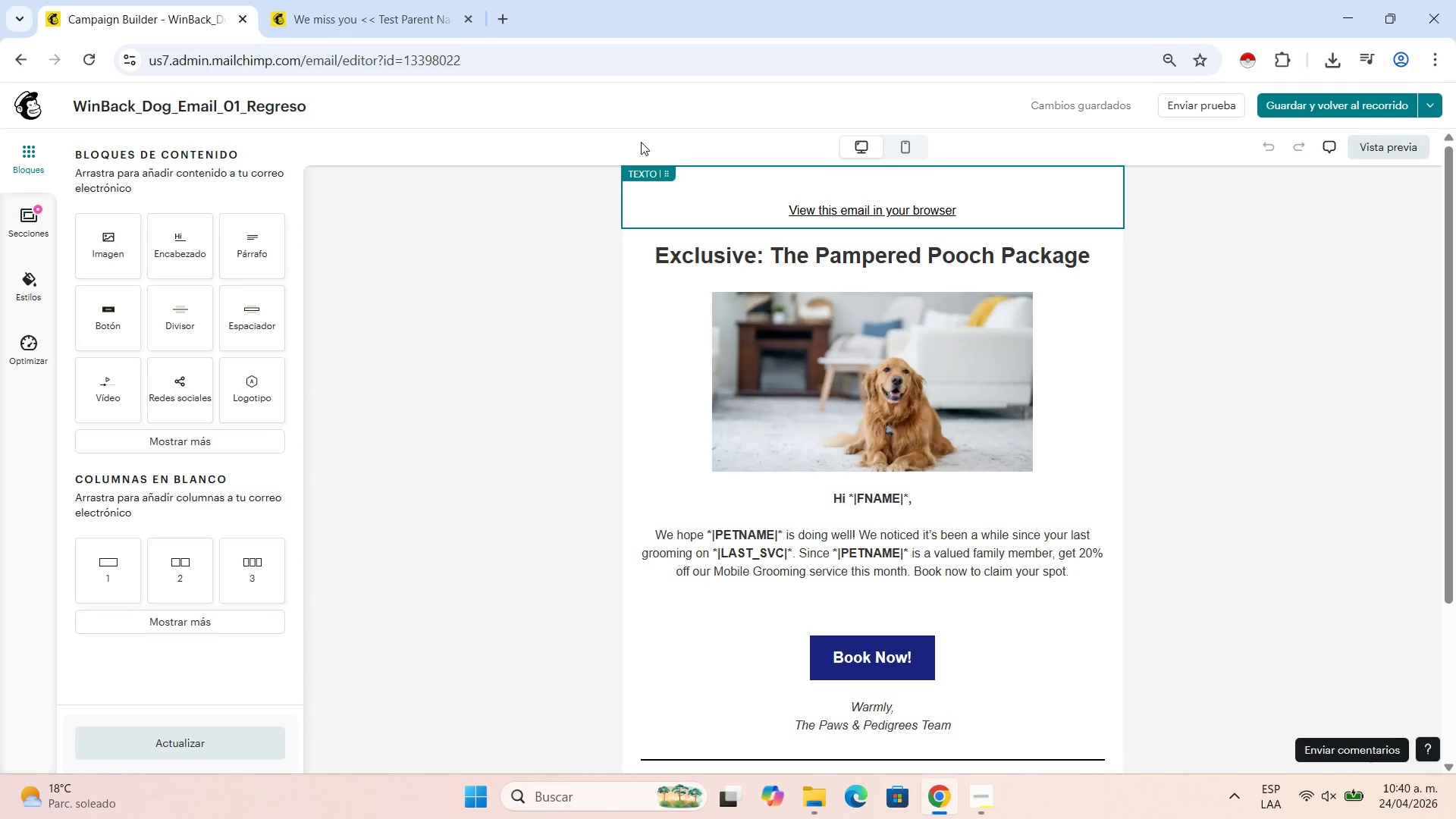 
left_click([558, 811])
 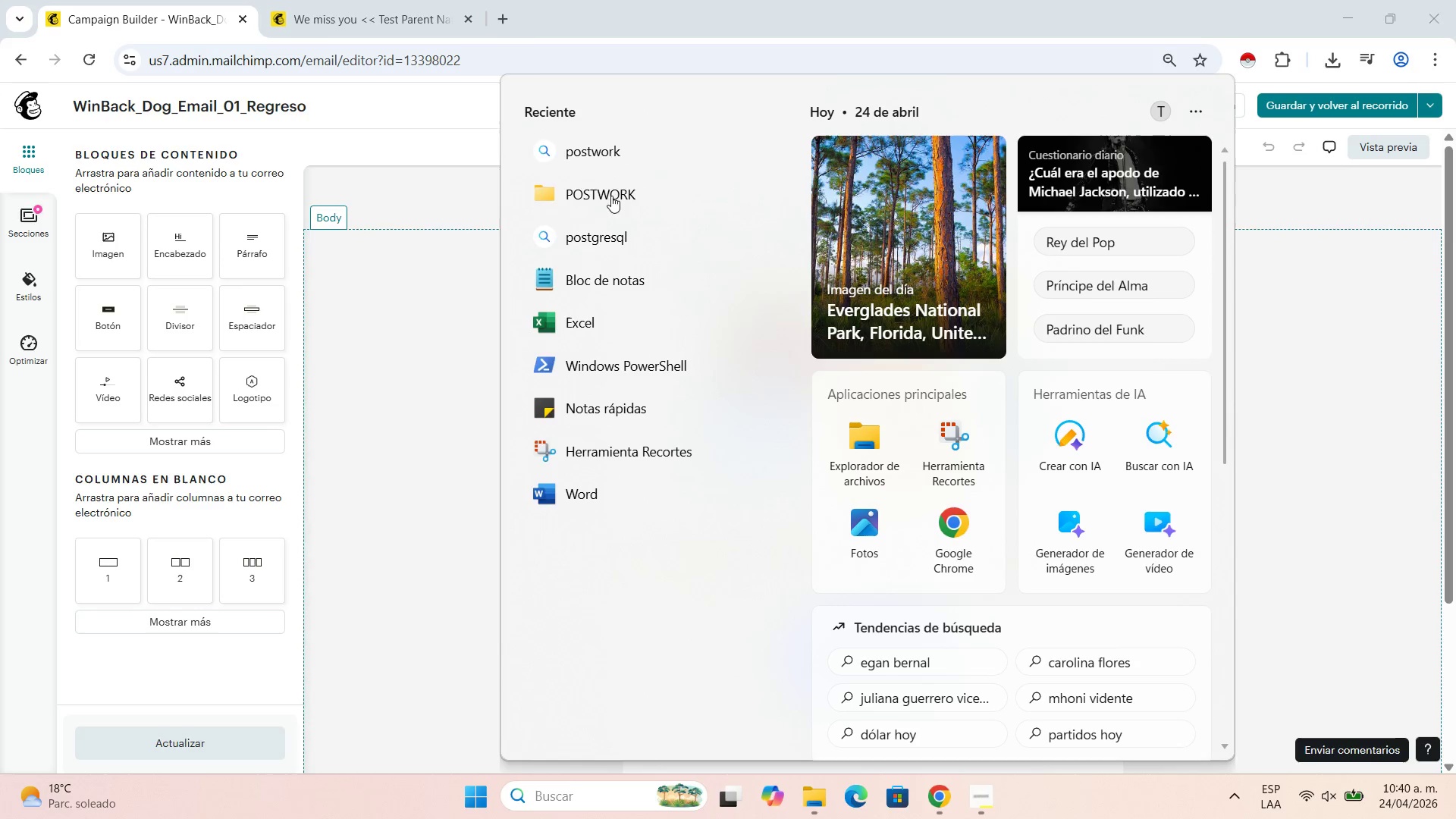 
left_click([937, 440])
 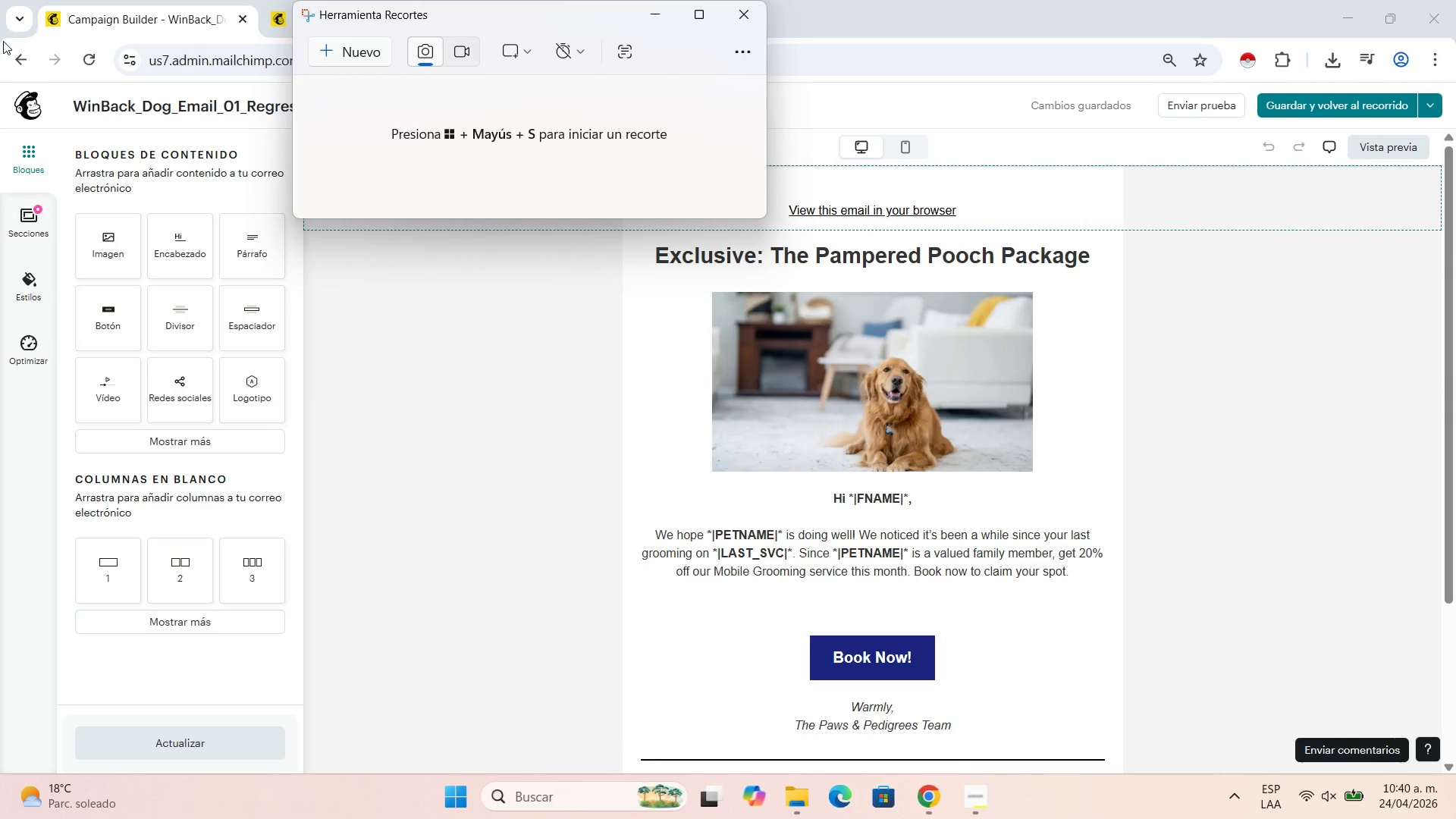 
left_click([346, 59])
 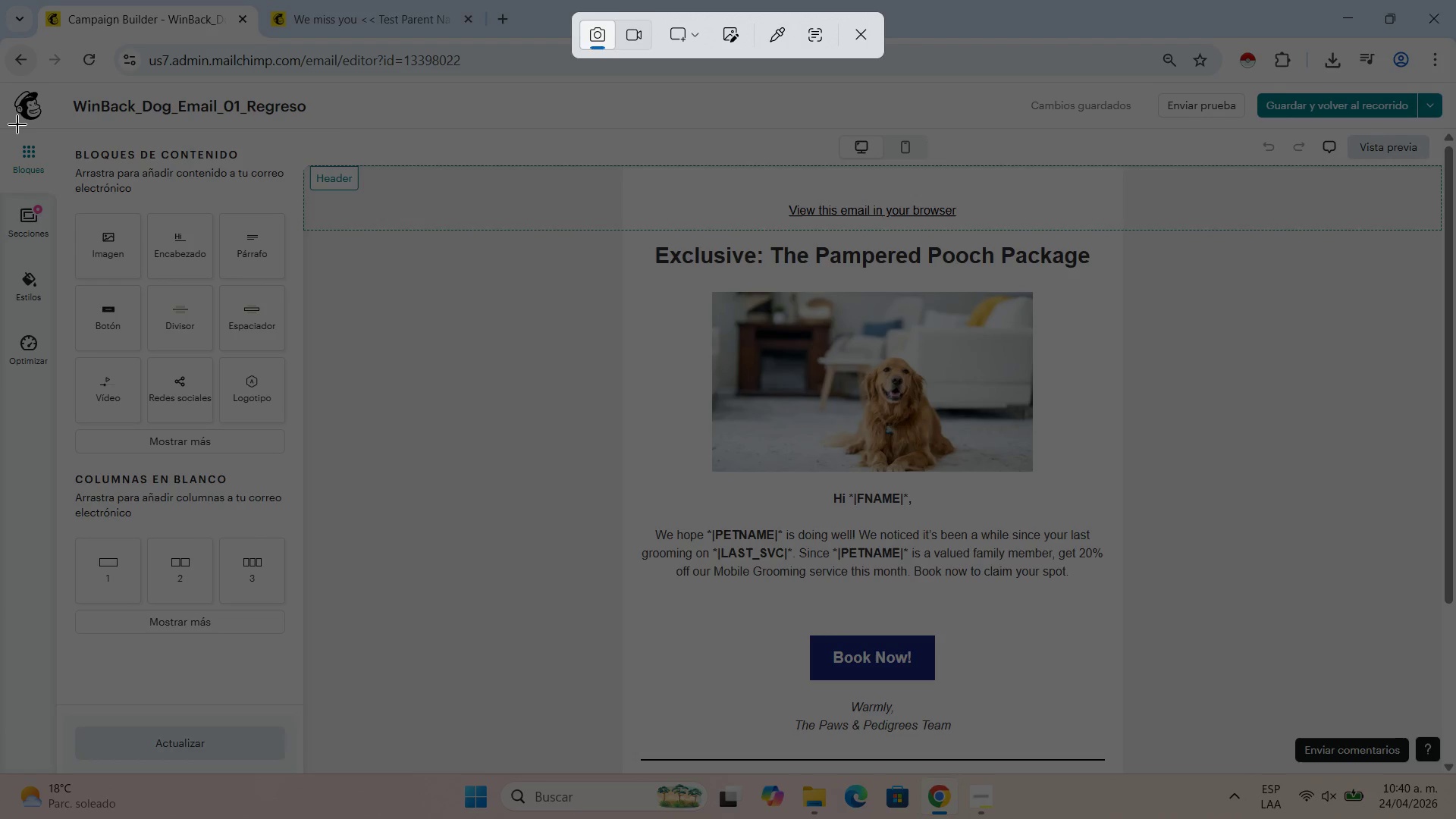 
left_click_drag(start_coordinate=[8, 124], to_coordinate=[1452, 766])
 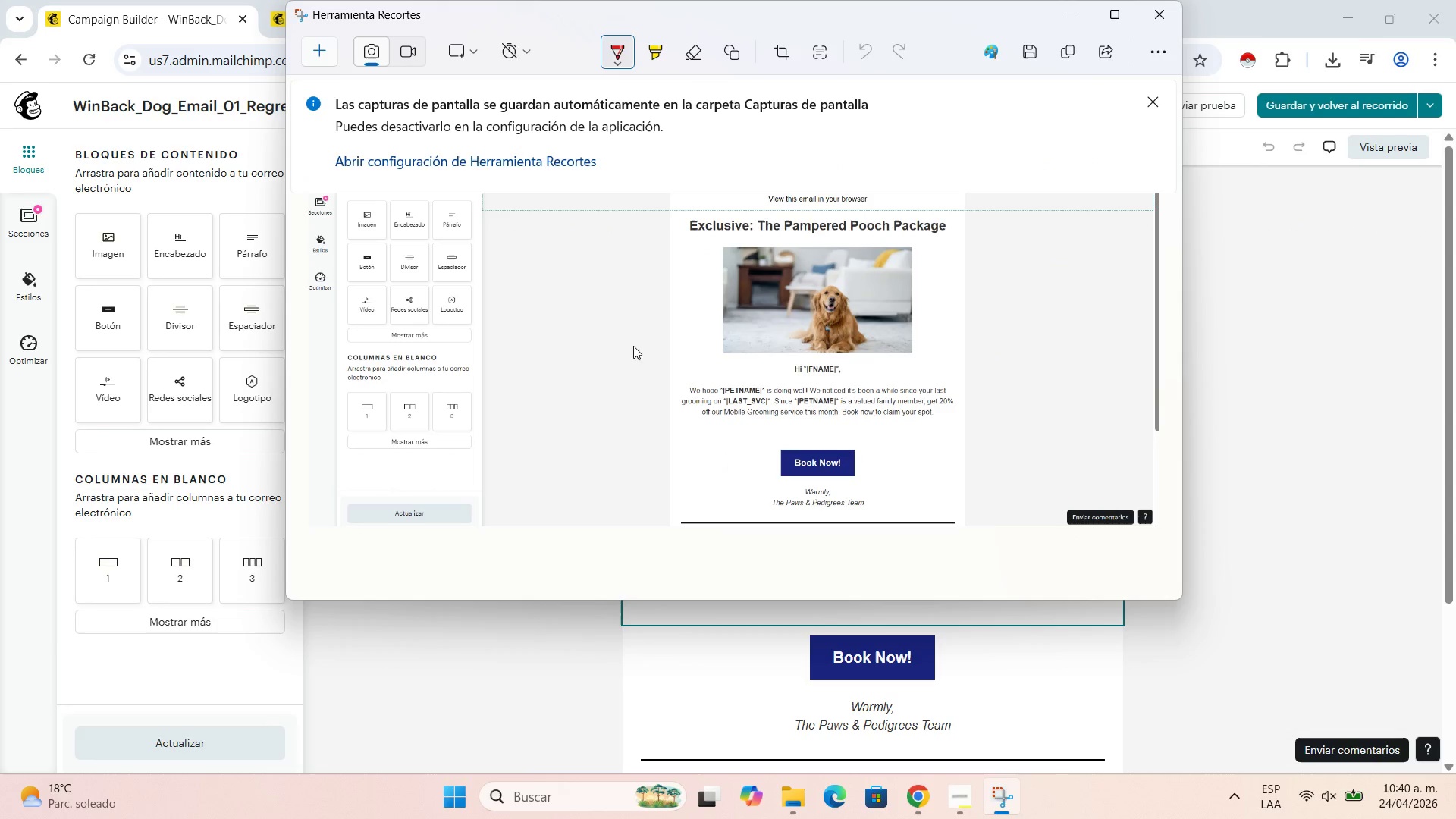 
wait(6.36)
 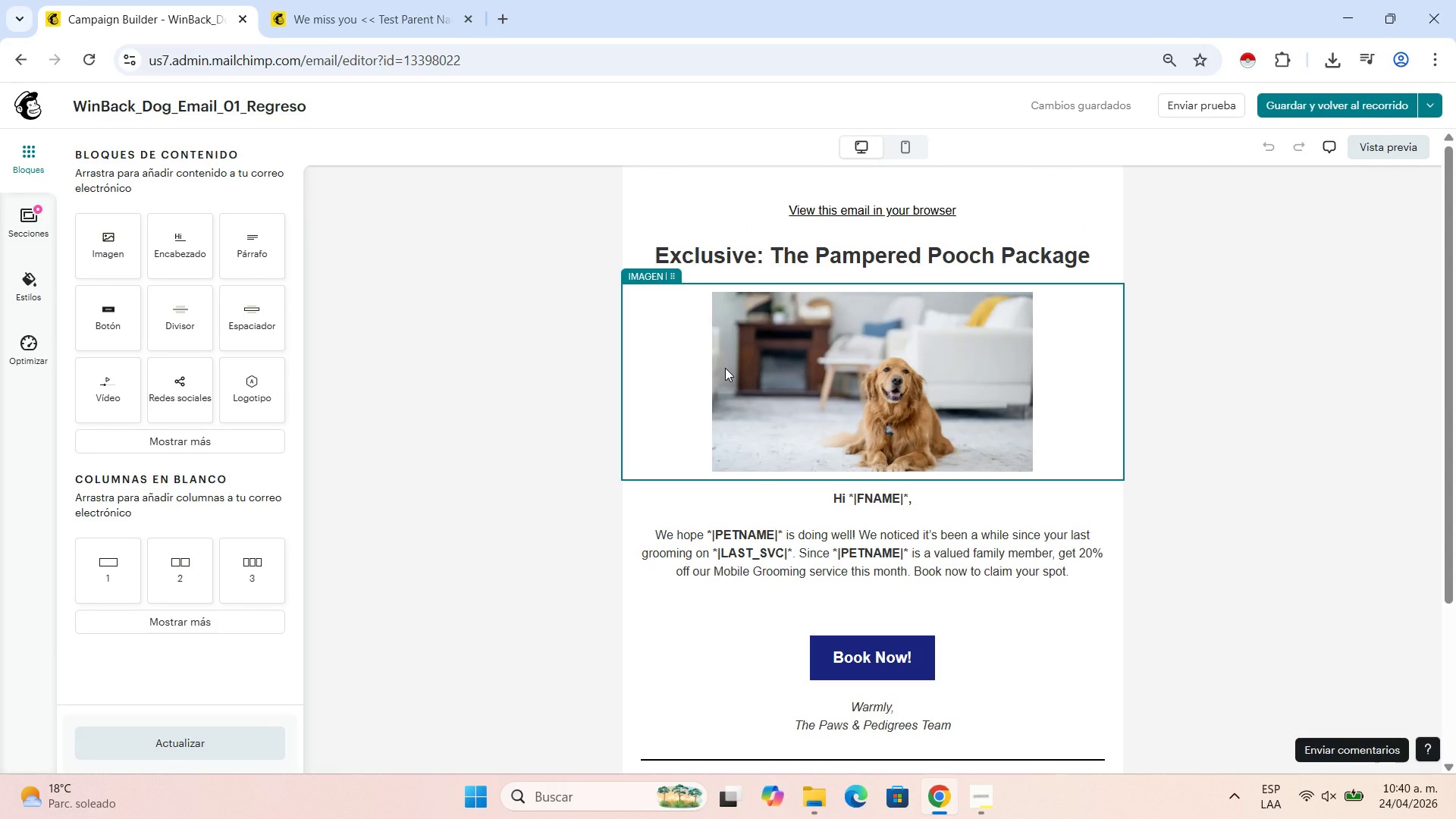 
left_click([1026, 45])
 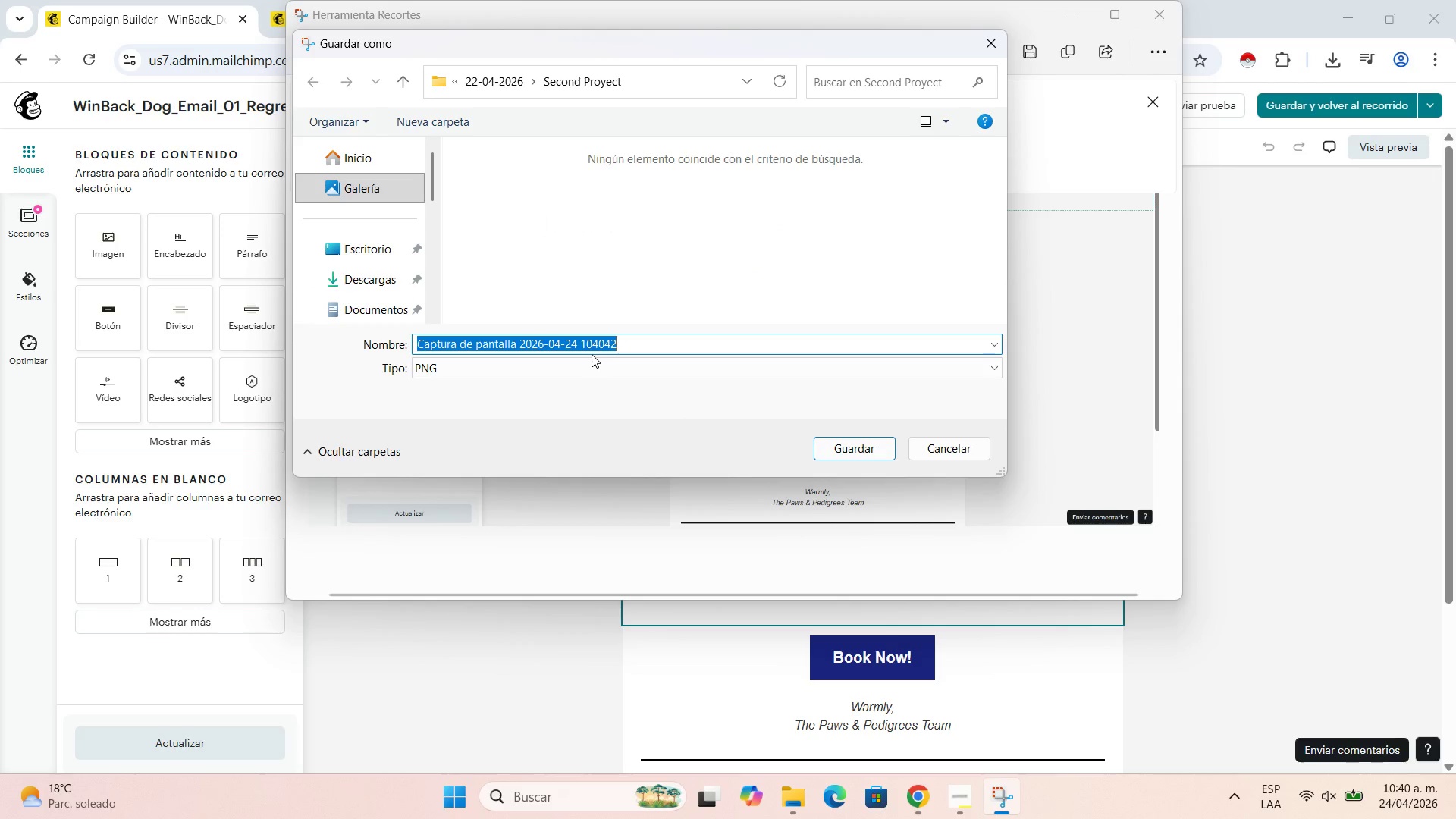 
type(Email 1 - dog)
 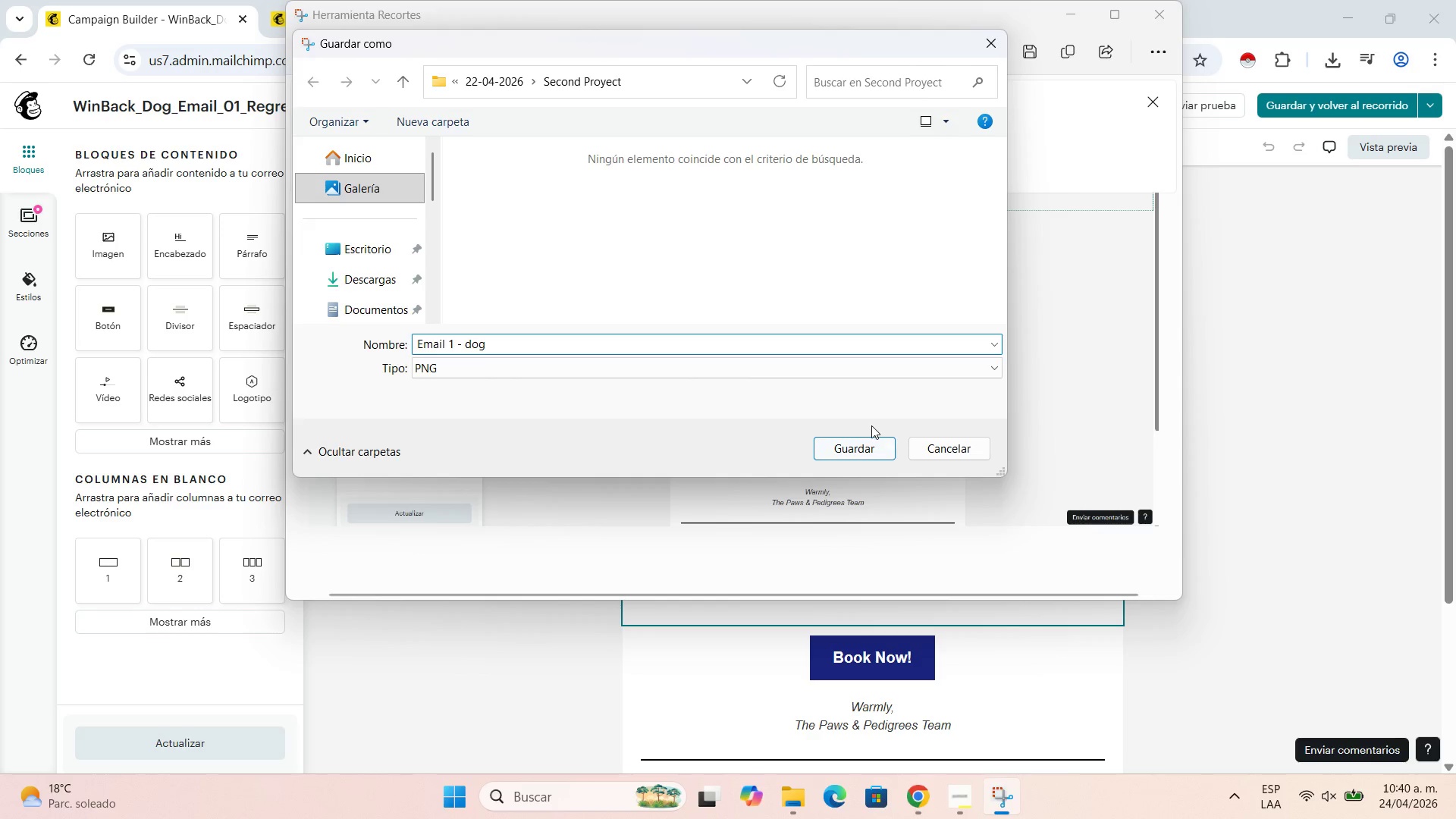 
wait(5.55)
 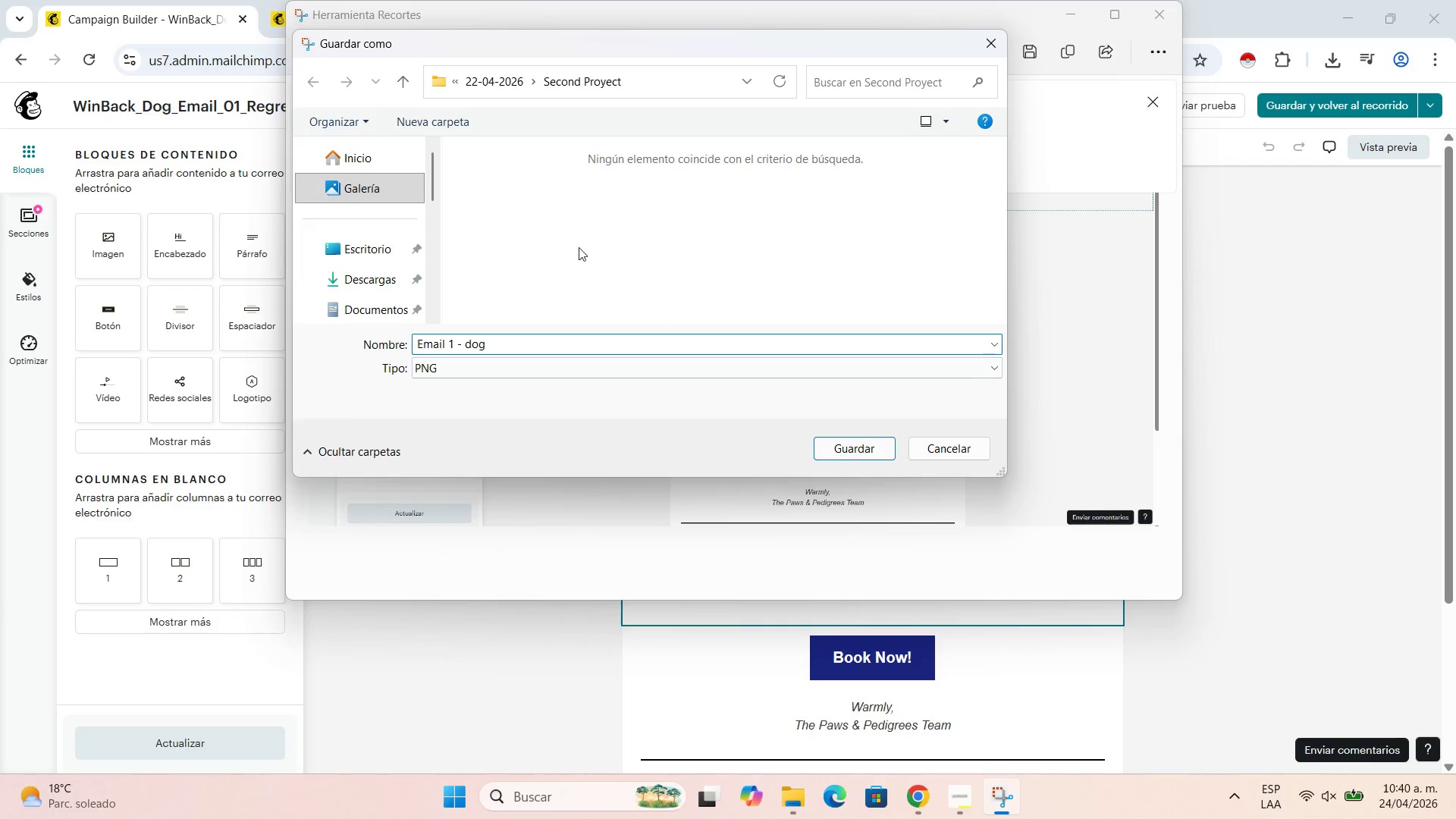 
left_click([856, 447])
 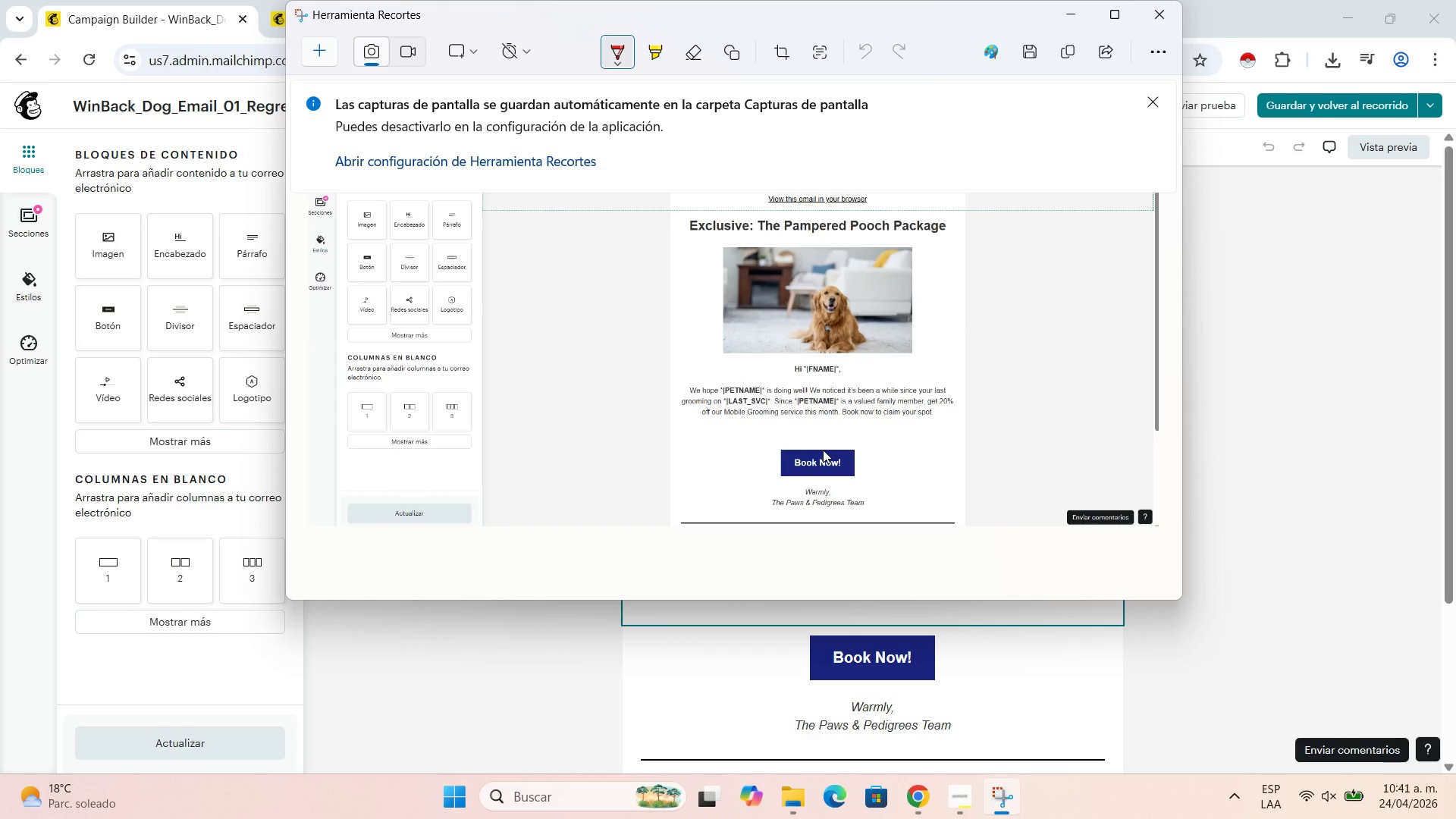 
wait(20.75)
 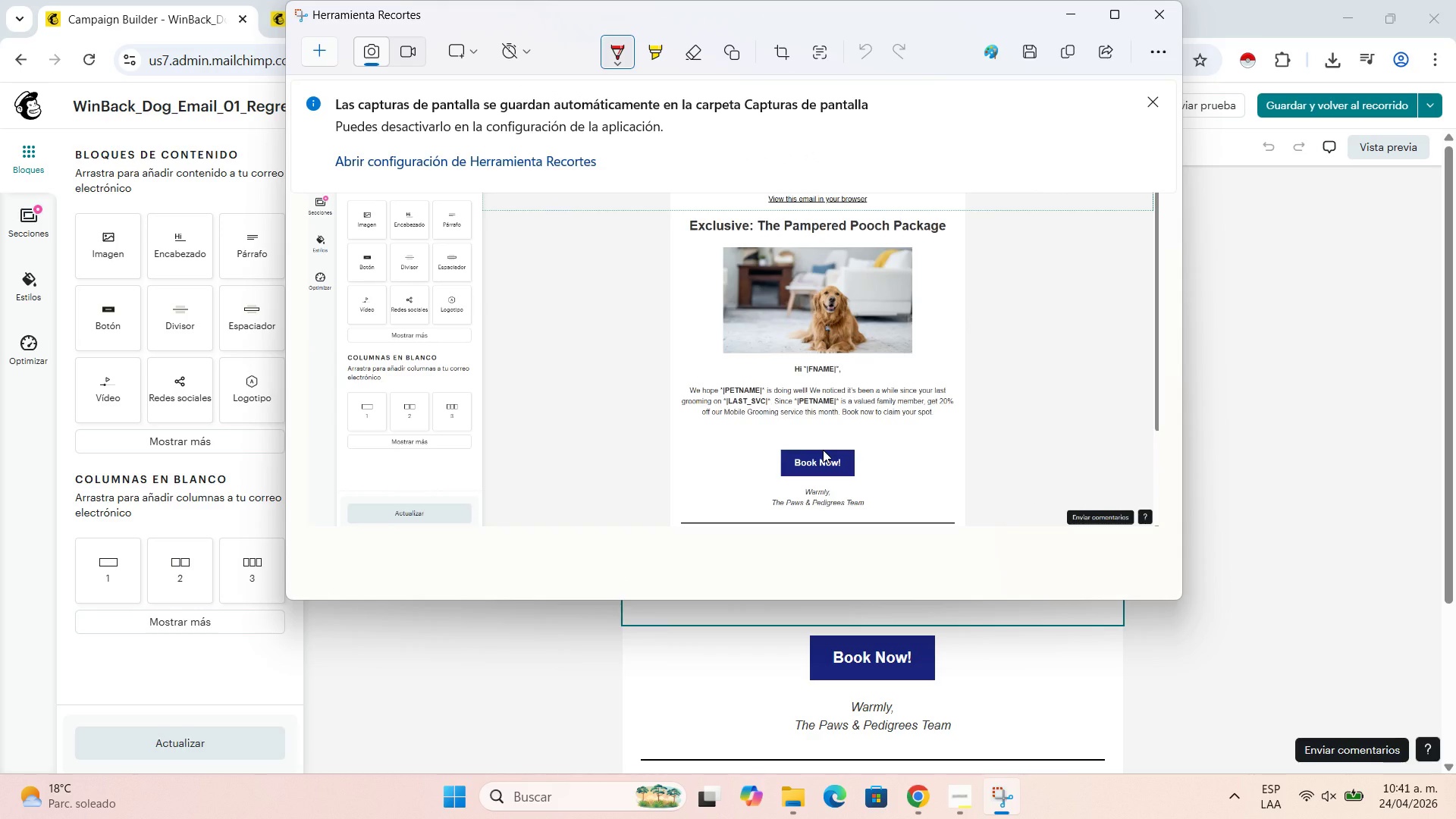 
left_click([1068, 15])
 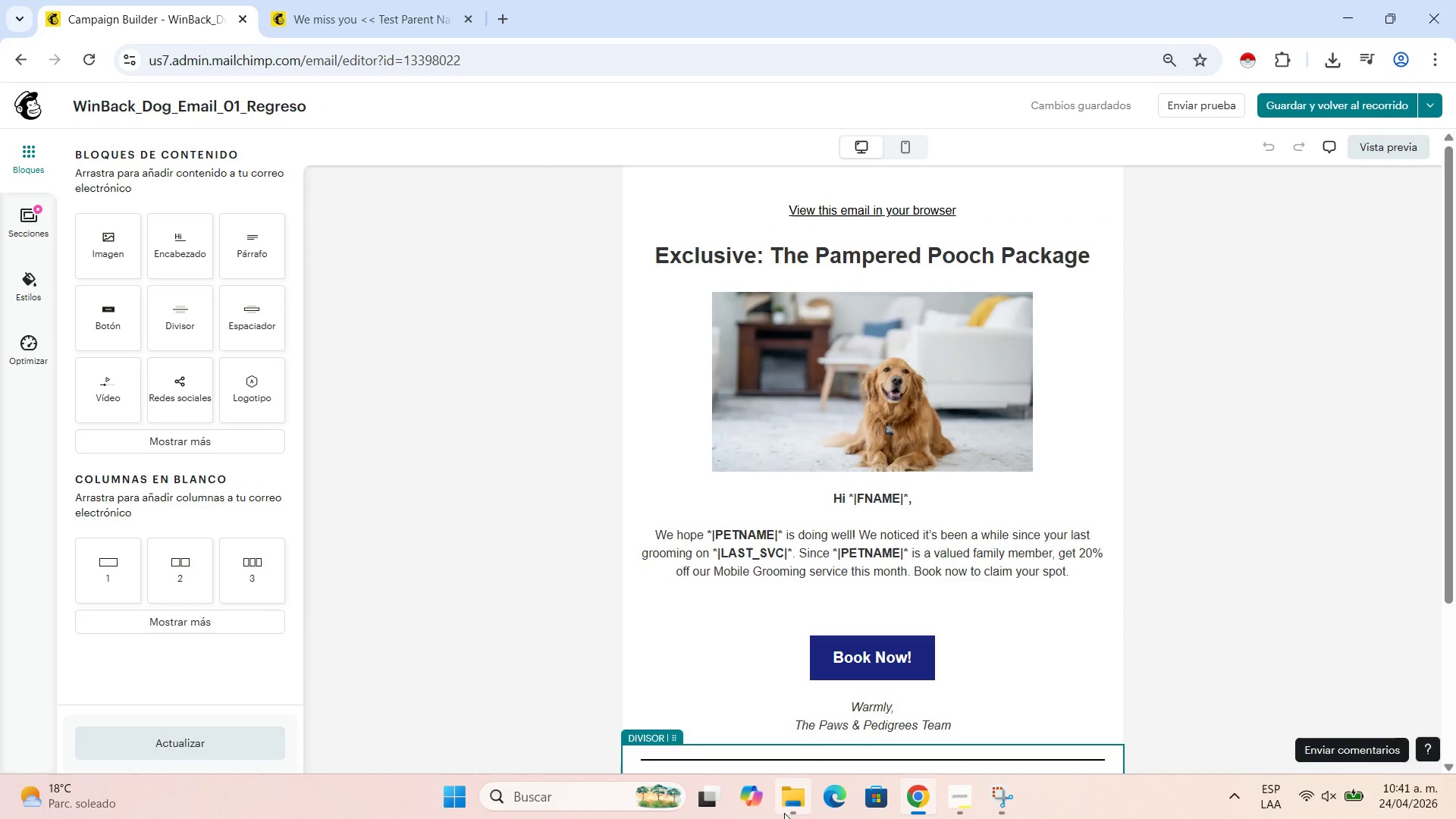 
left_click([794, 810])
 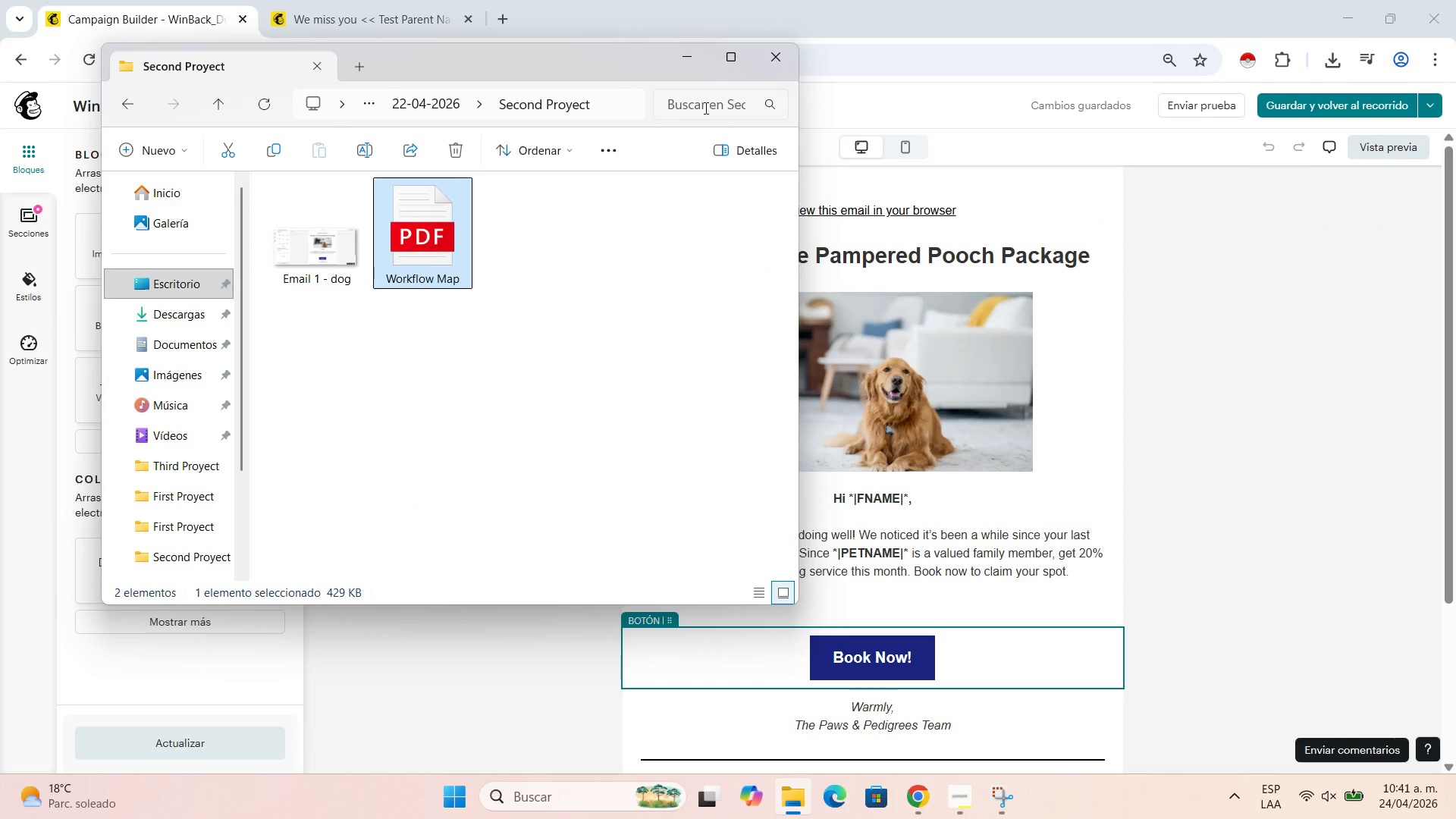 
wait(5.62)
 